 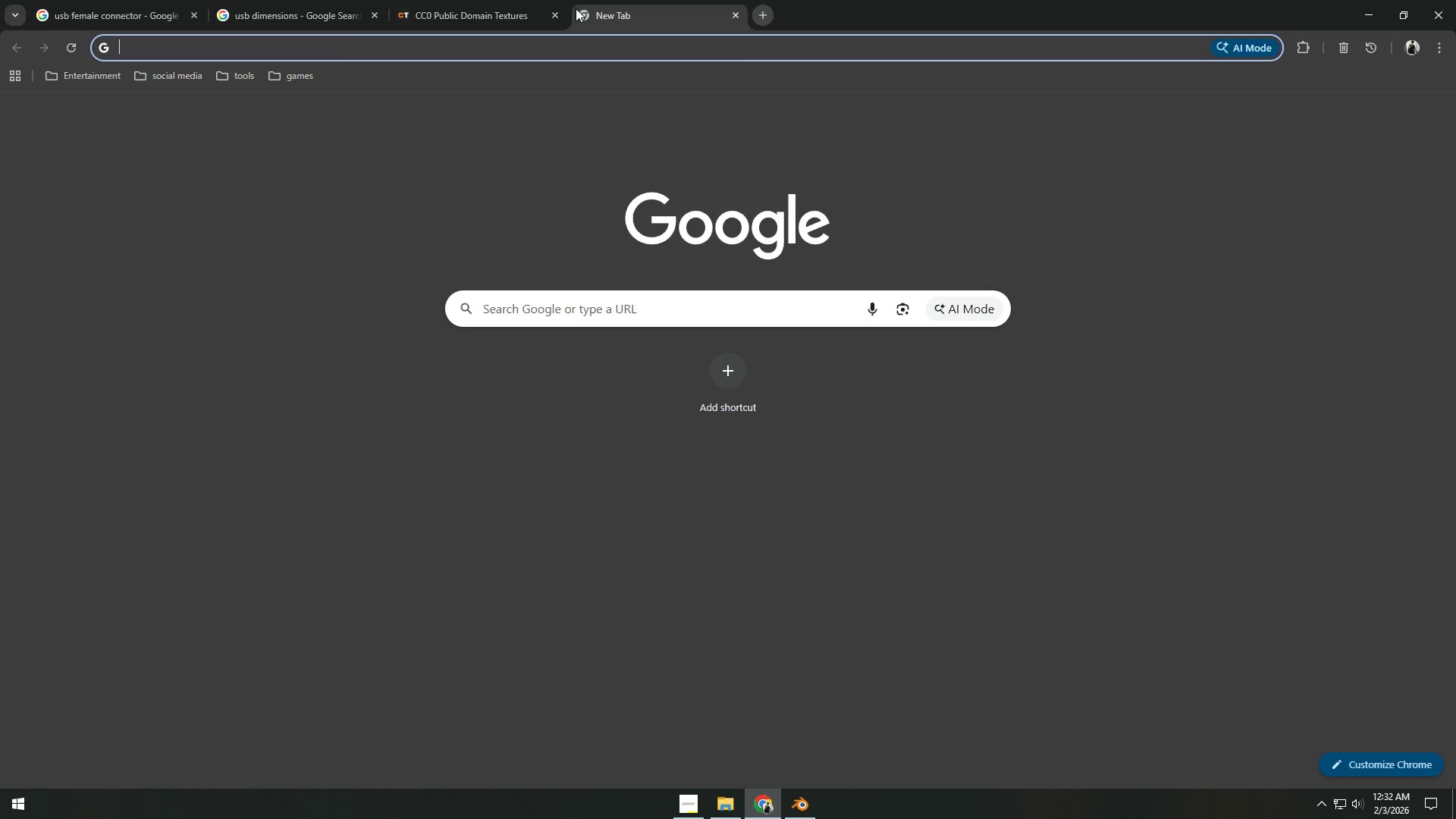 
type(anodiez)
key(Backspace)
key(Backspace)
type(z)
 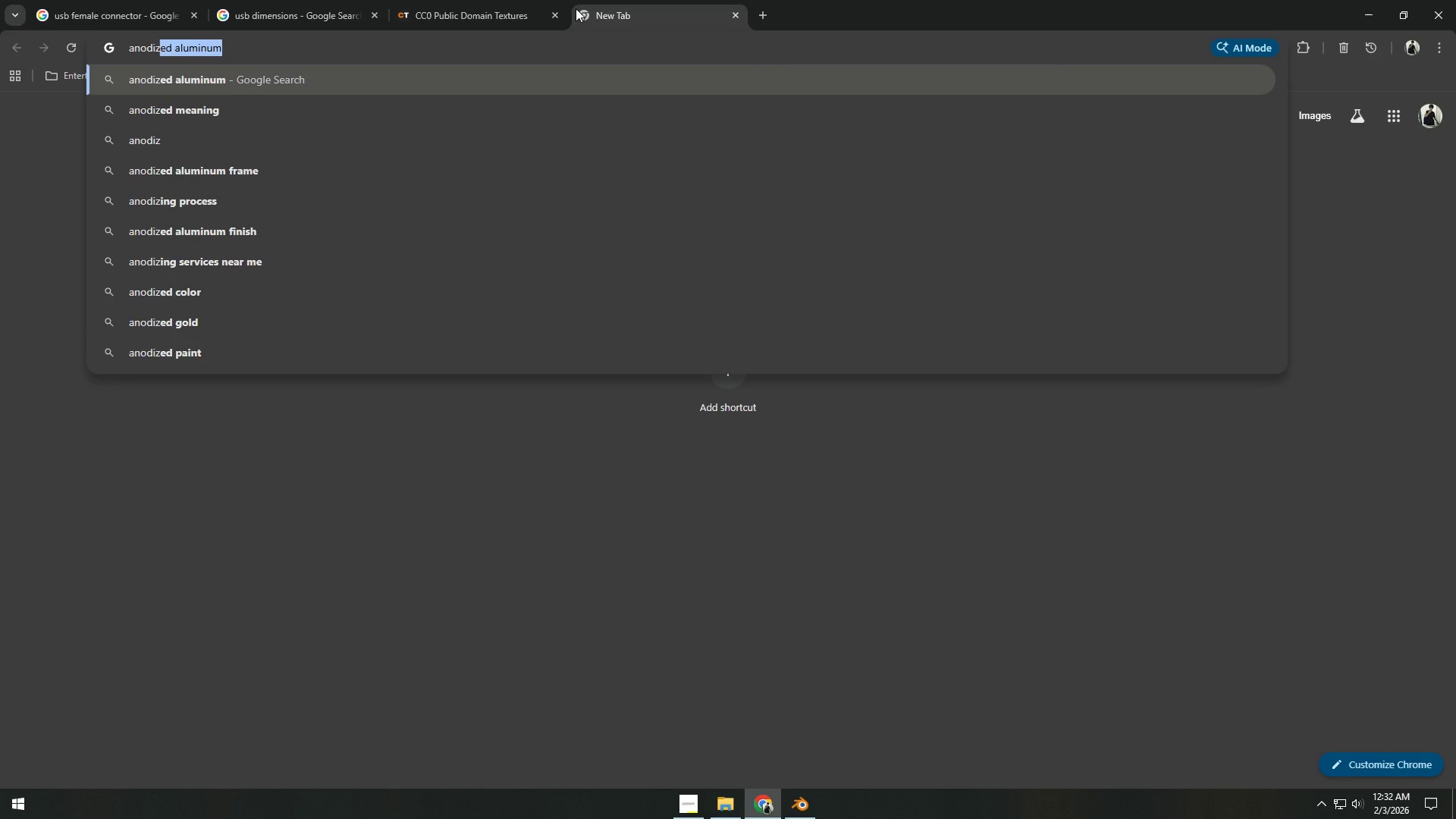 
key(Enter)
 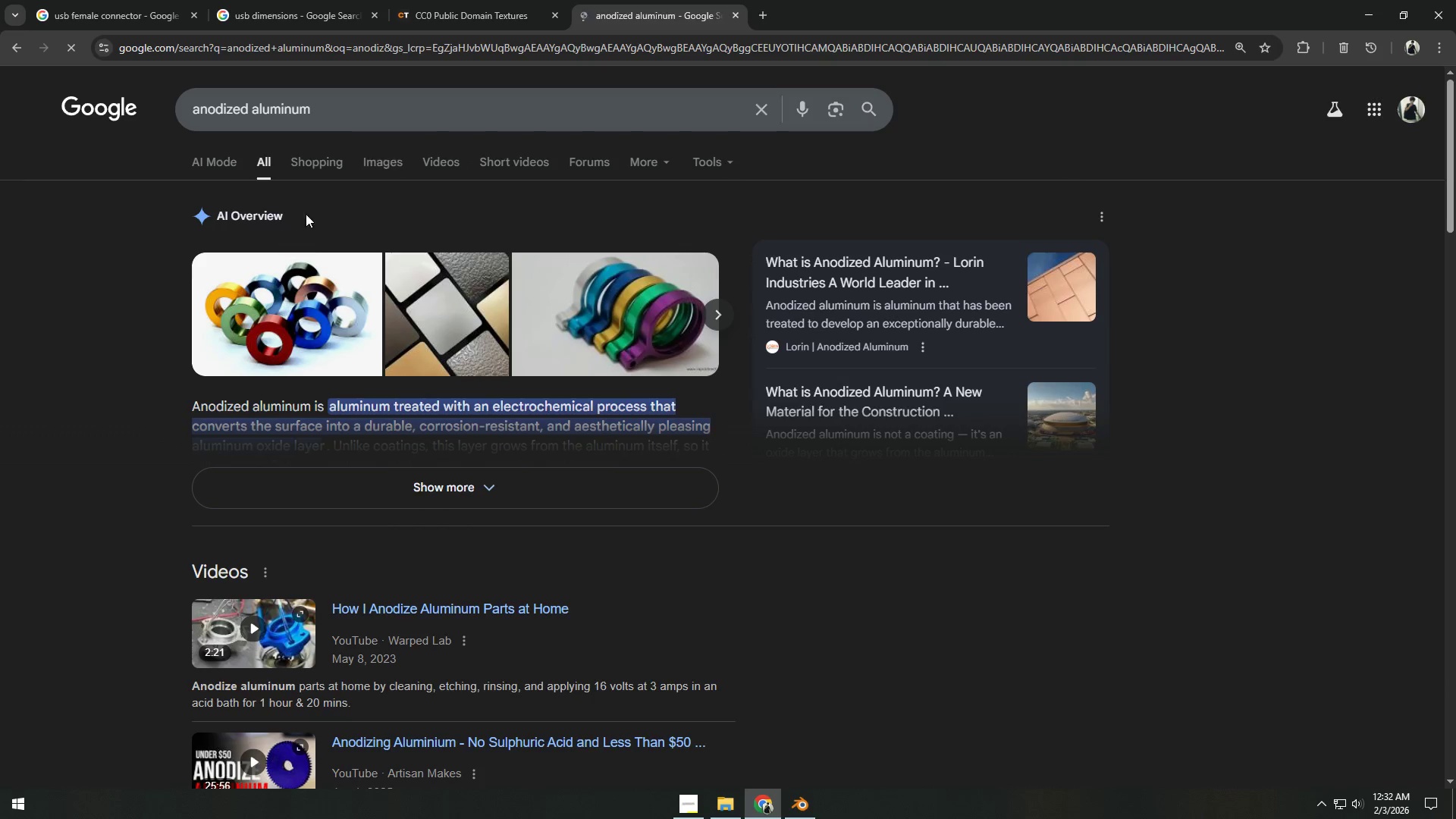 
left_click([320, 168])
 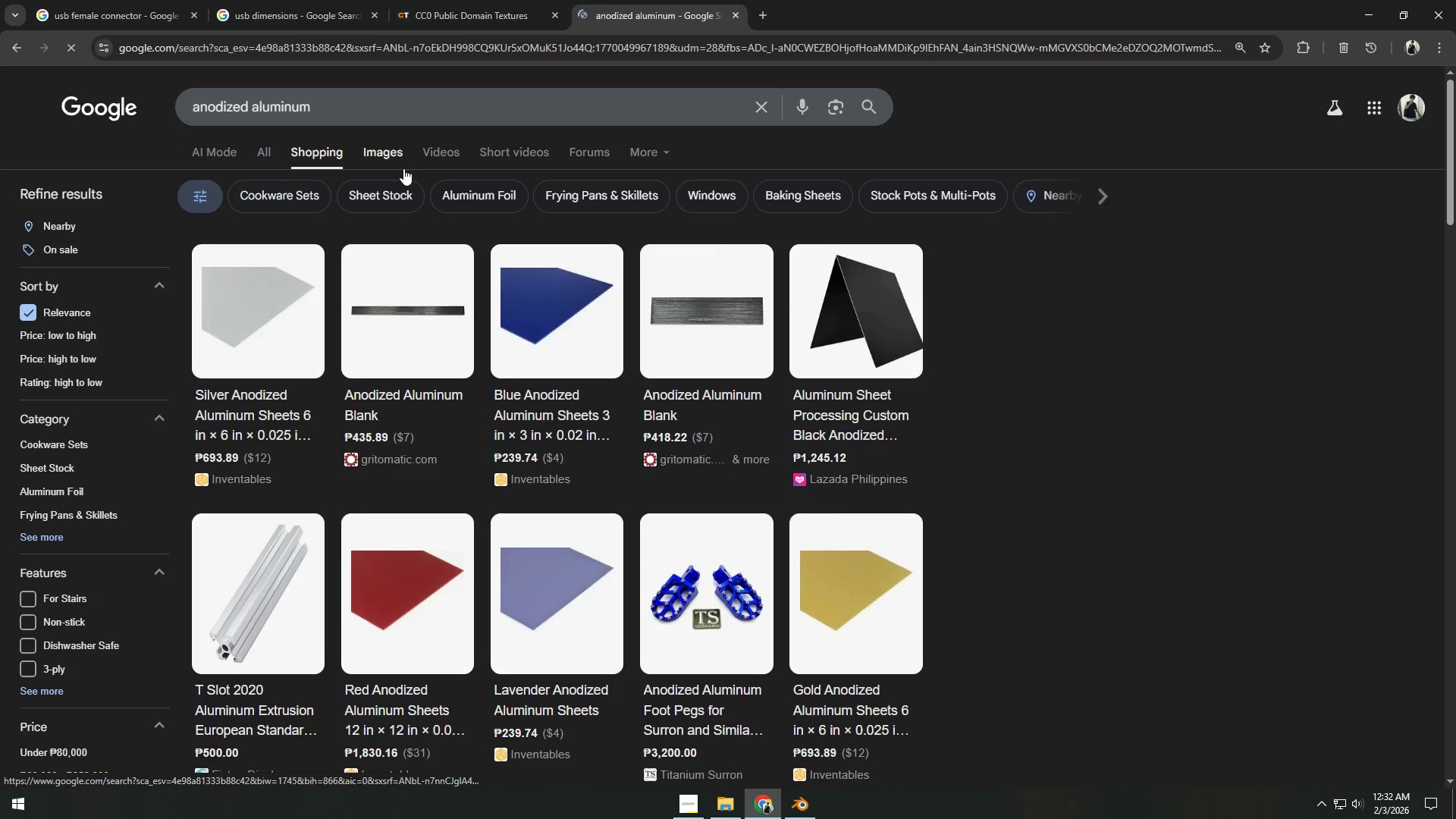 
left_click([400, 162])
 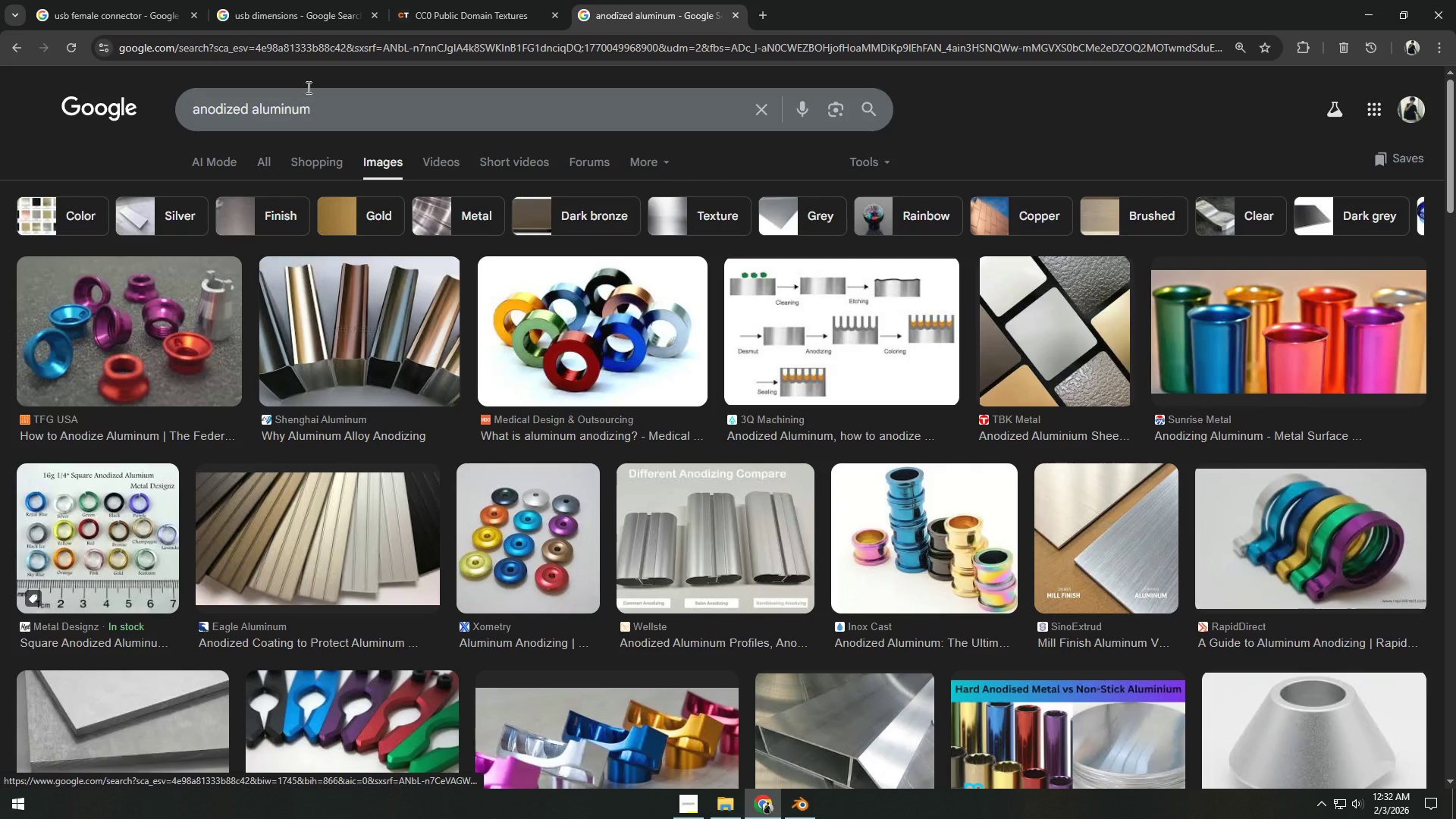 
wait(11.56)
 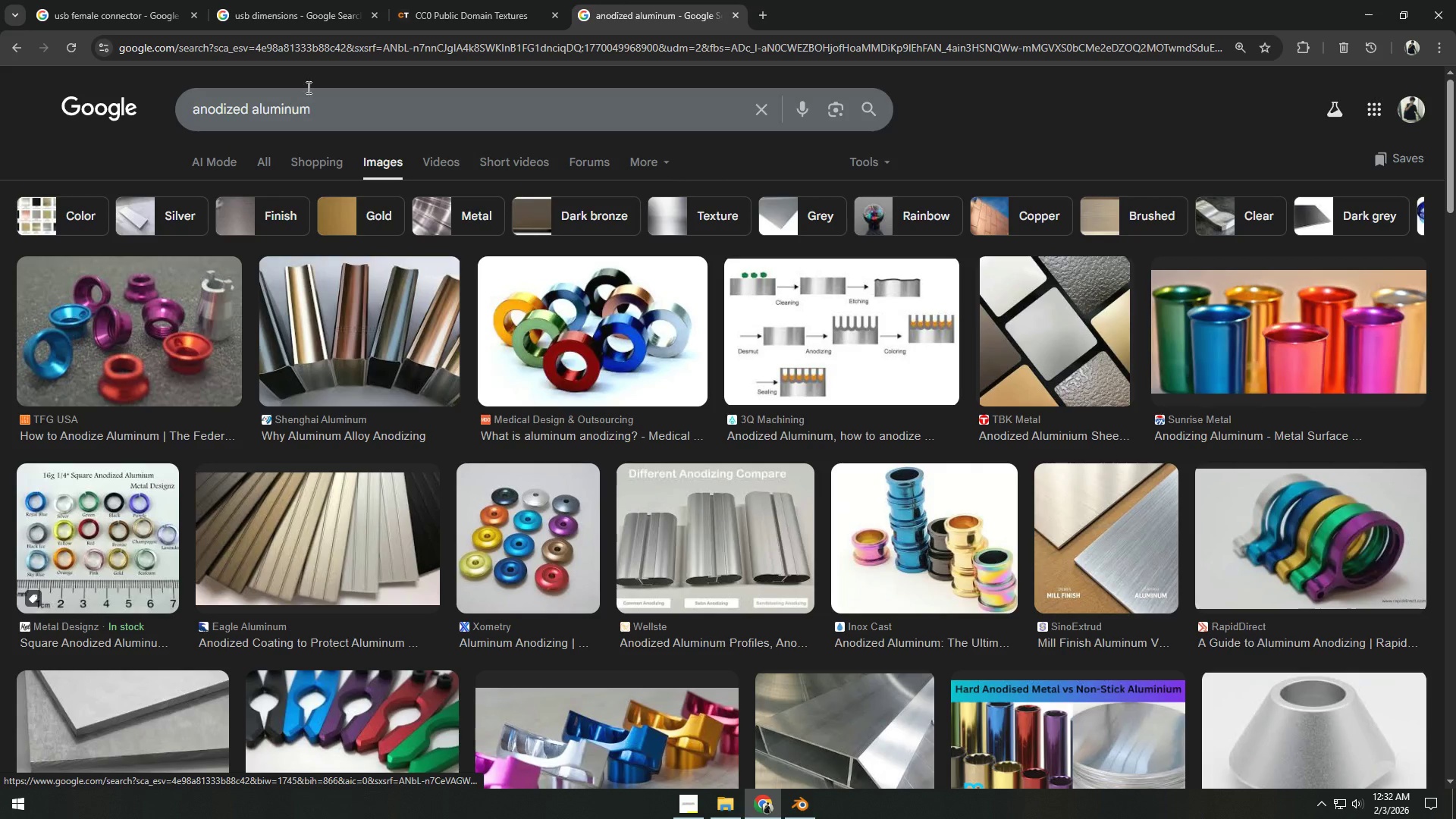 
left_click([692, 95])
 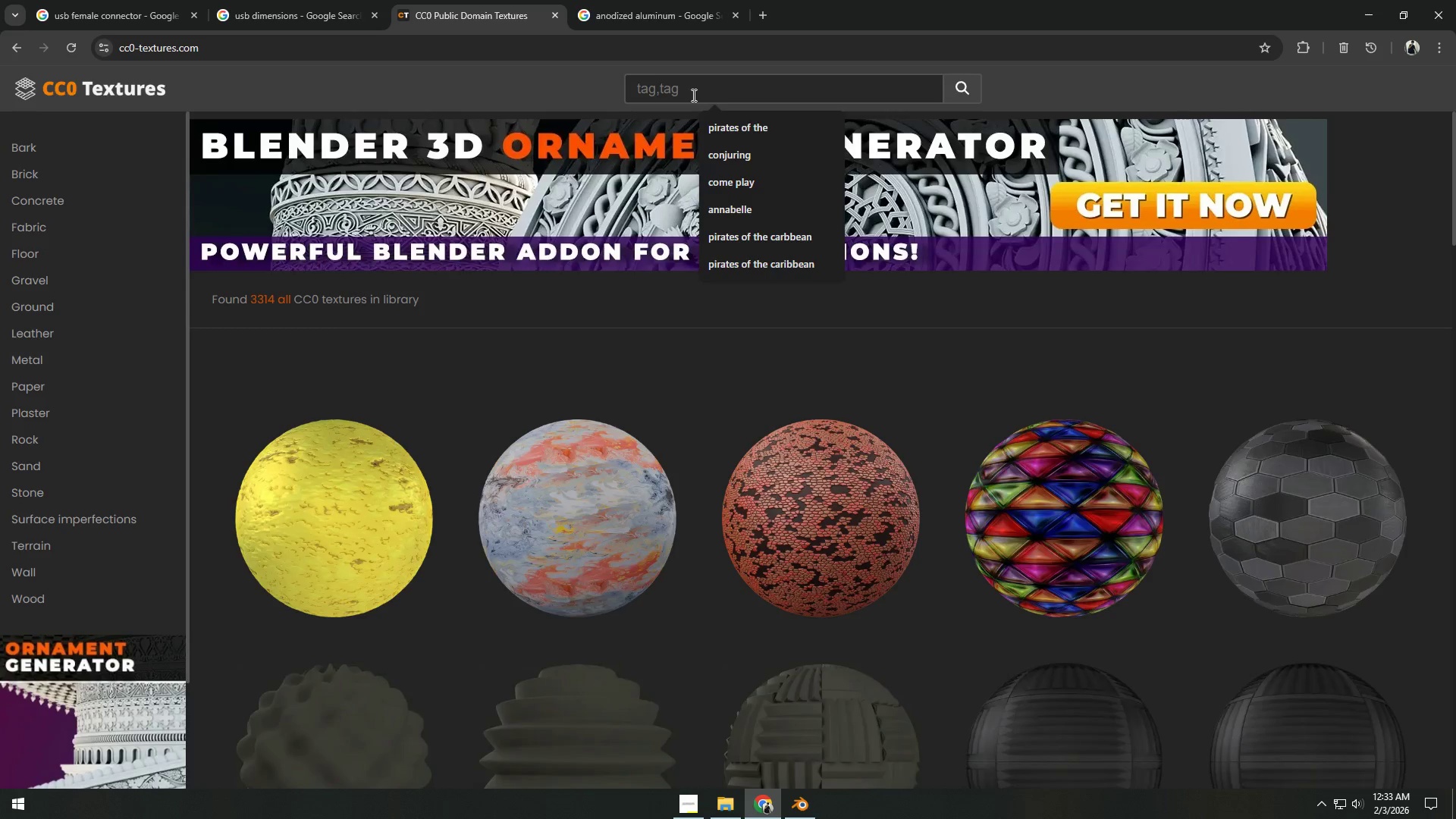 
type(aluminum)
 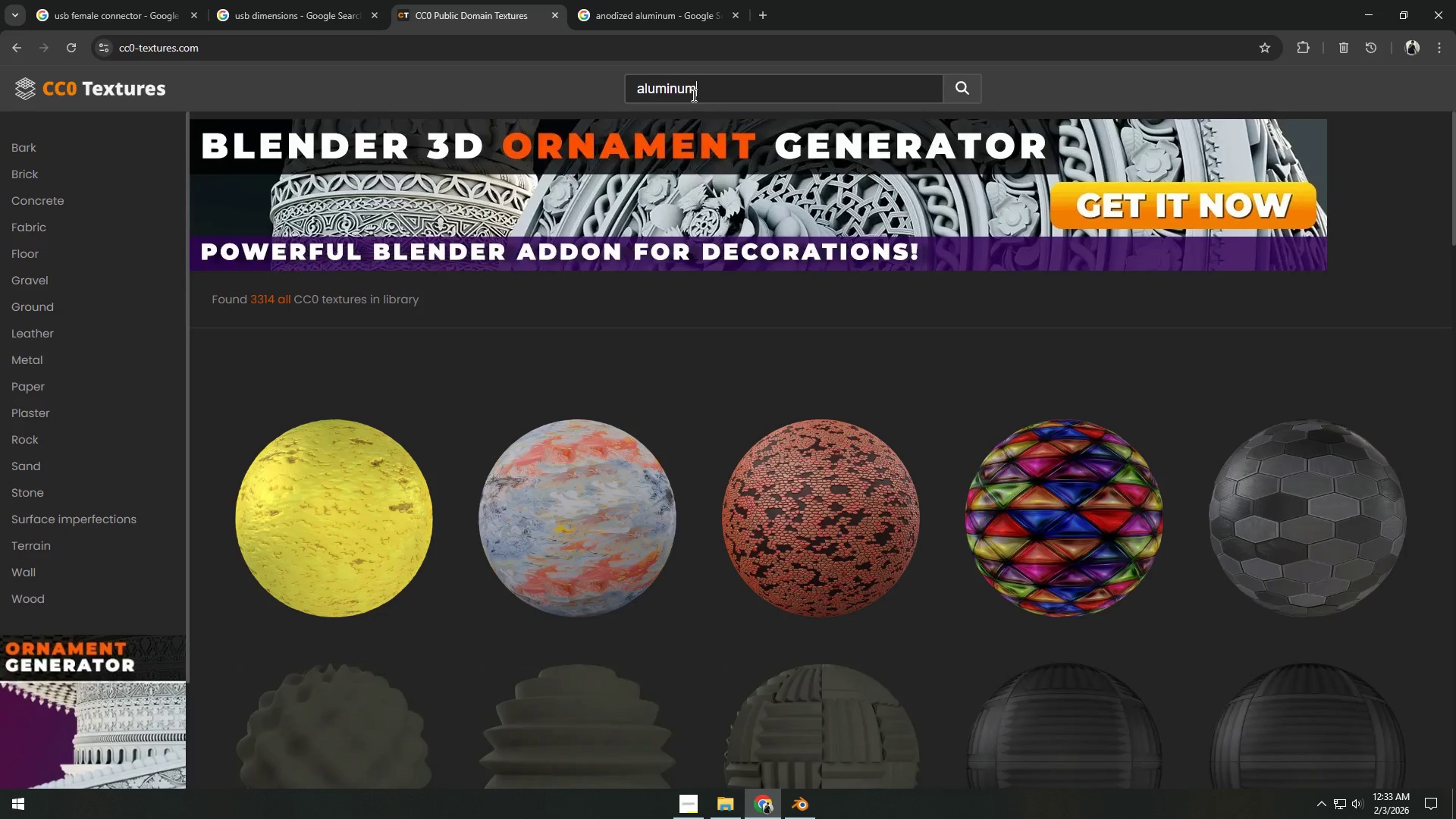 
key(Enter)
 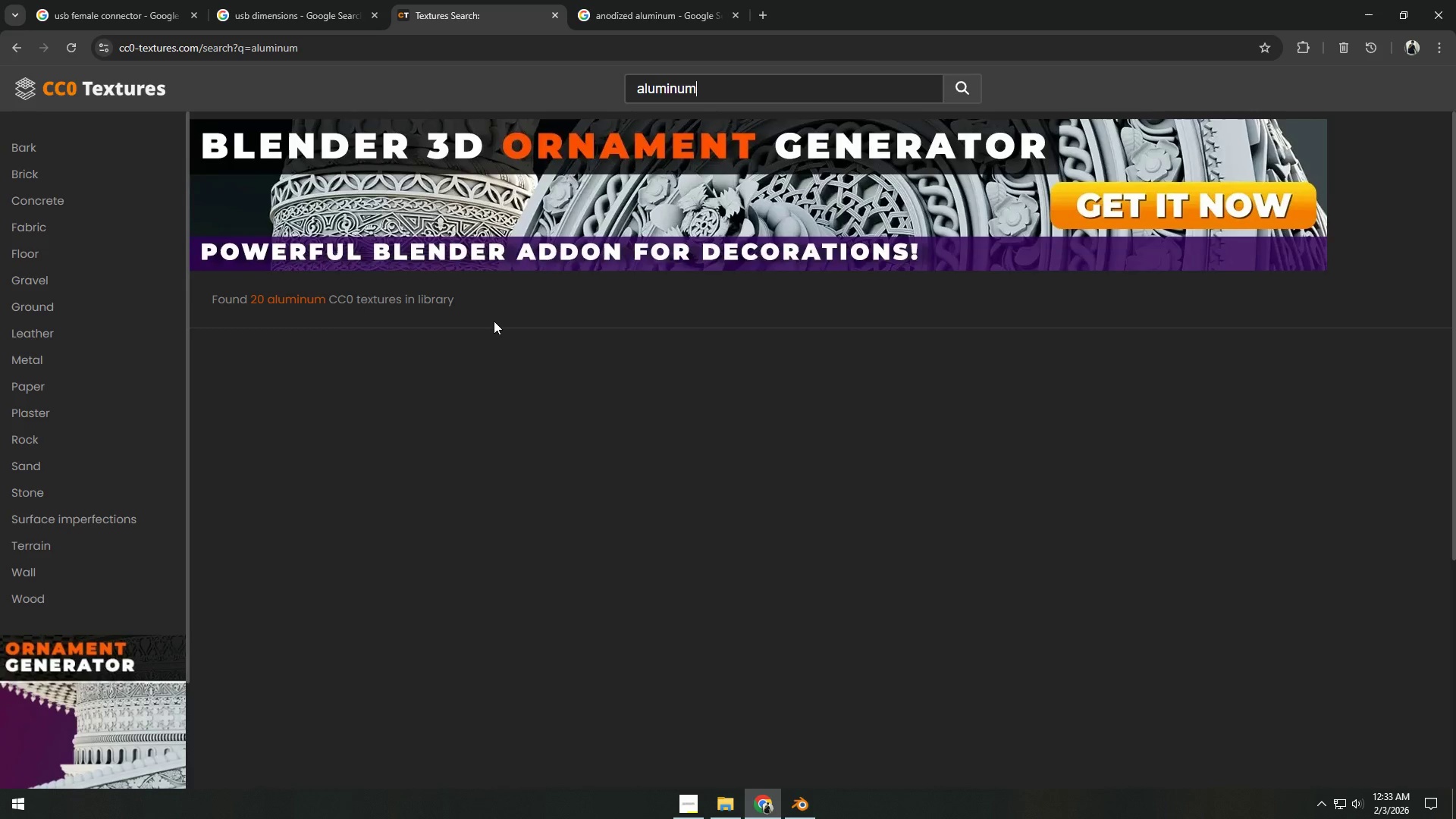 
left_click([767, 9])
 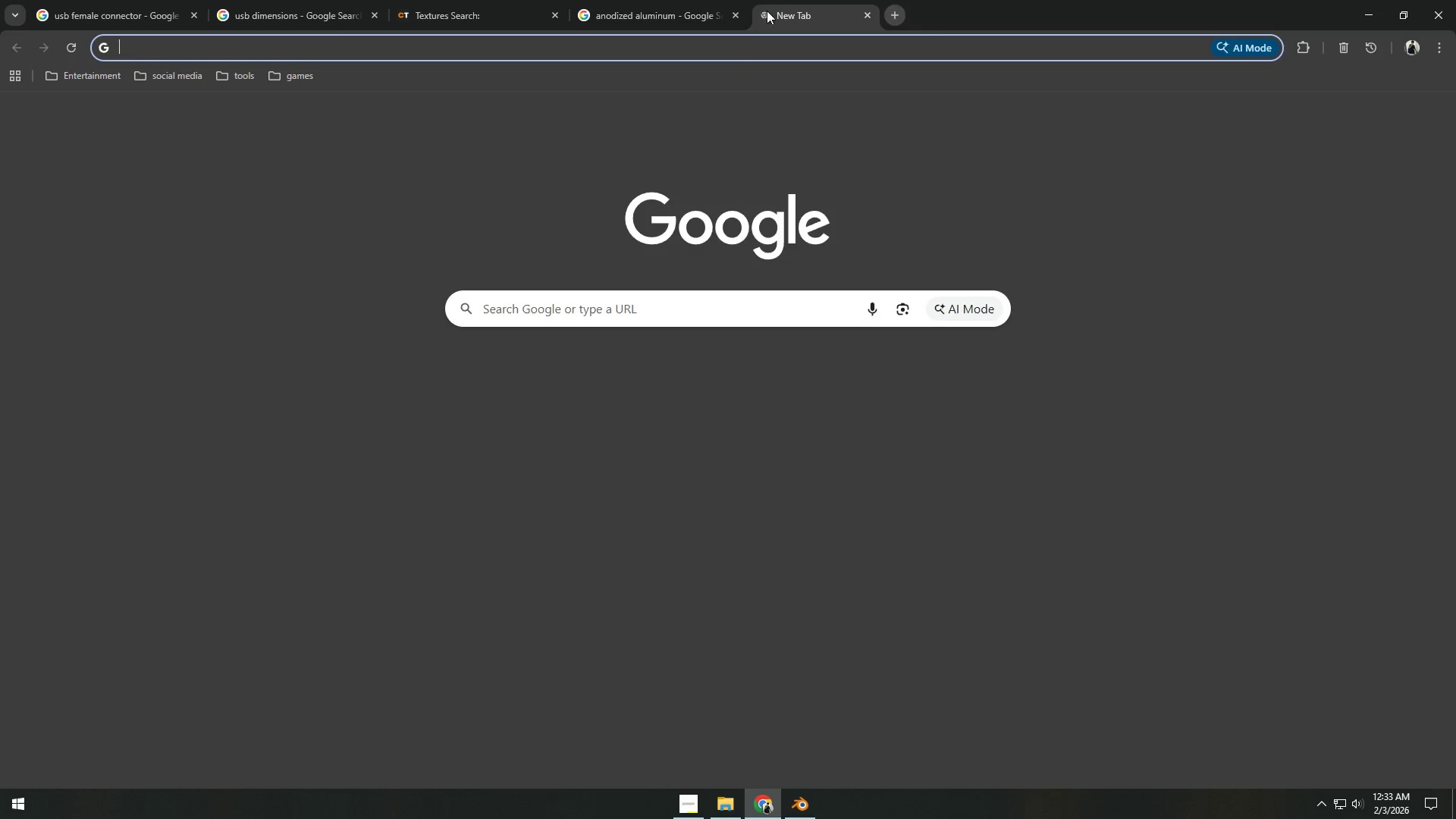 
type(cc)
 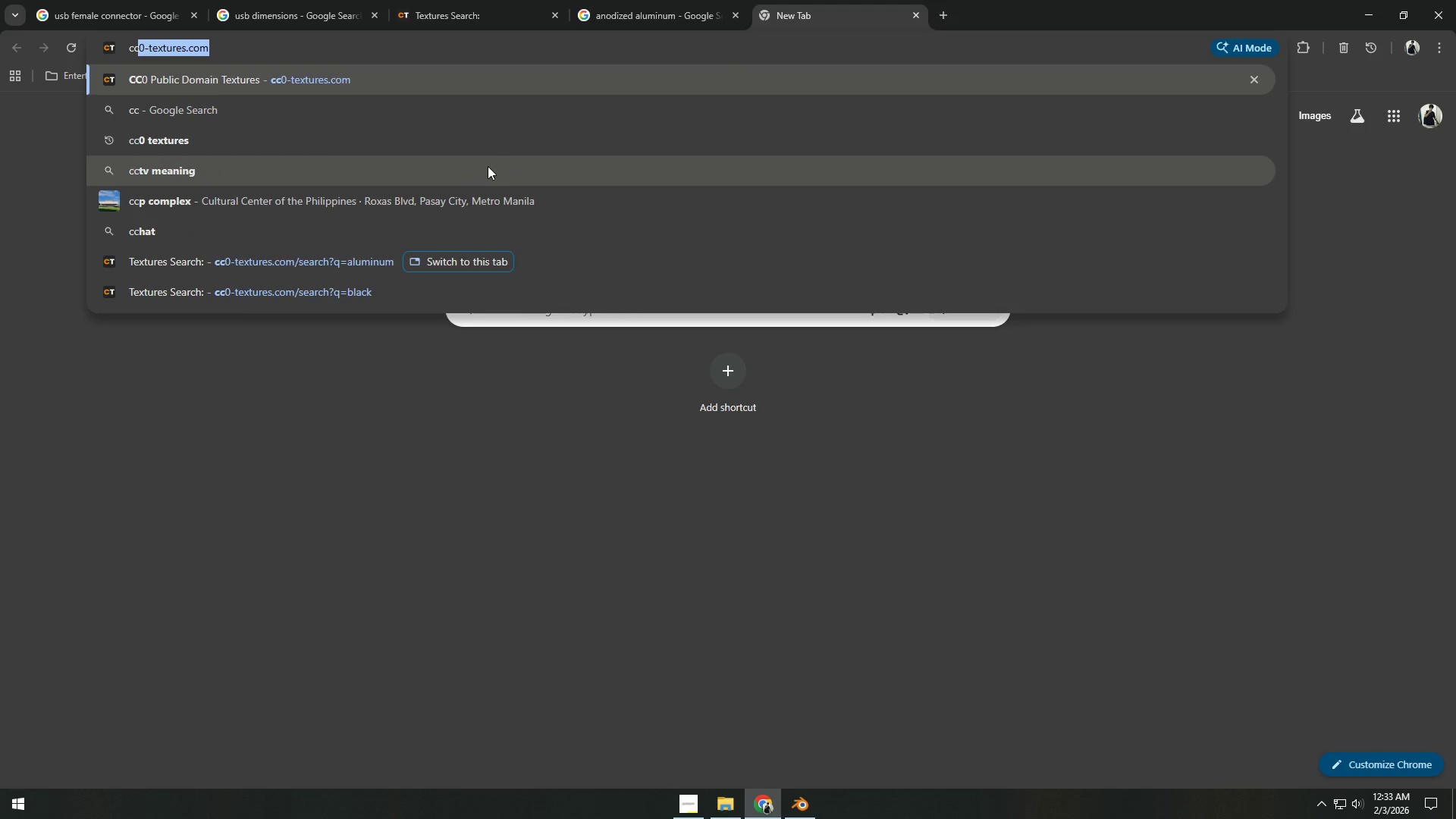 
left_click([482, 153])
 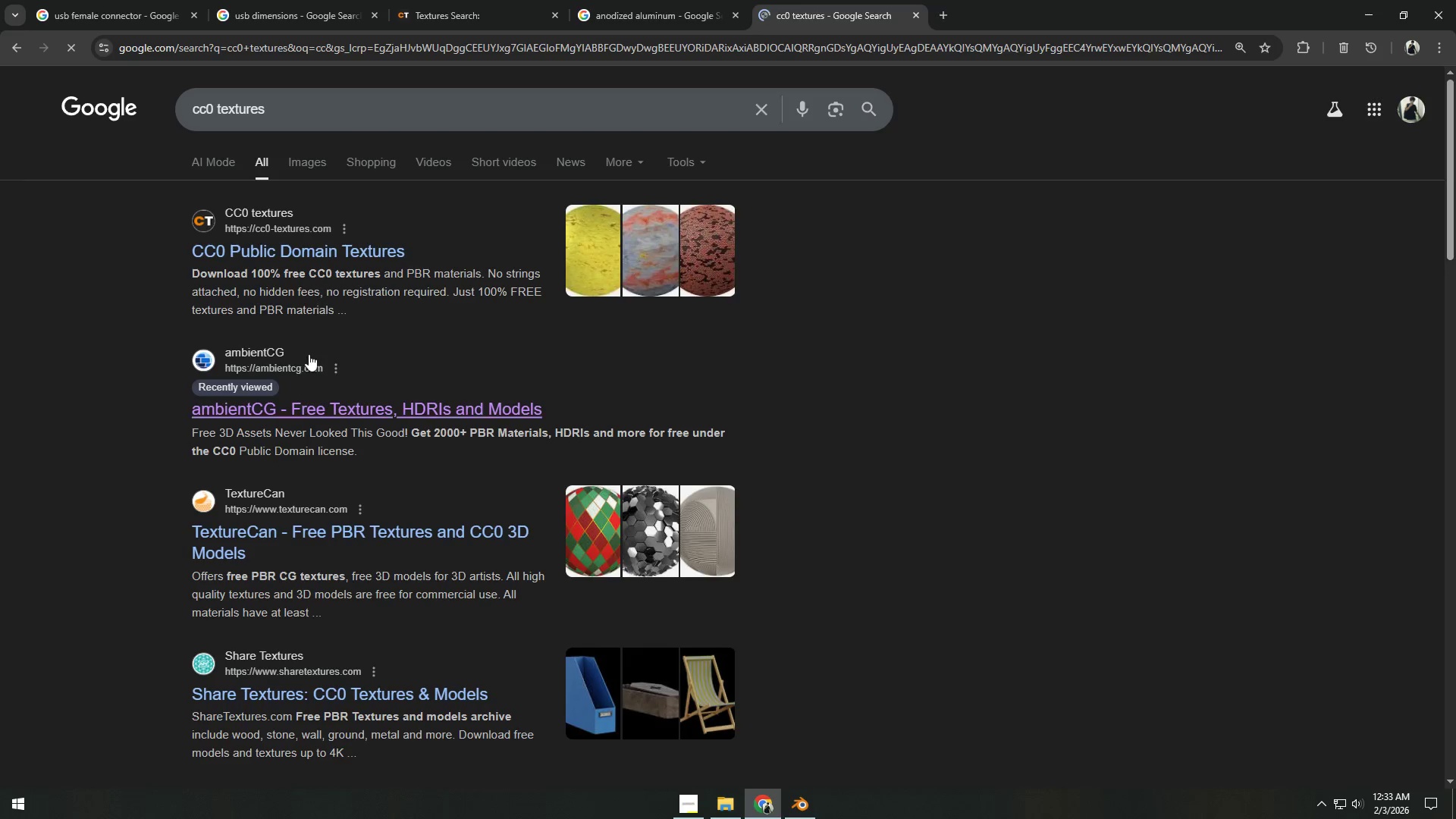 
left_click([287, 419])
 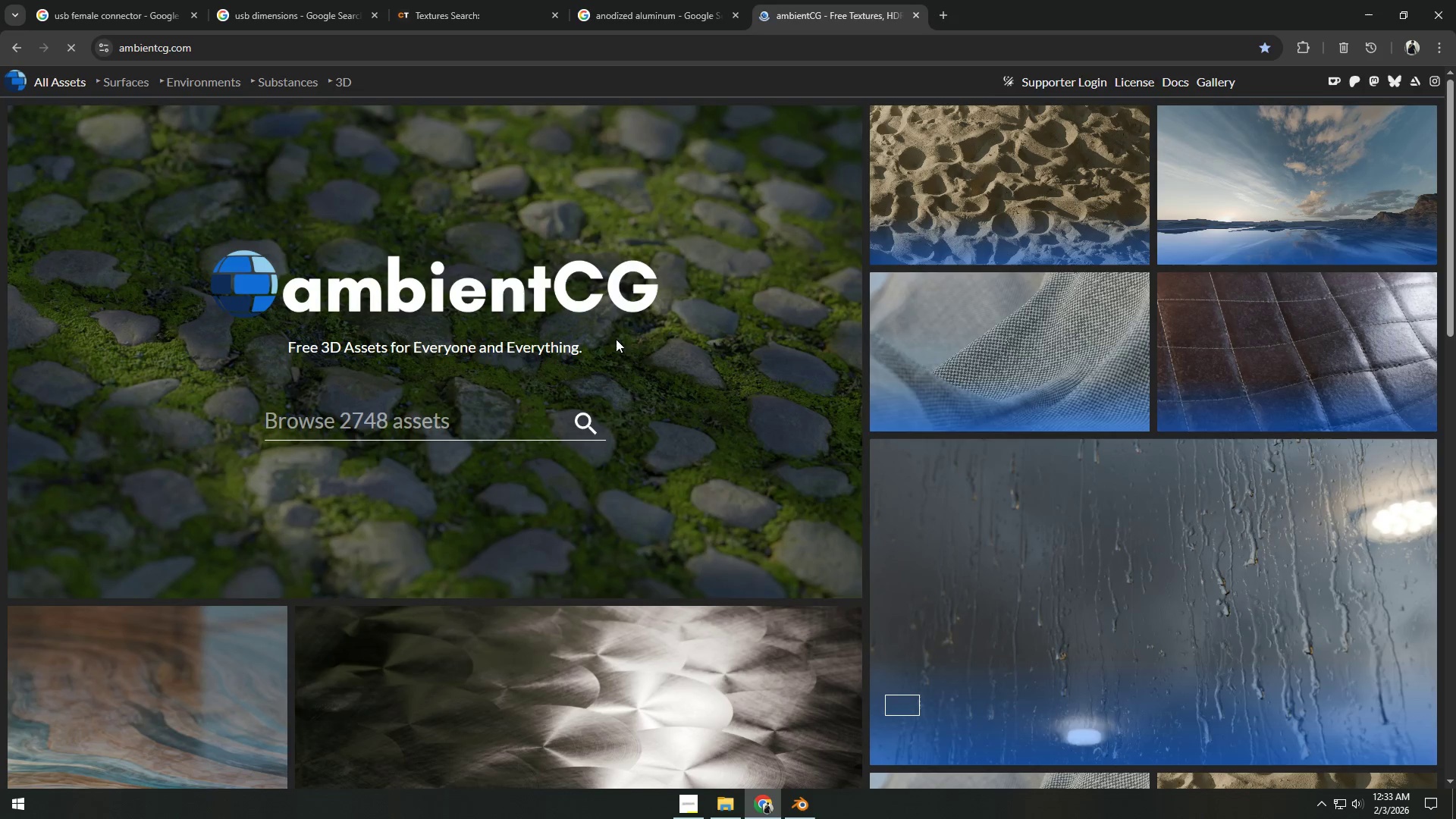 
left_click([447, 415])
 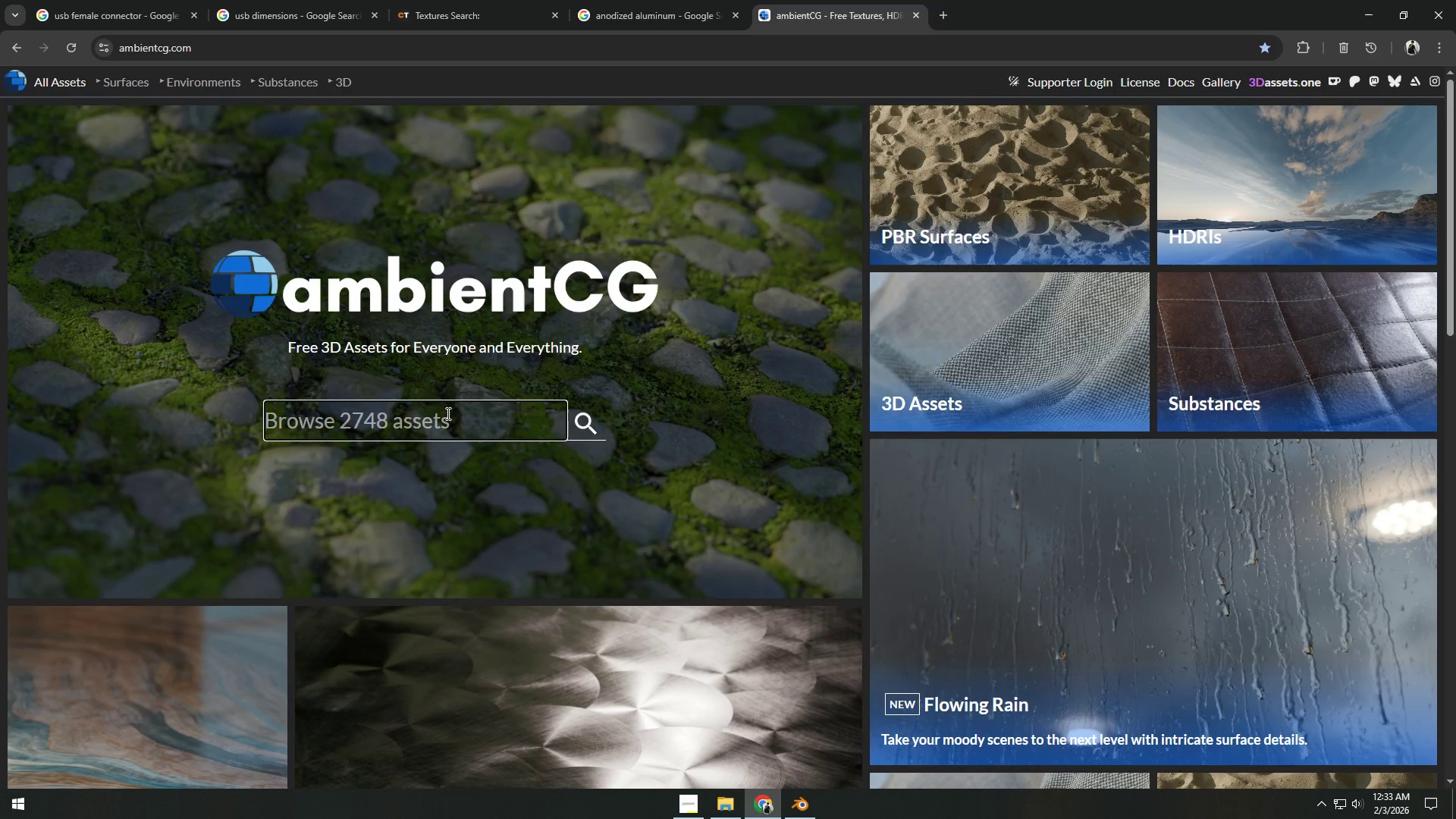 
type(aluminum,)
key(Backspace)
key(Backspace)
type(m)
 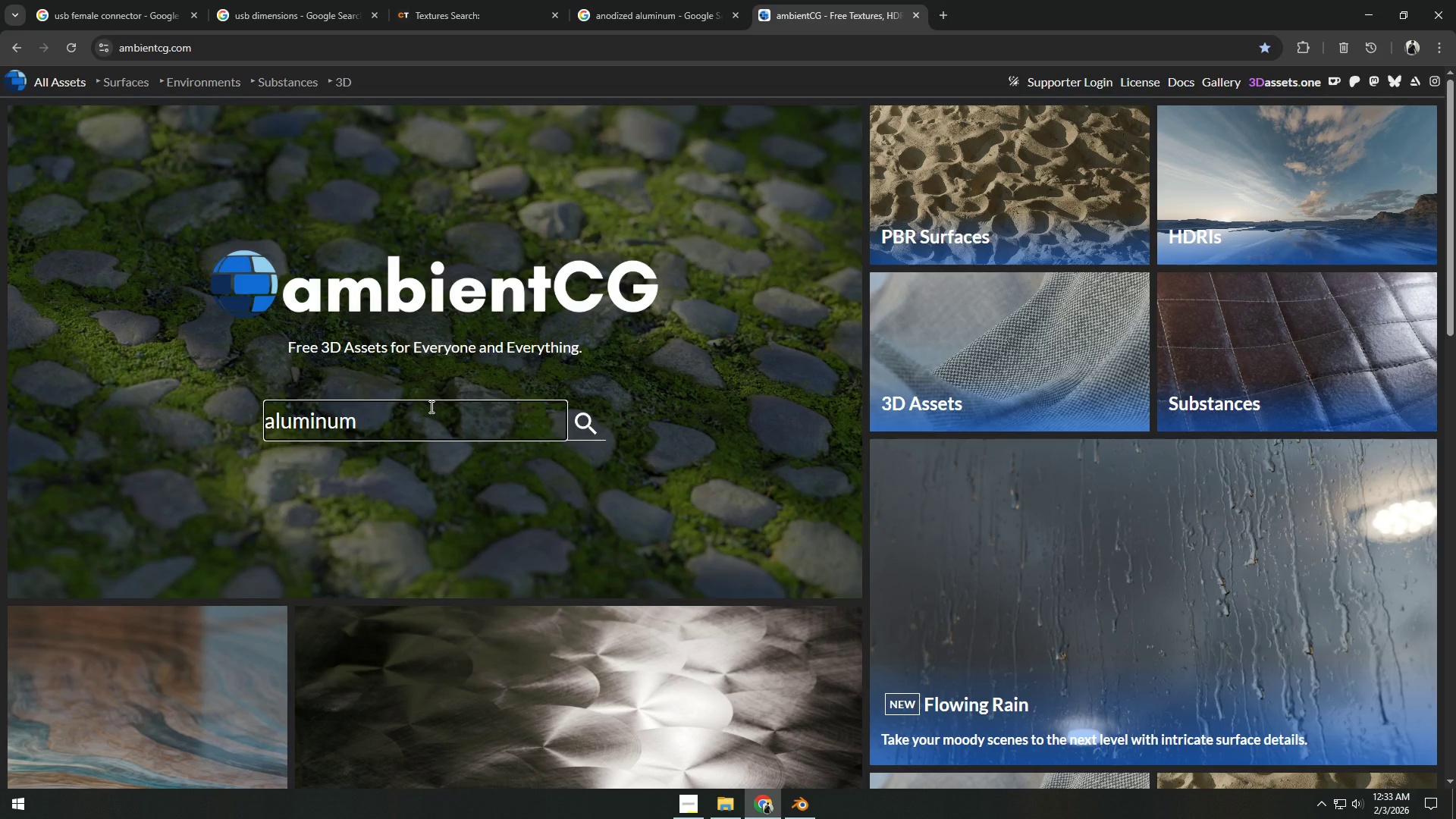 
key(Enter)
 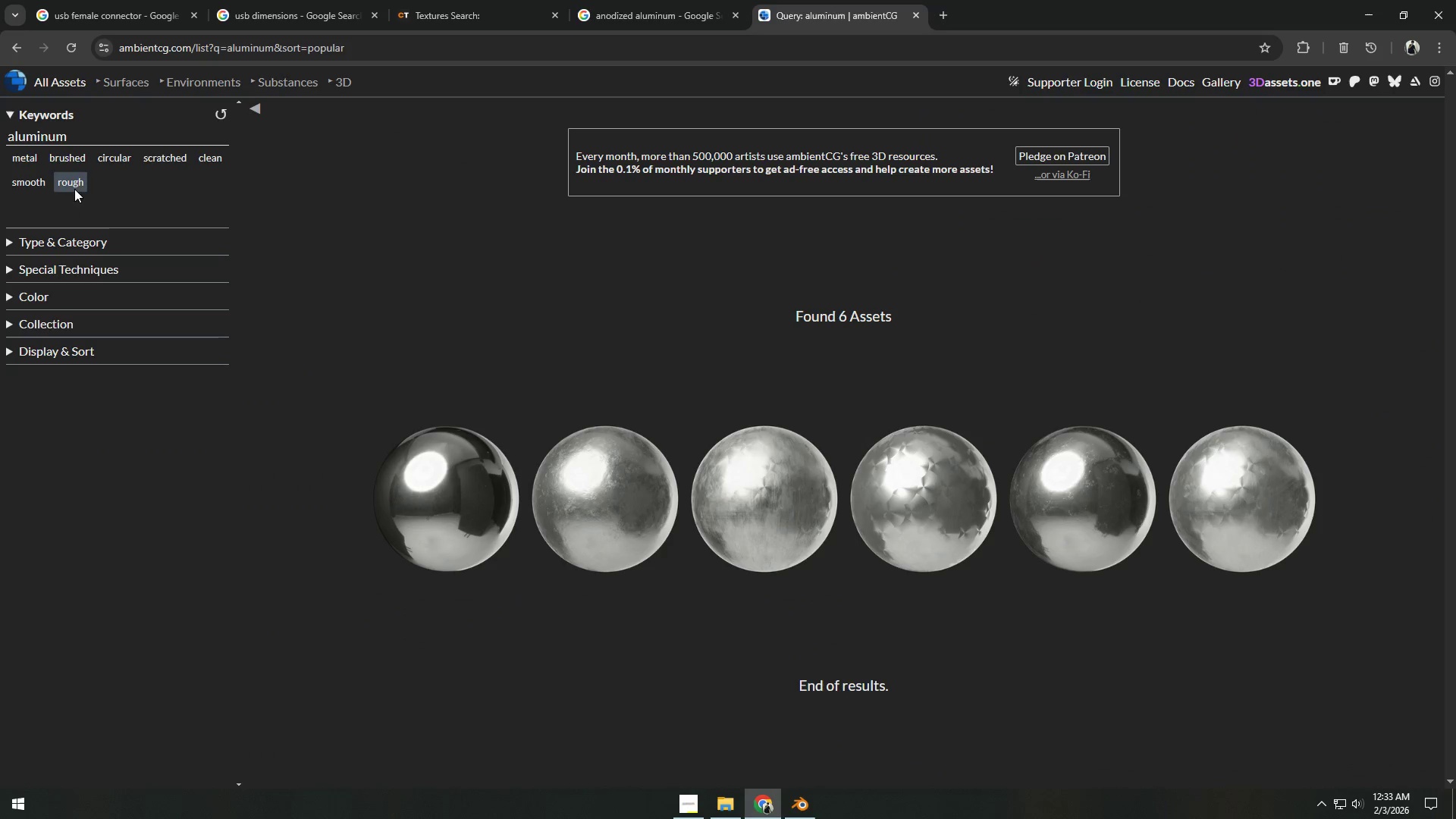 
left_click_drag(start_coordinate=[71, 135], to_coordinate=[0, 159])
 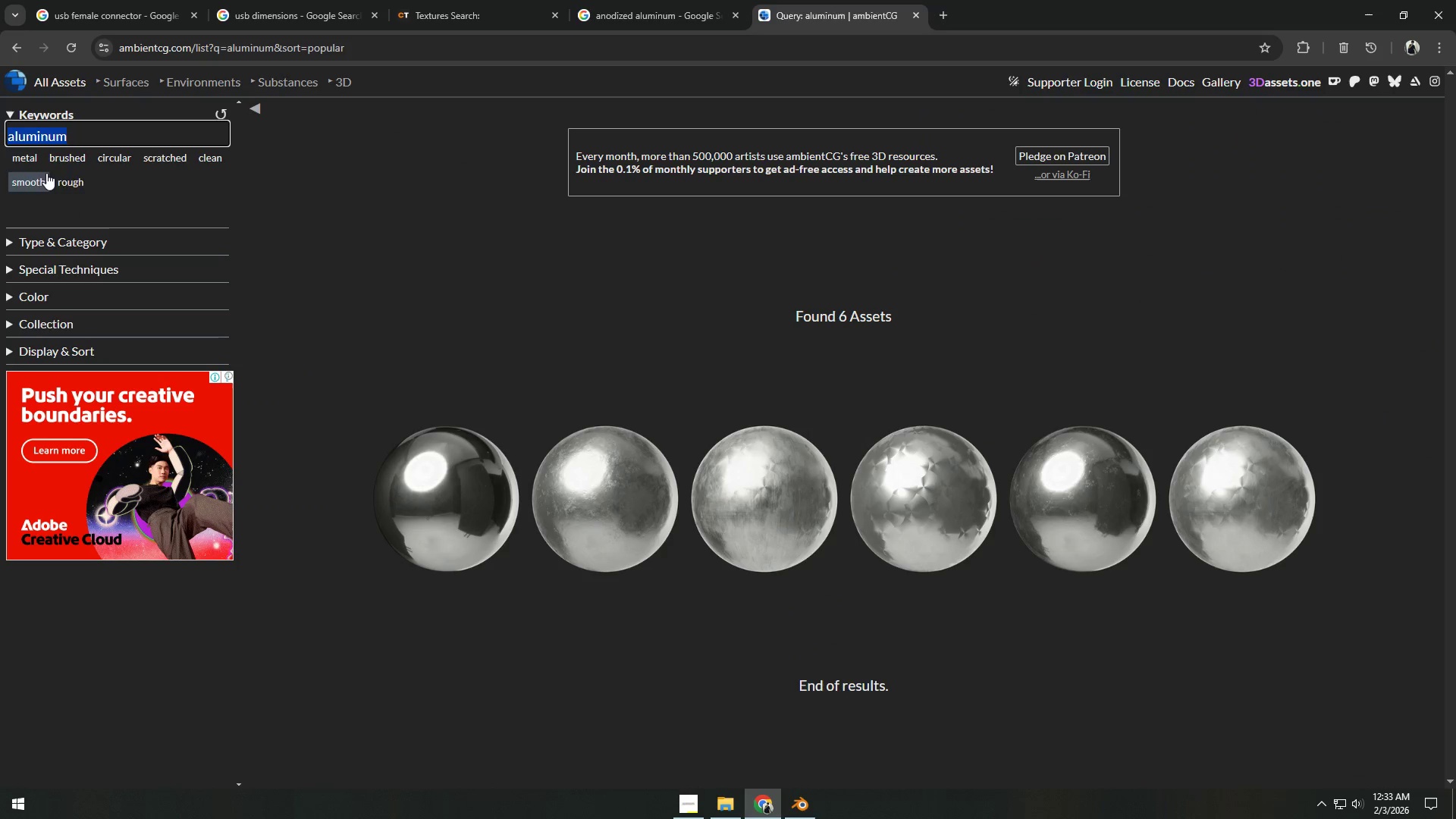 
key(Backspace)
 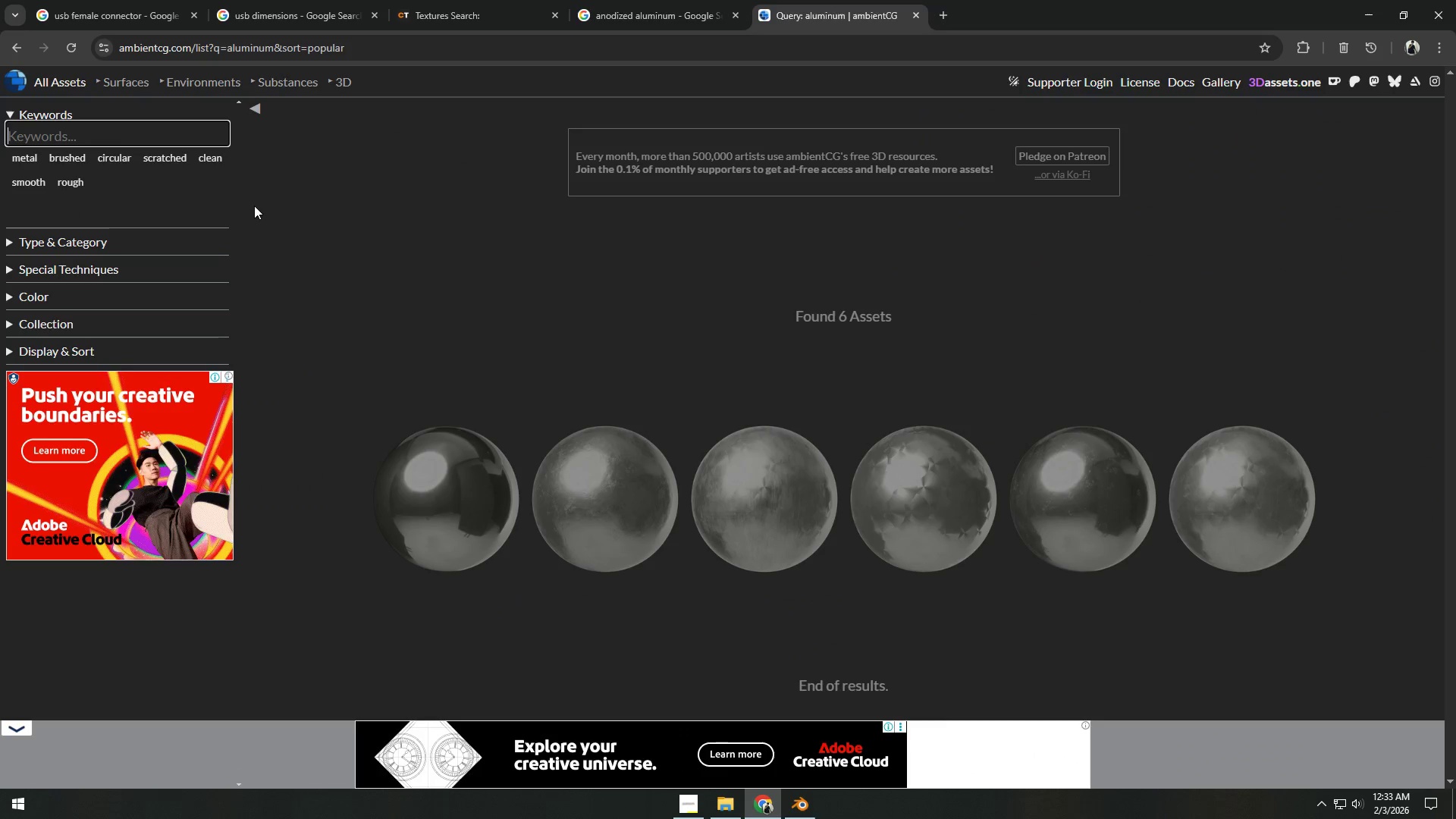 
left_click([336, 207])
 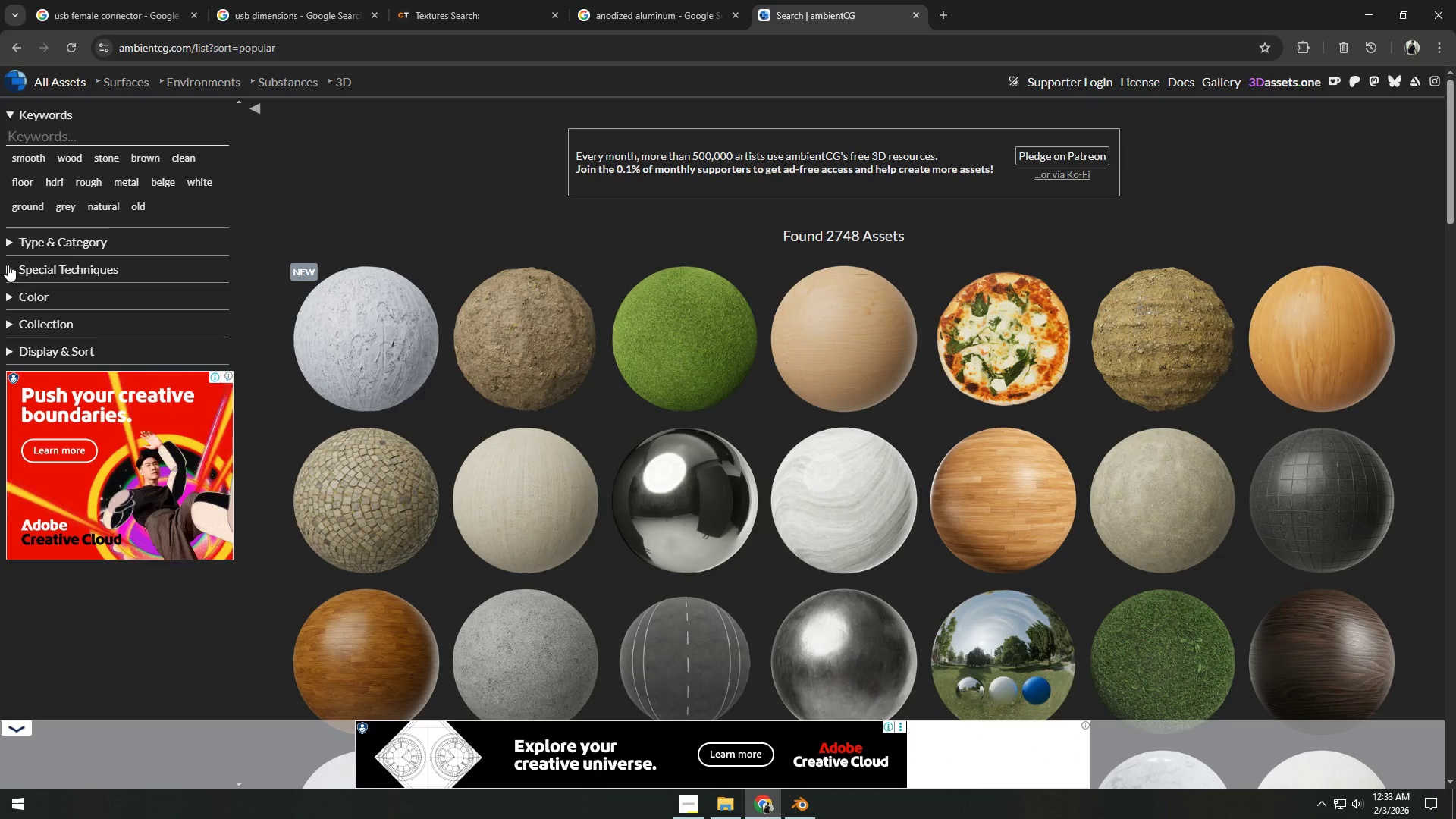 
left_click([10, 244])
 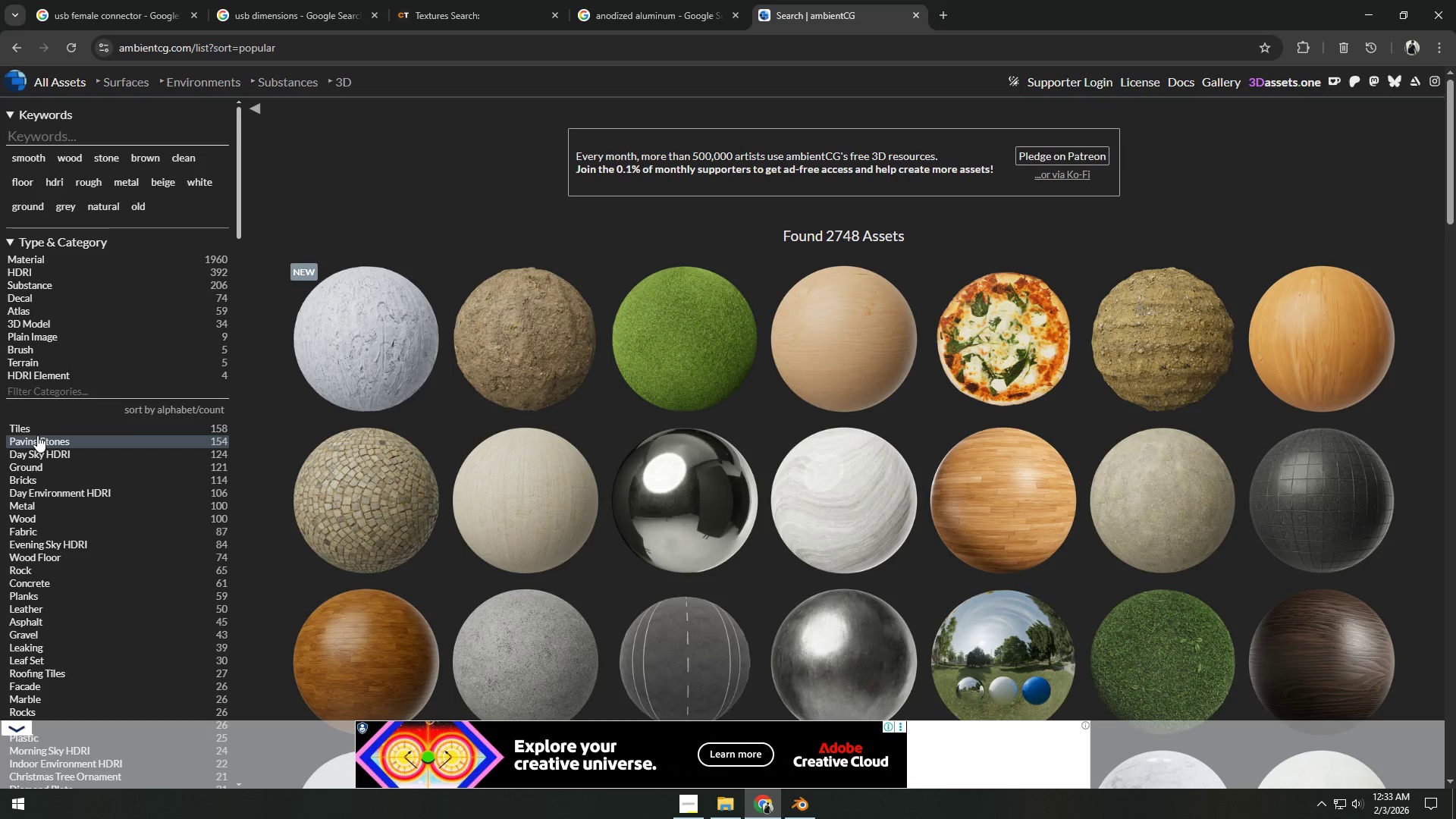 
scroll: coordinate [46, 431], scroll_direction: down, amount: 1.0
 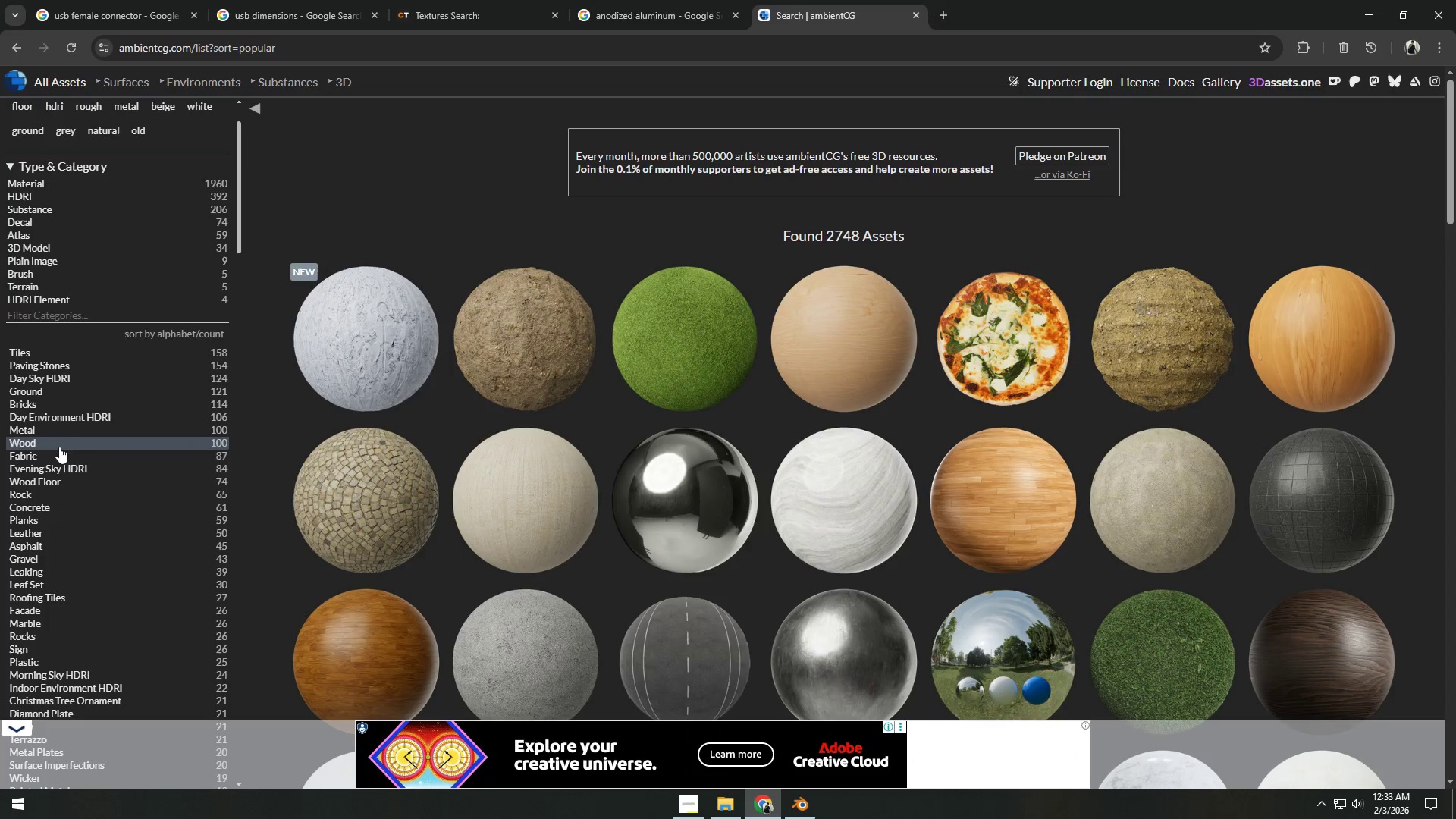 
left_click([61, 429])
 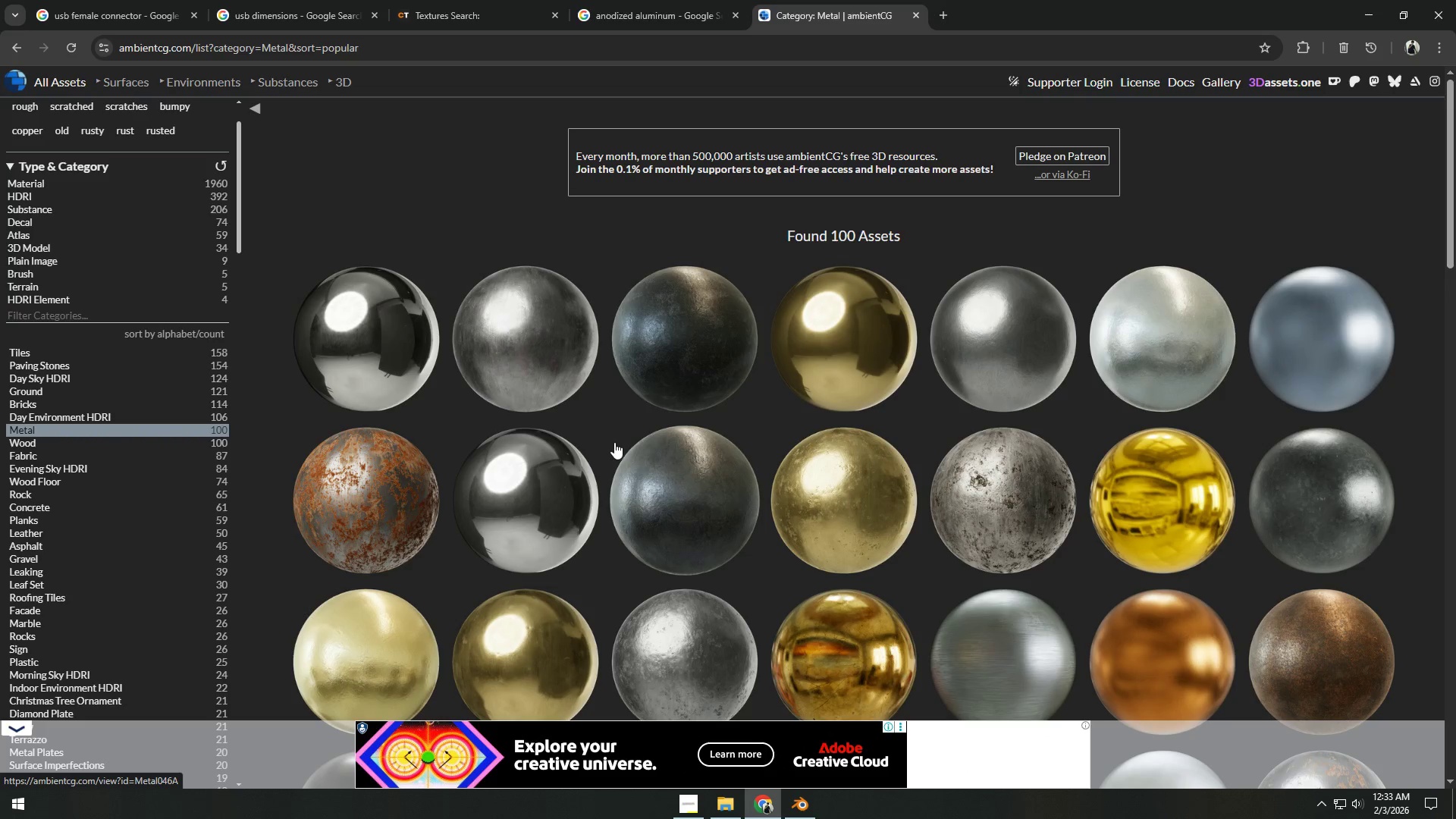 
scroll: coordinate [833, 422], scroll_direction: down, amount: 8.0
 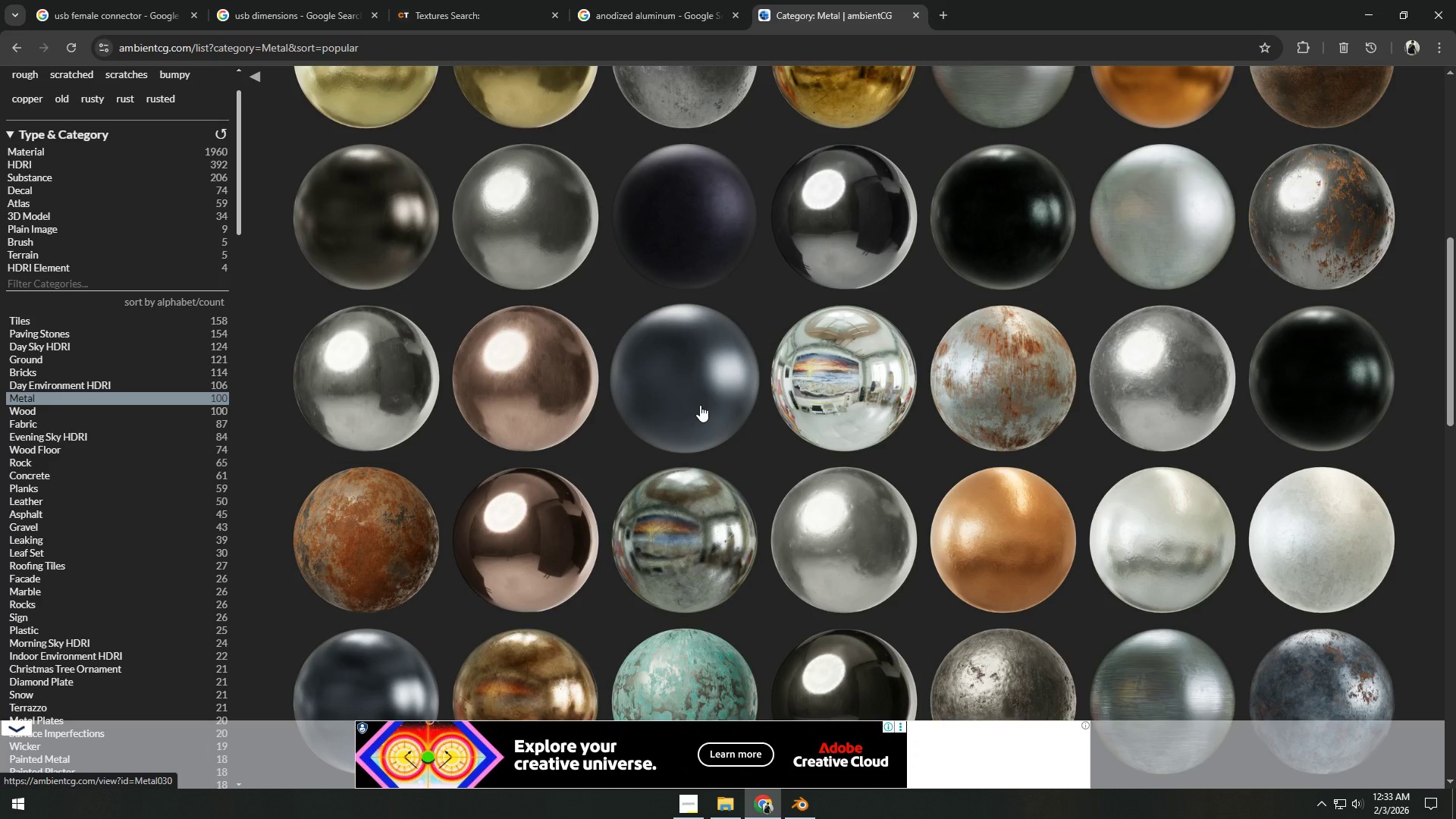 
middle_click([700, 405])
 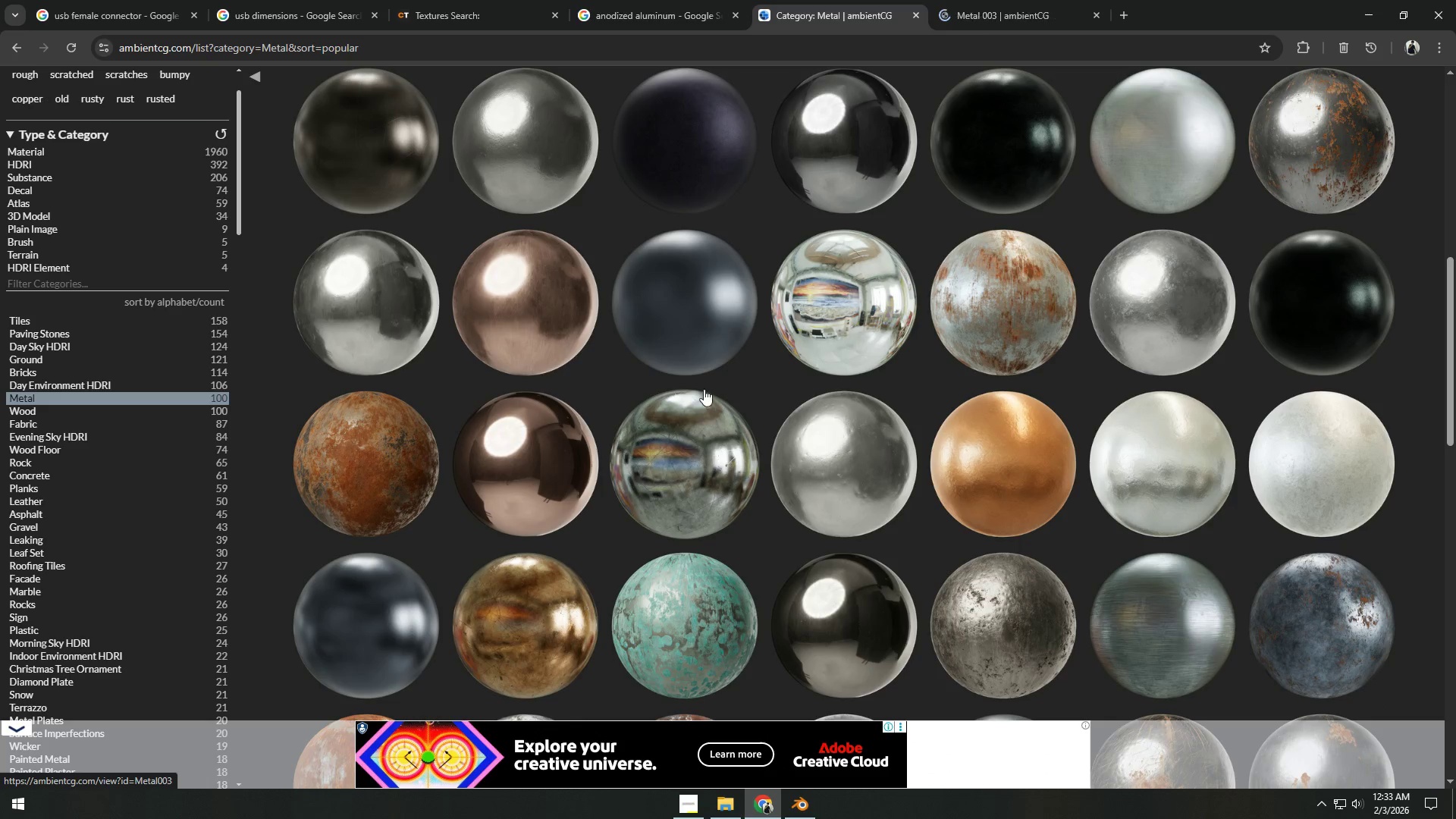 
scroll: coordinate [700, 405], scroll_direction: down, amount: 1.0
 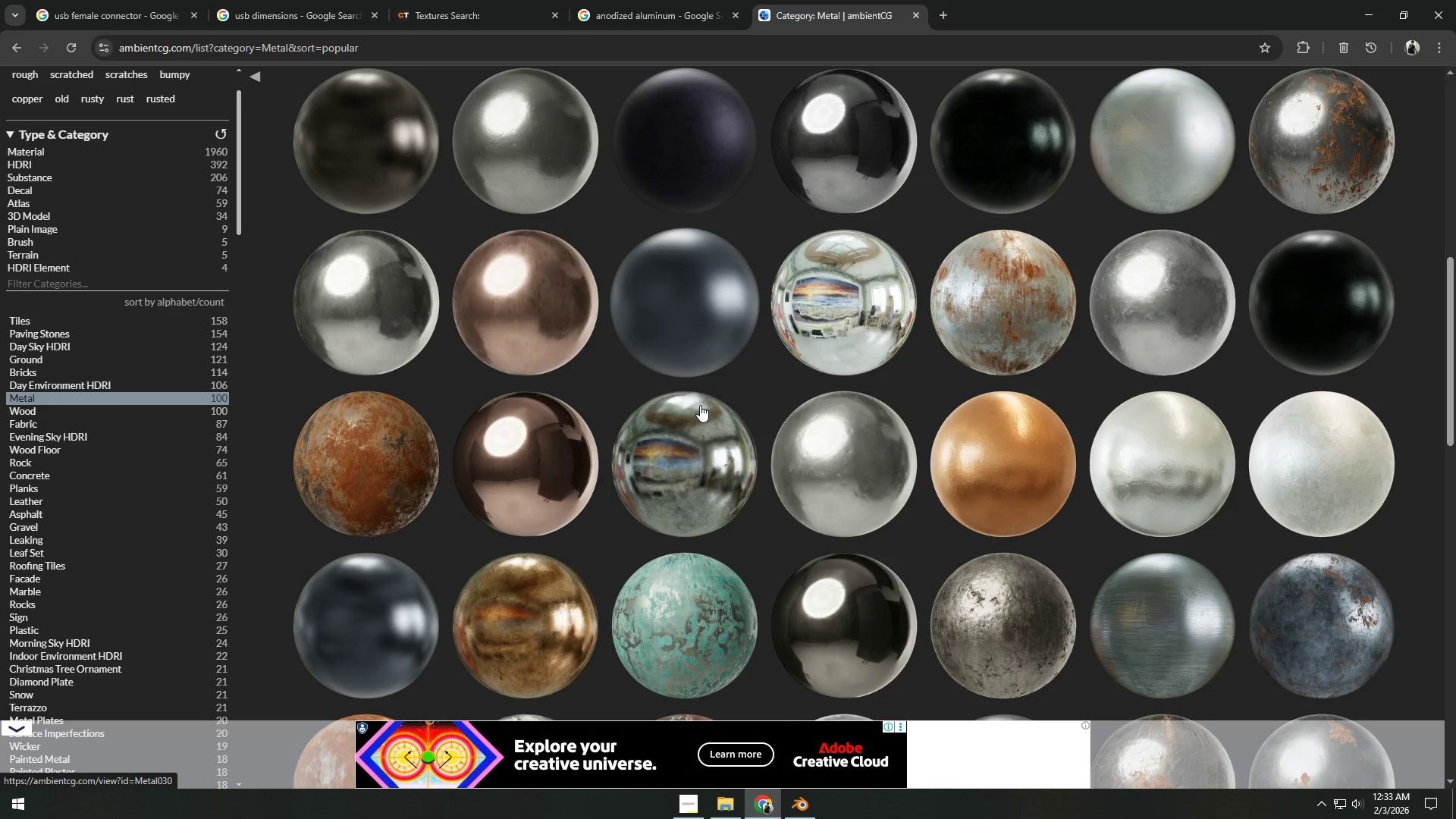 
middle_click([708, 349])
 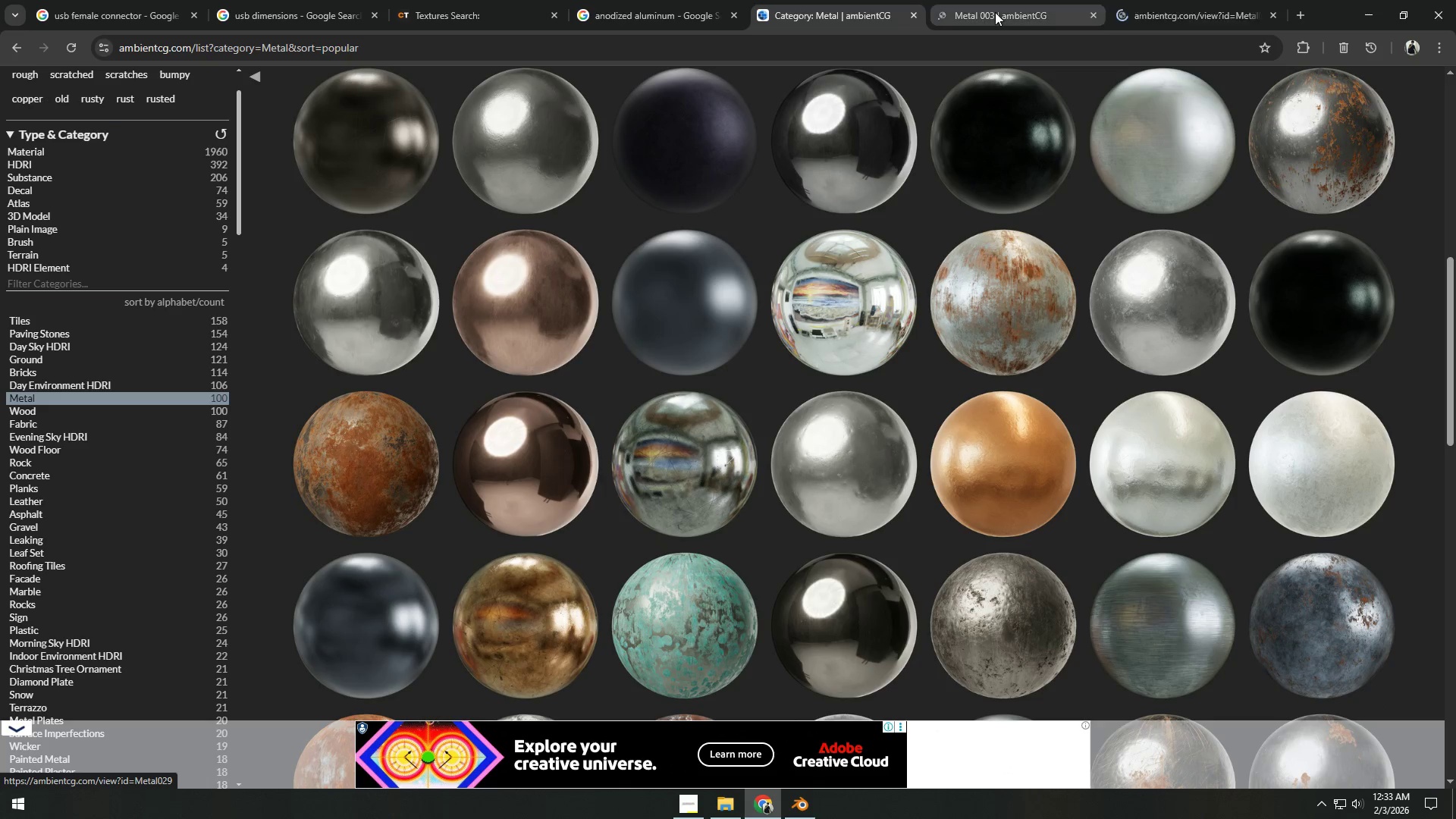 
middle_click([995, 12])
 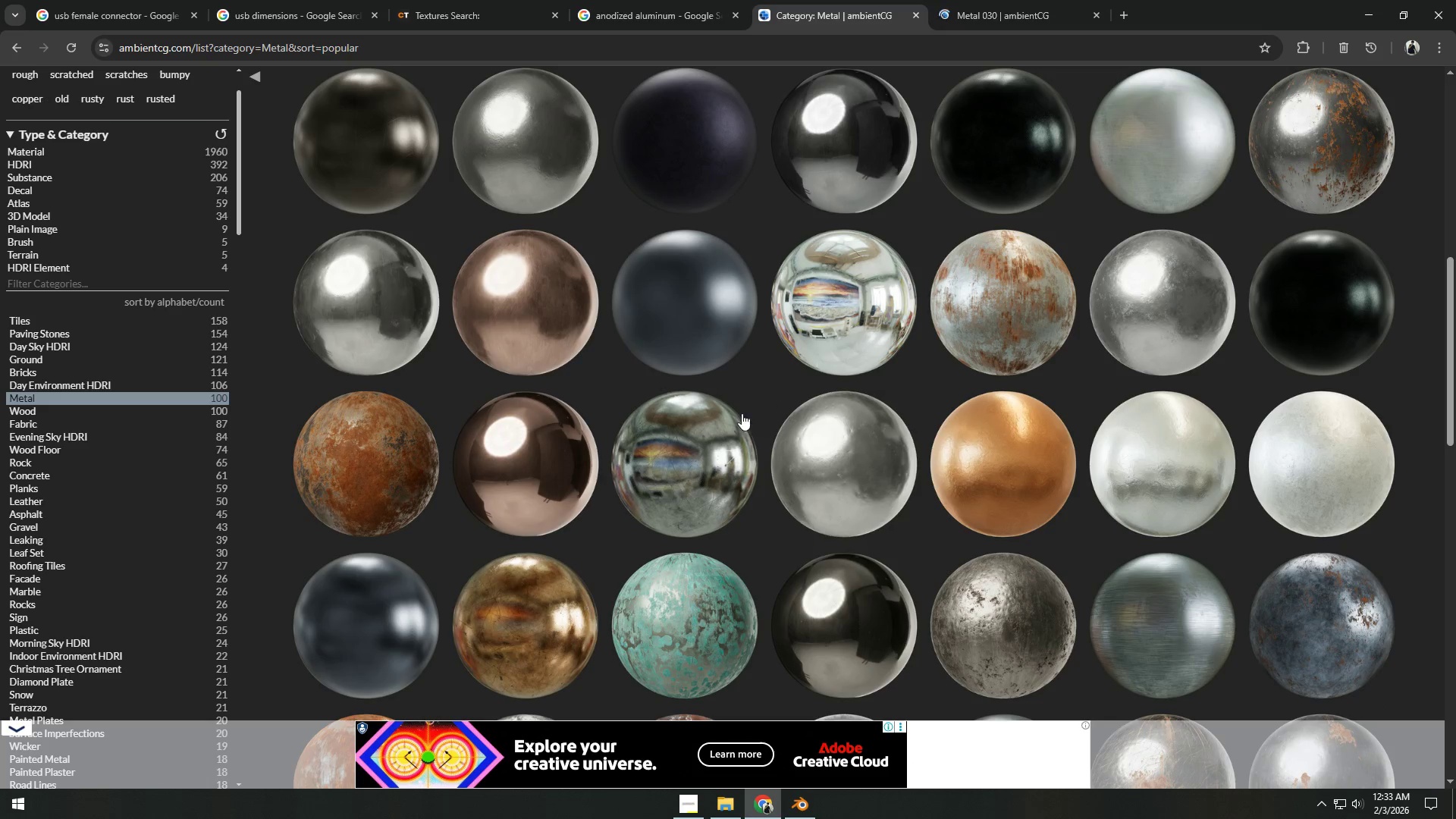 
scroll: coordinate [598, 457], scroll_direction: down, amount: 18.0
 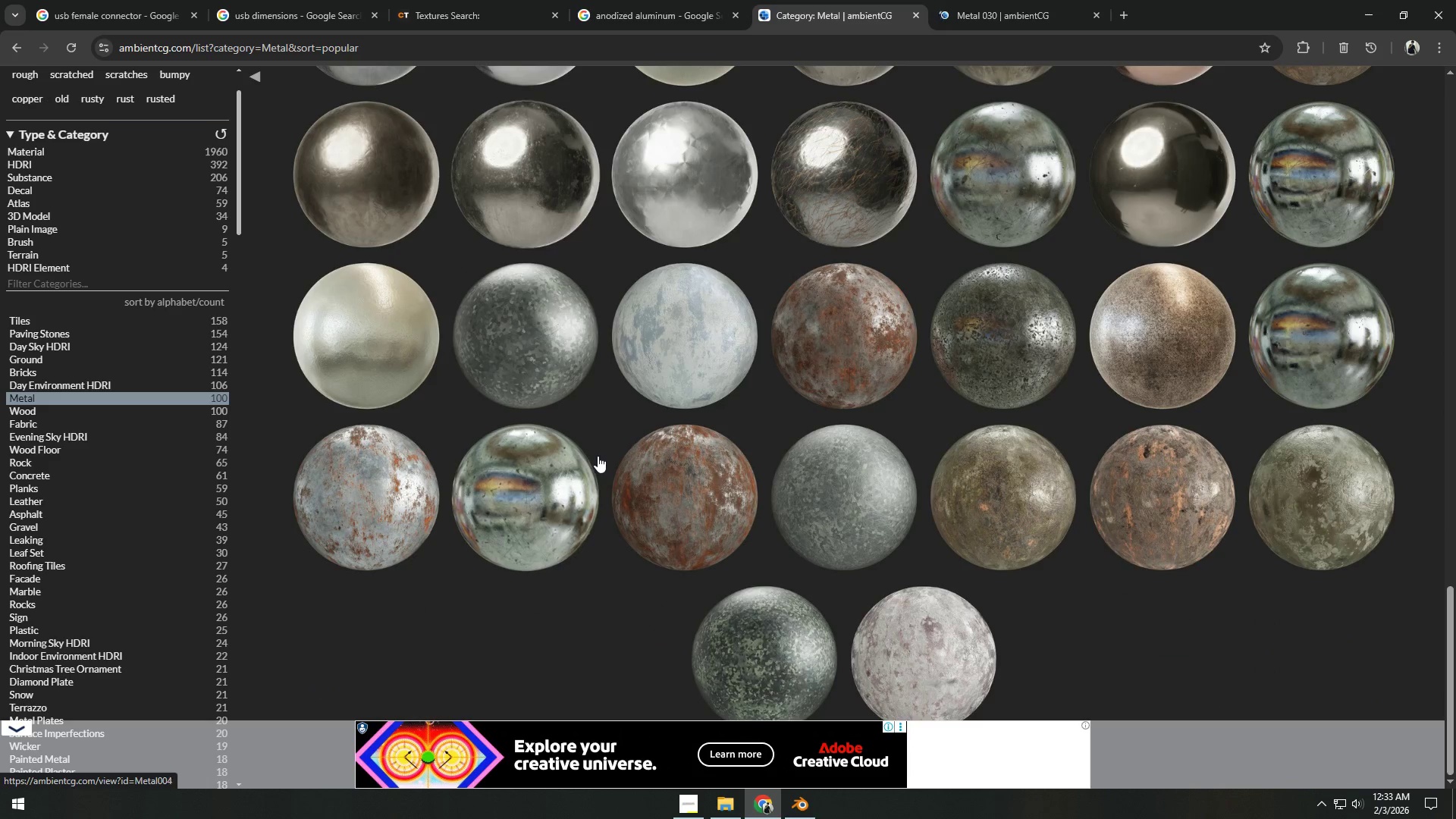 
scroll: coordinate [598, 456], scroll_direction: up, amount: 13.0
 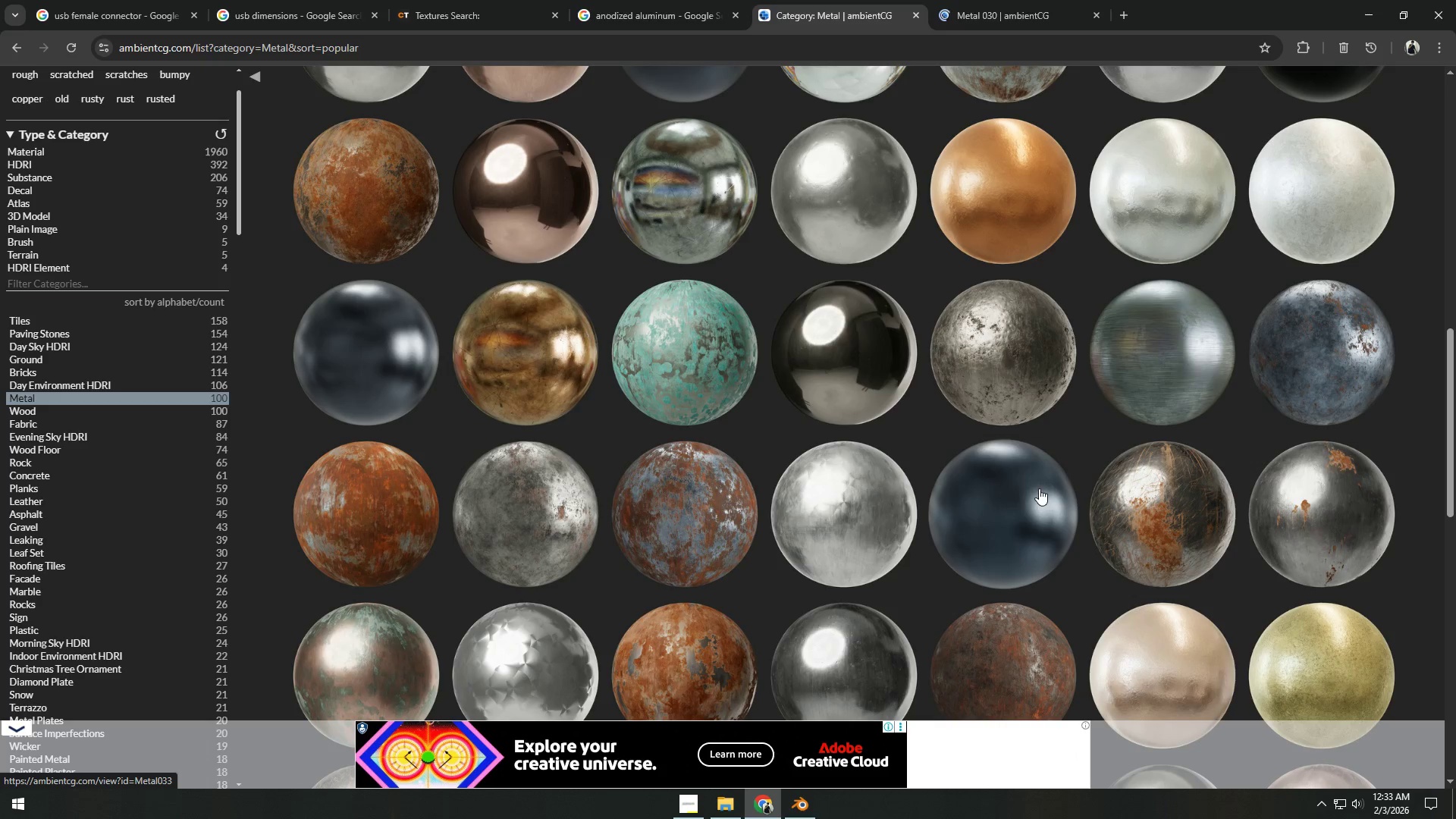 
middle_click([1019, 491])
 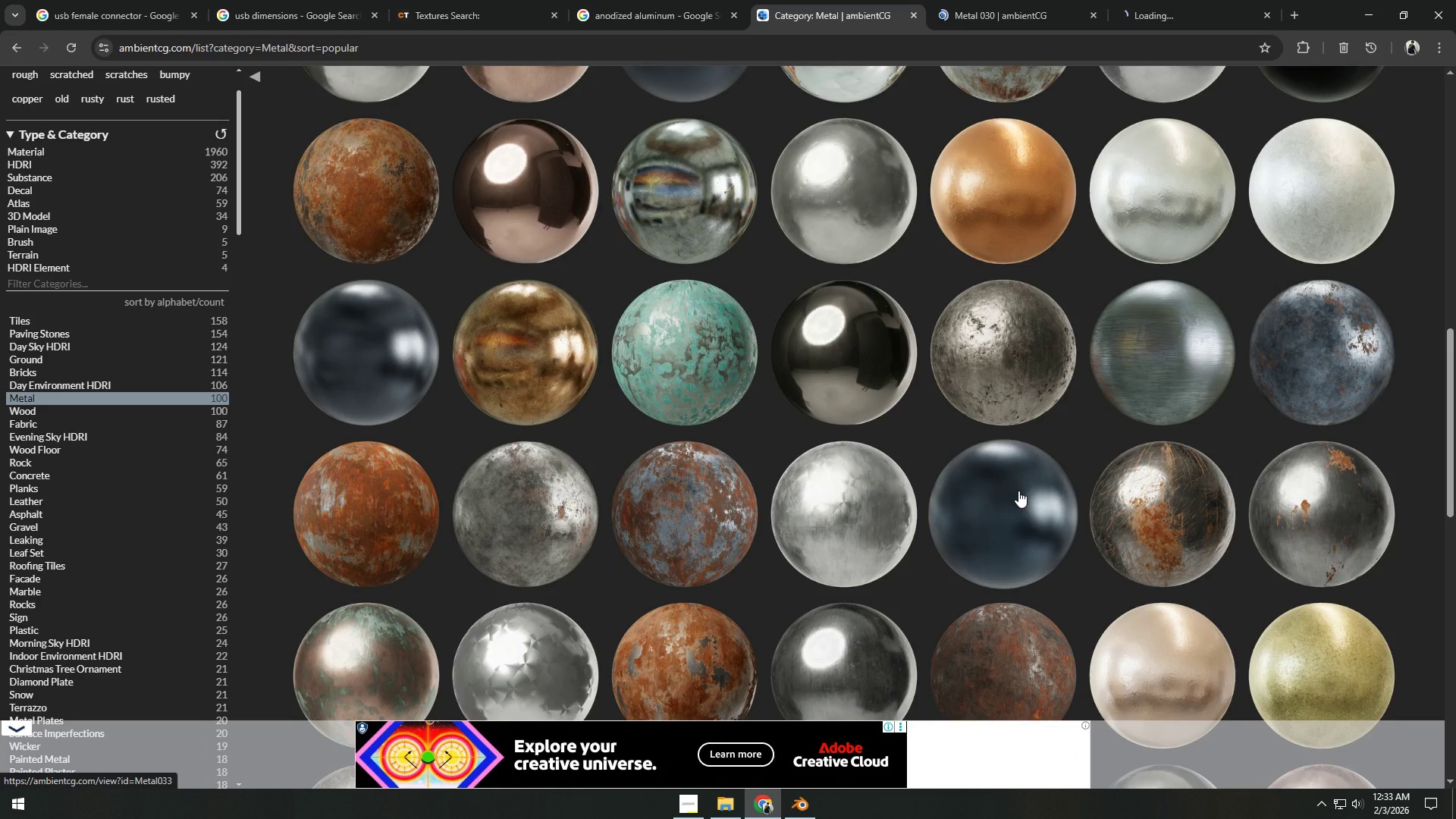 
scroll: coordinate [1034, 322], scroll_direction: up, amount: 4.0
 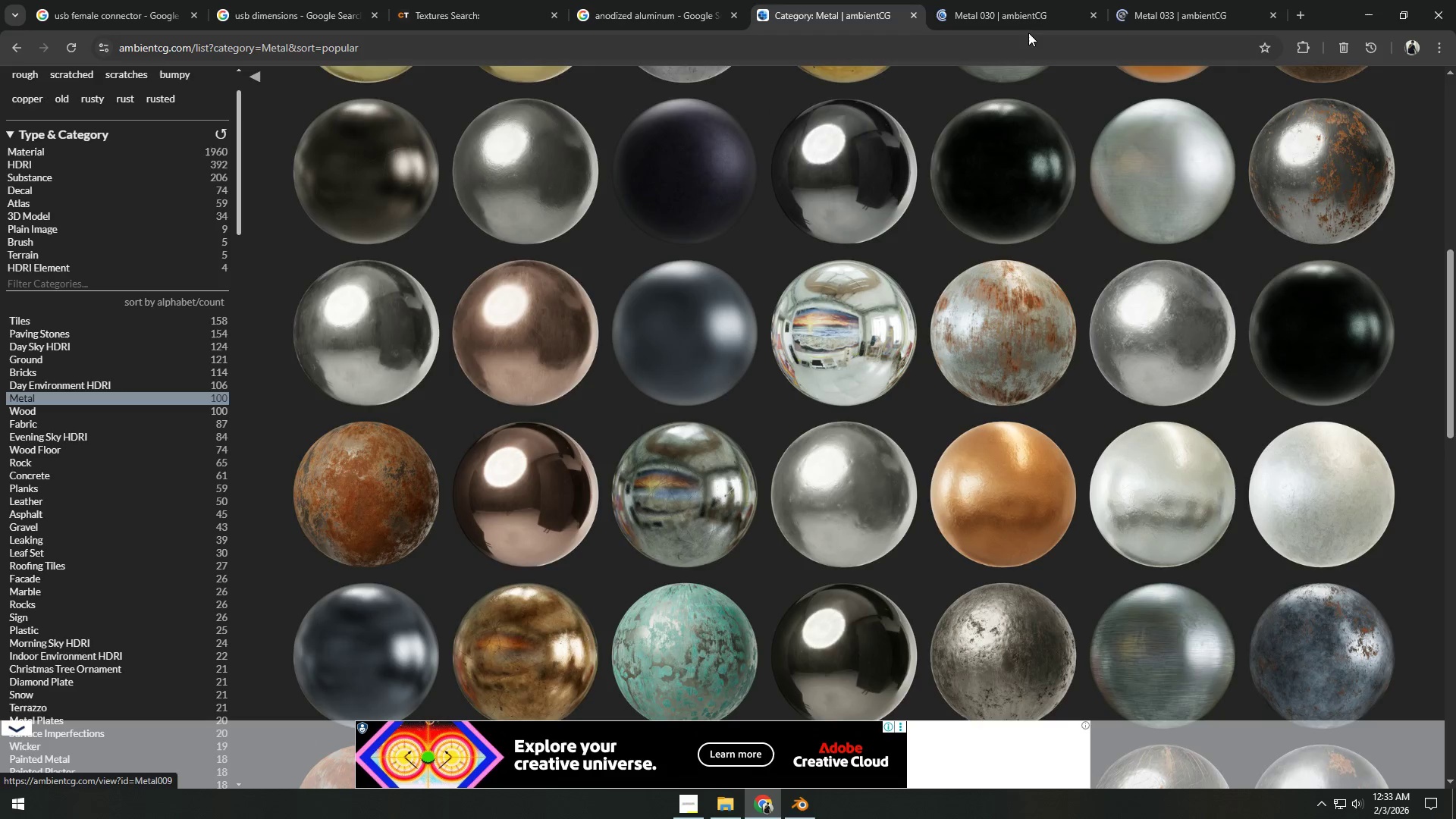 
left_click([1021, 14])
 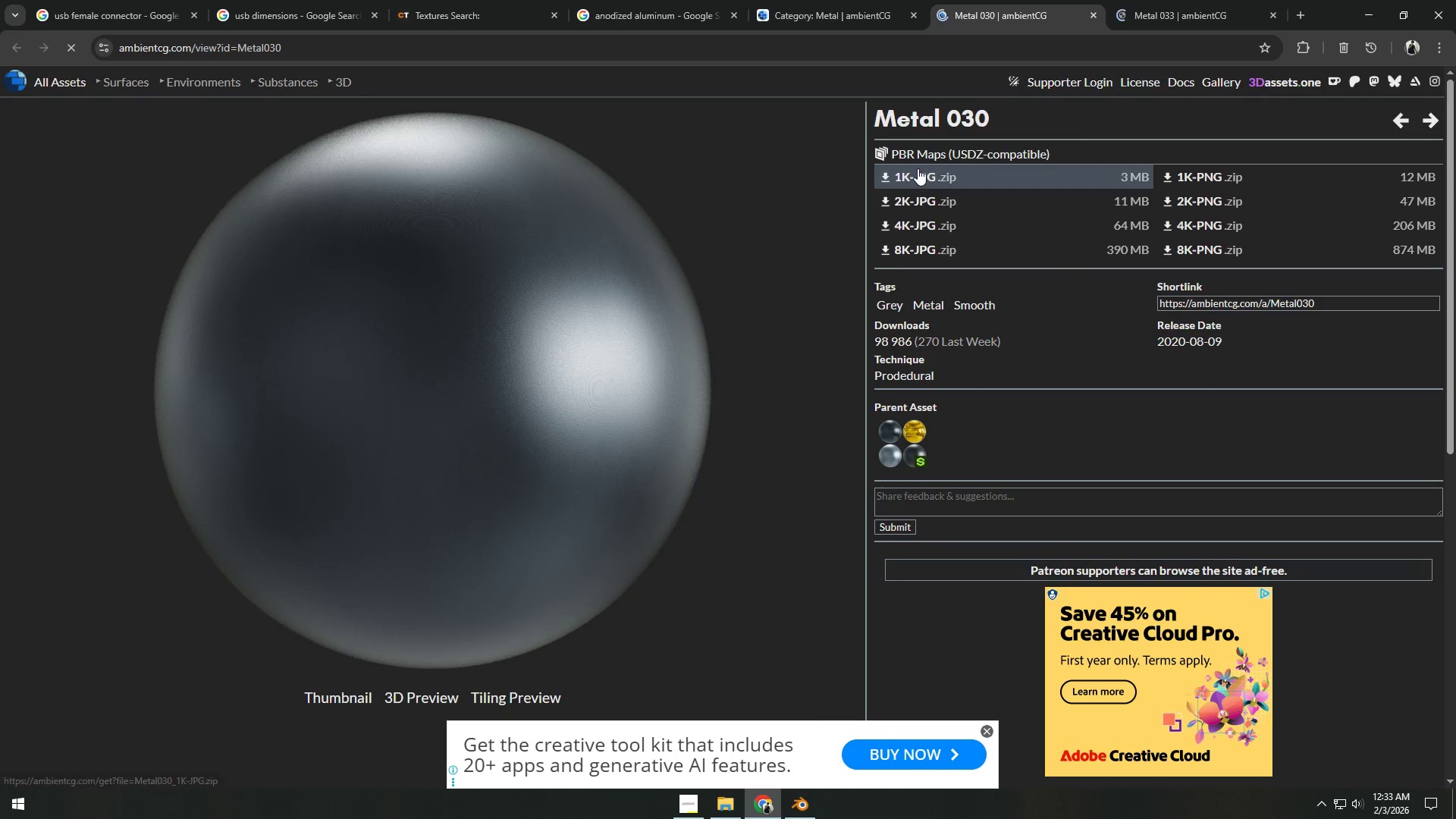 
left_click([1163, 0])
 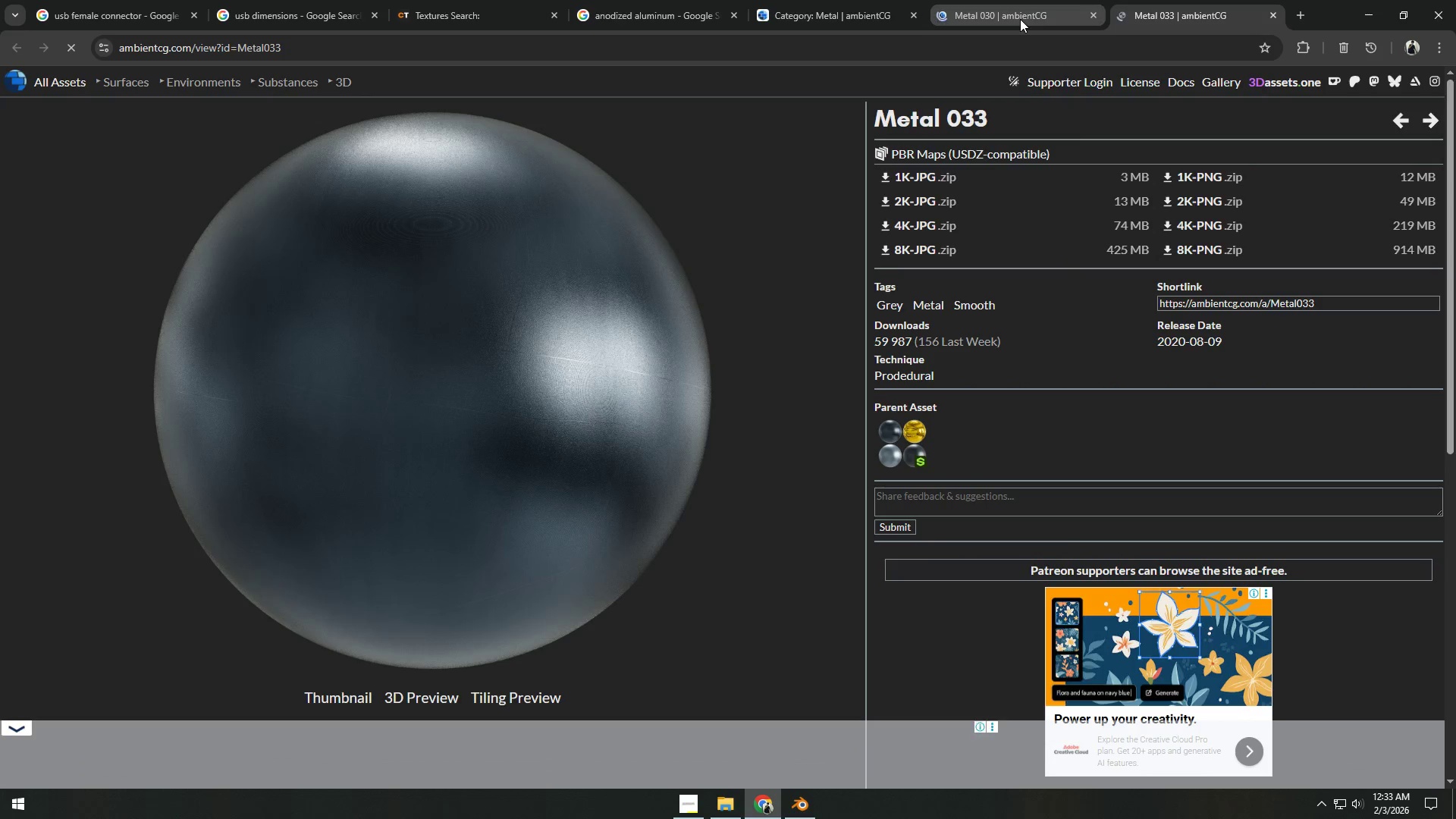 
scroll: coordinate [421, 343], scroll_direction: up, amount: 4.0
 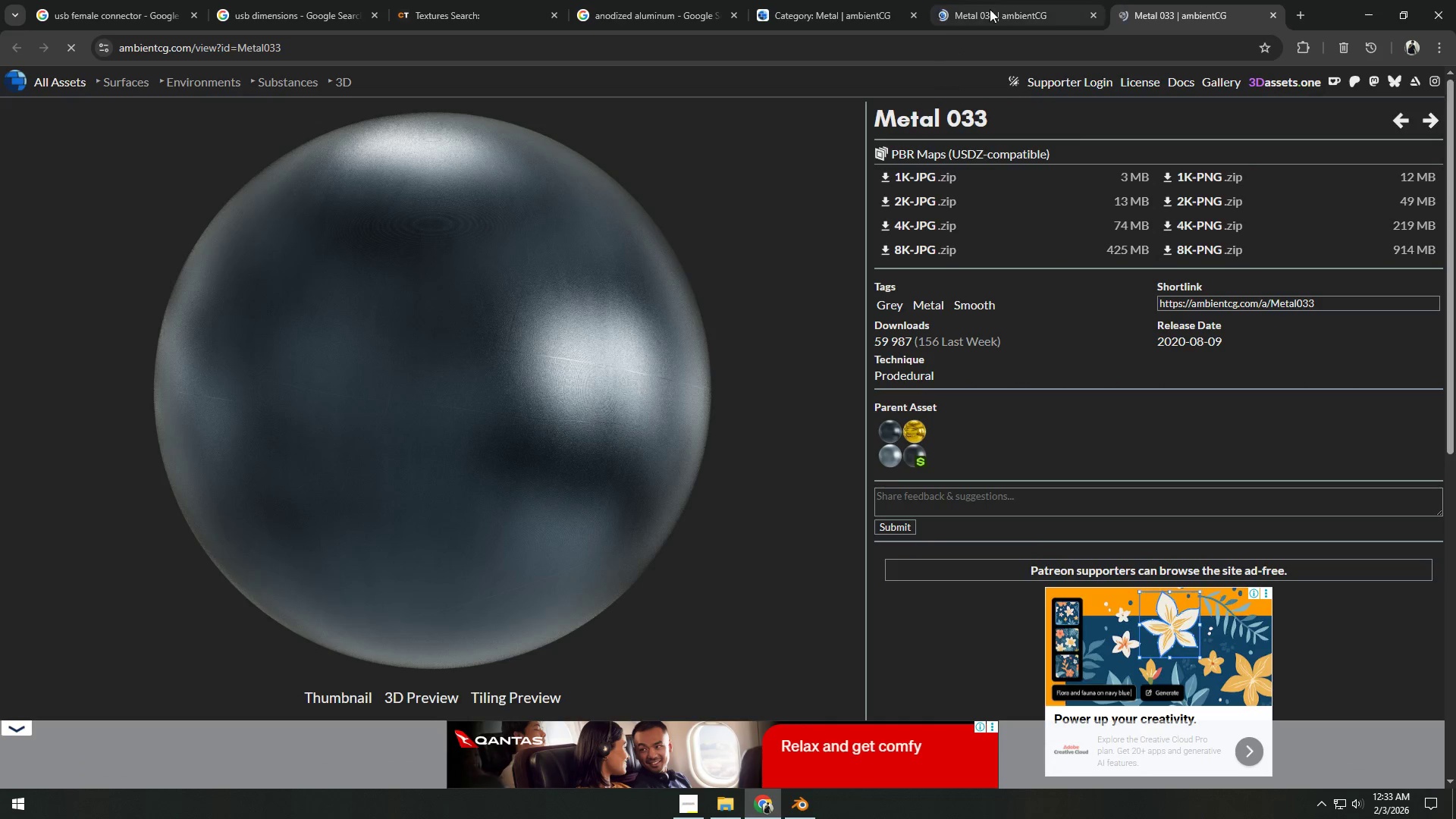 
left_click([990, 9])
 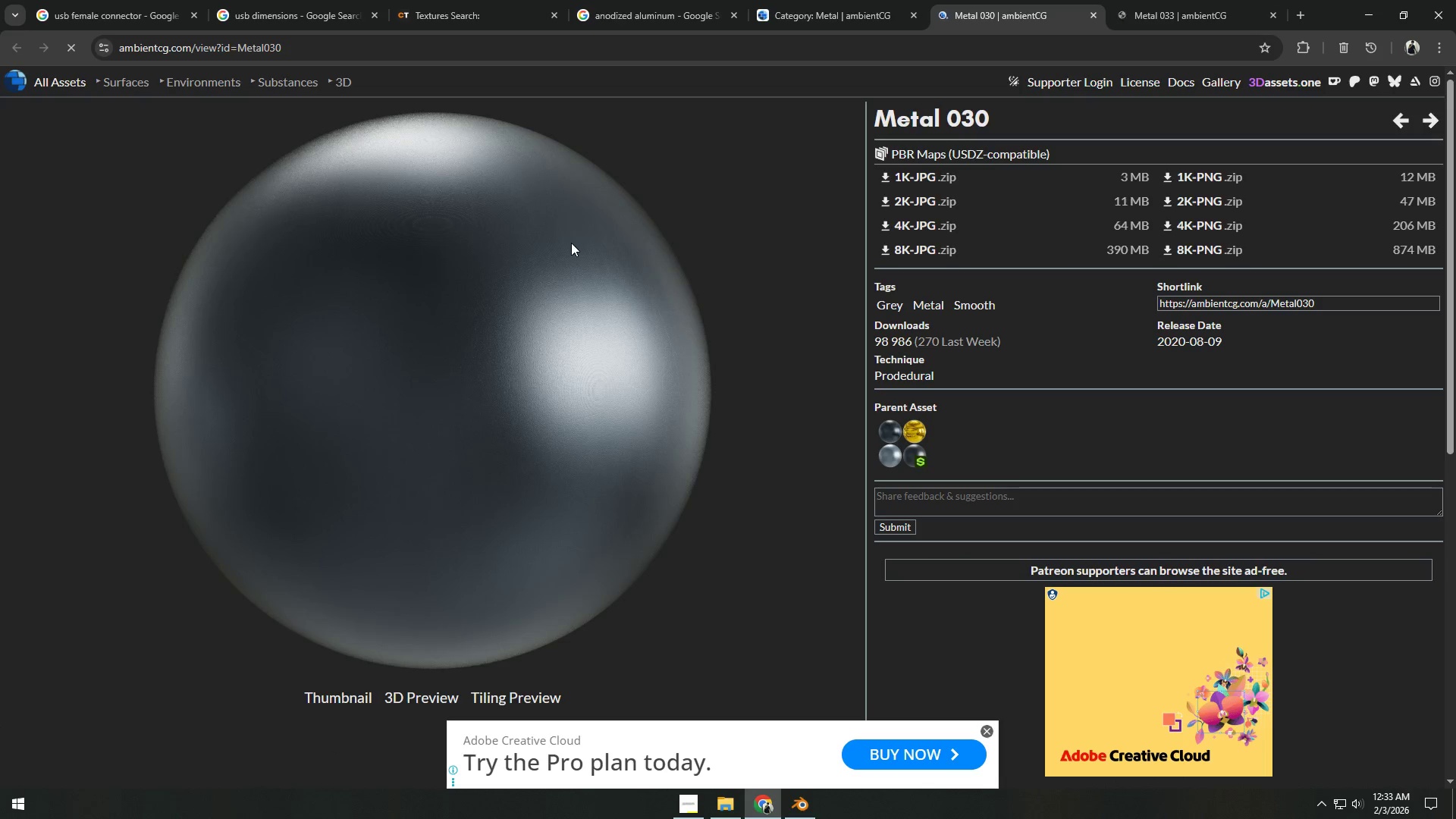 
right_click([495, 290])
 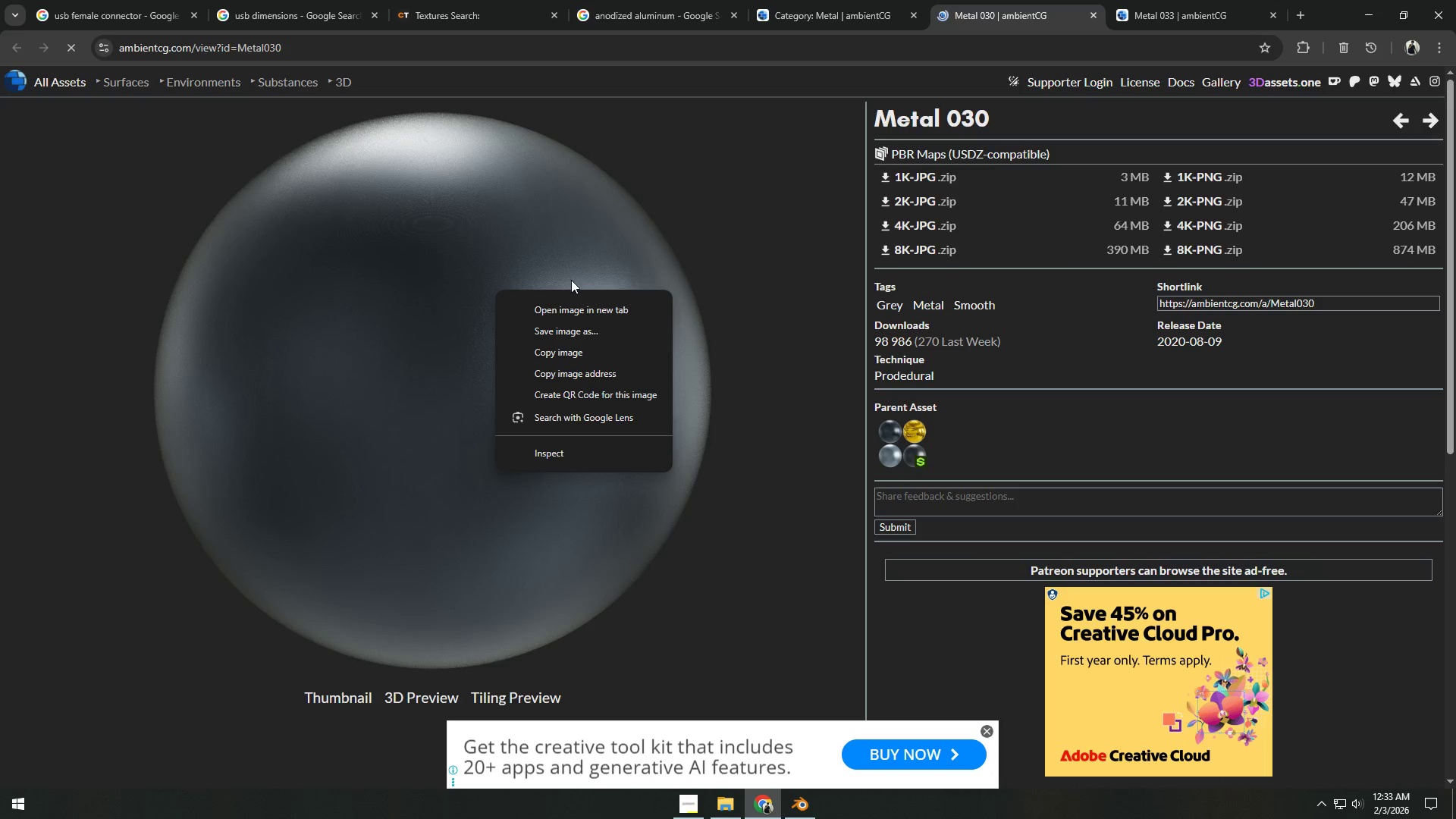 
left_click([822, 171])
 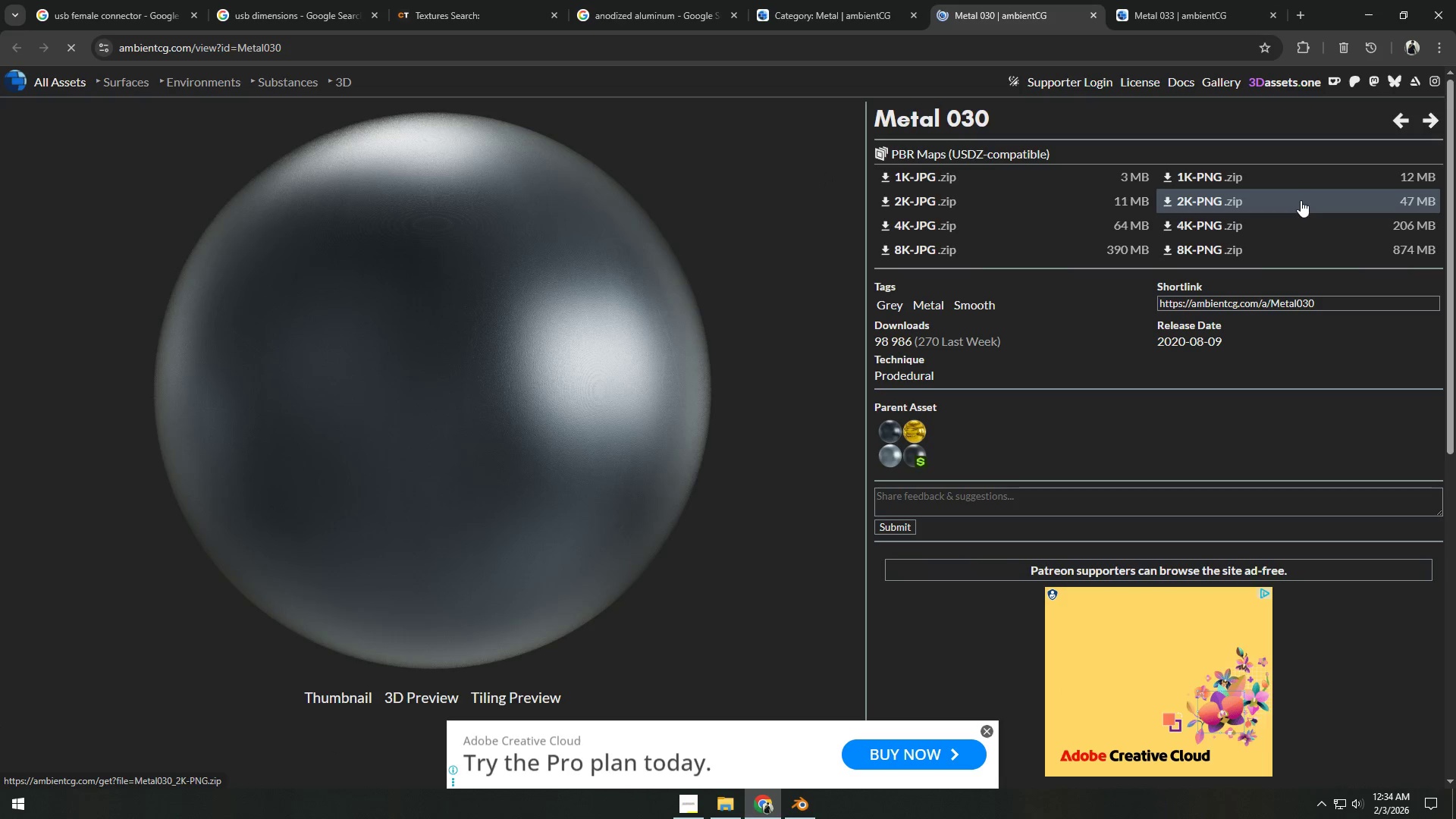 
wait(6.38)
 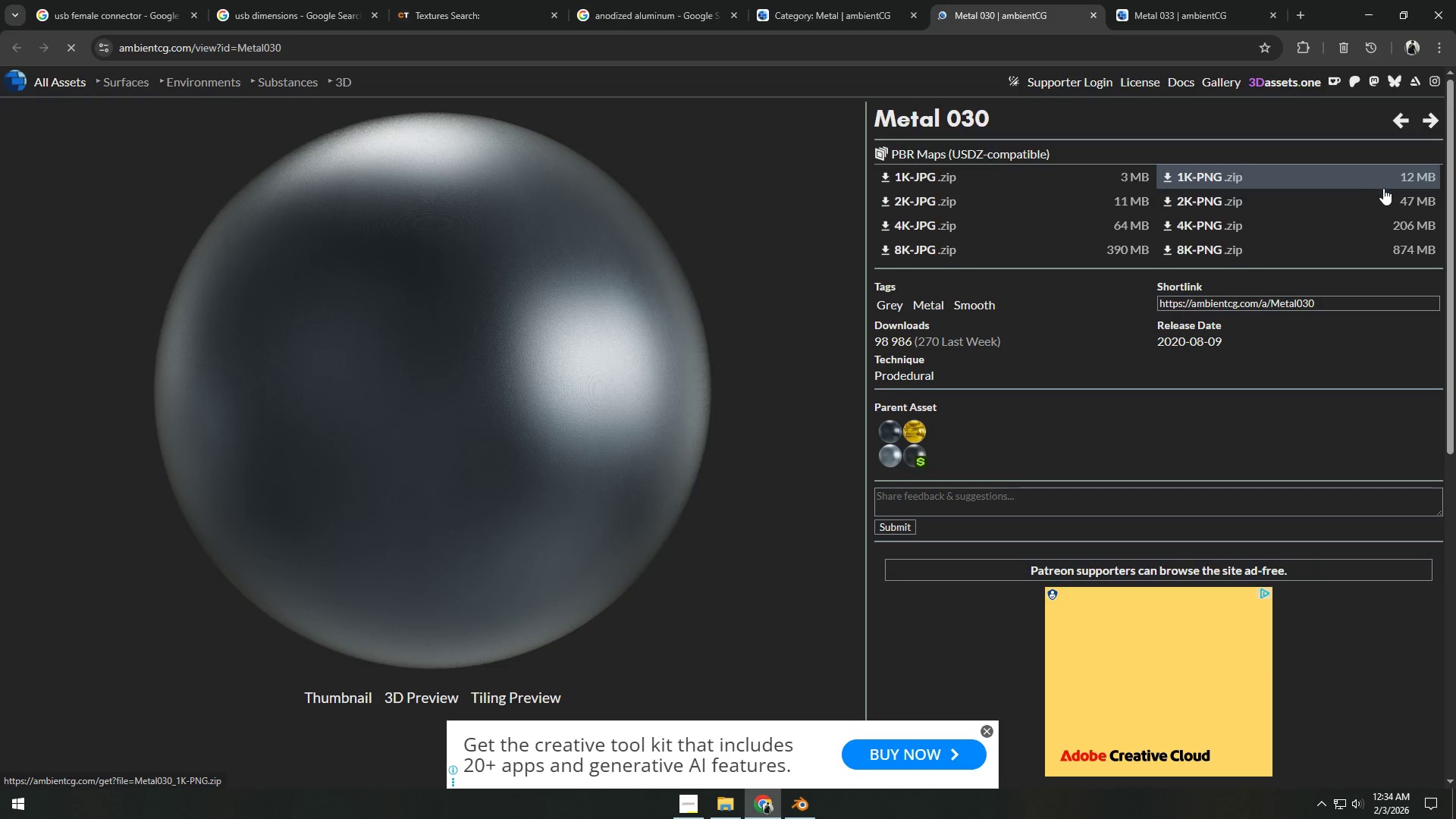 
double_click([1323, 199])
 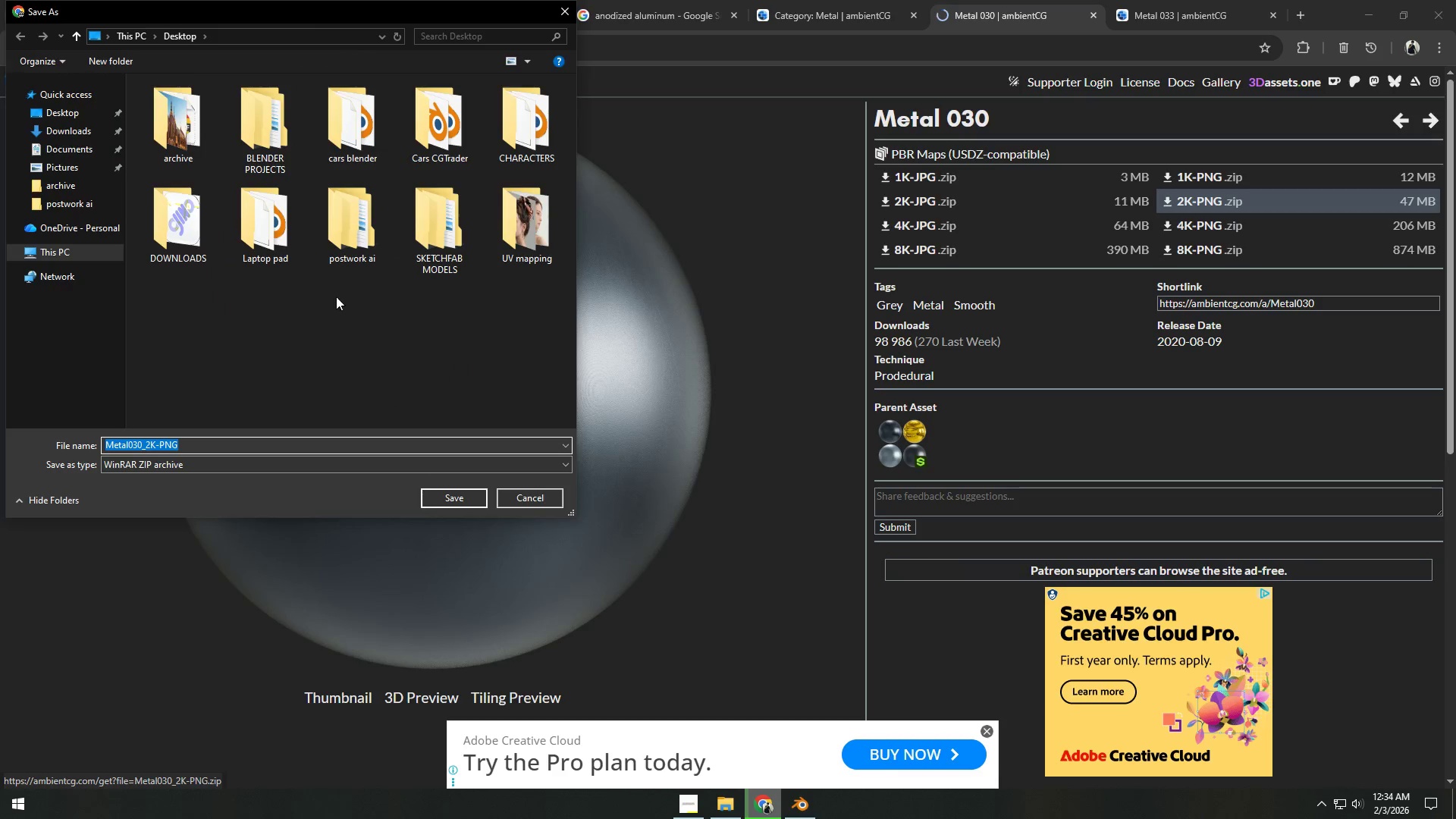 
left_click([63, 119])
 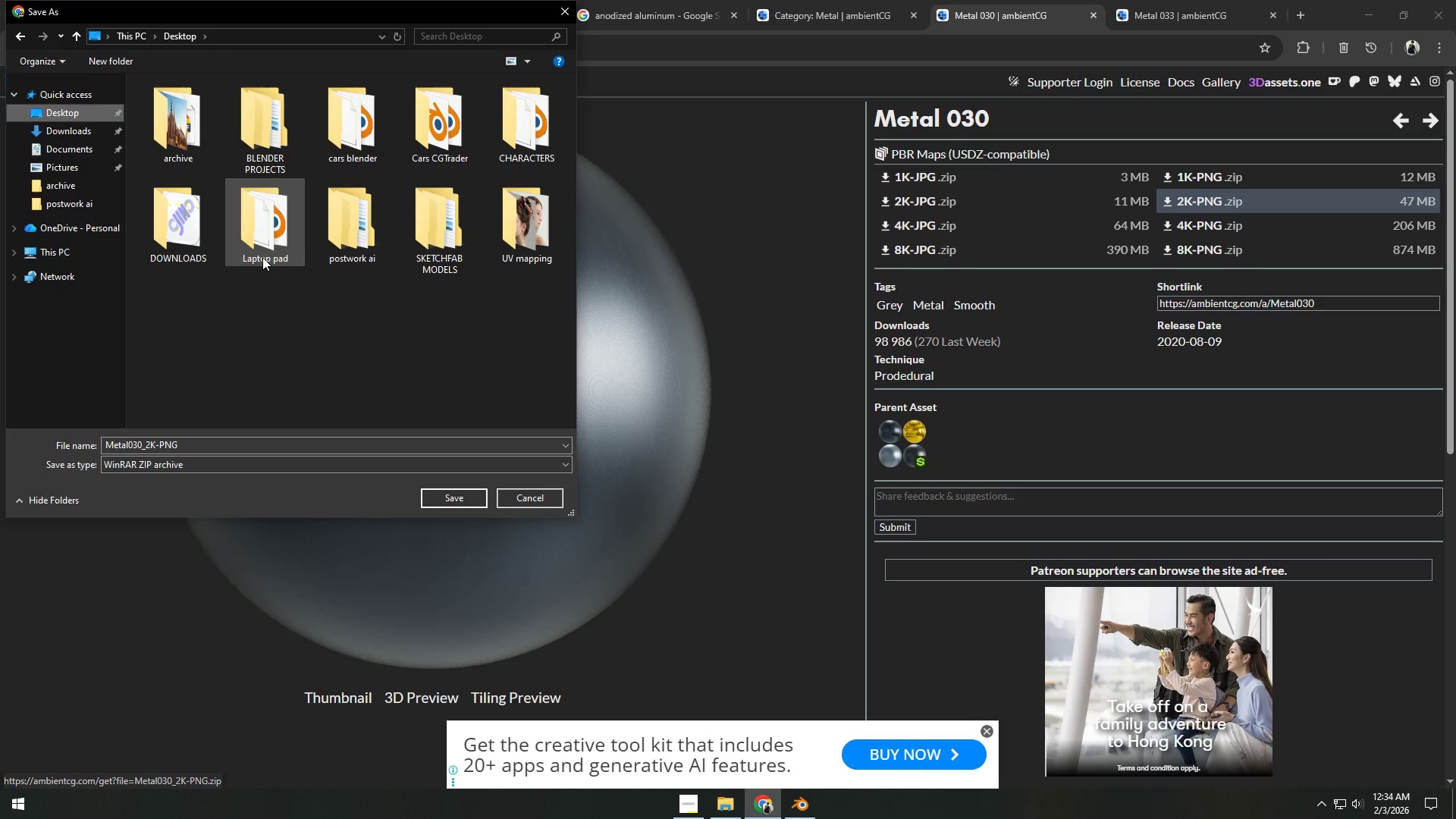 
double_click([262, 256])
 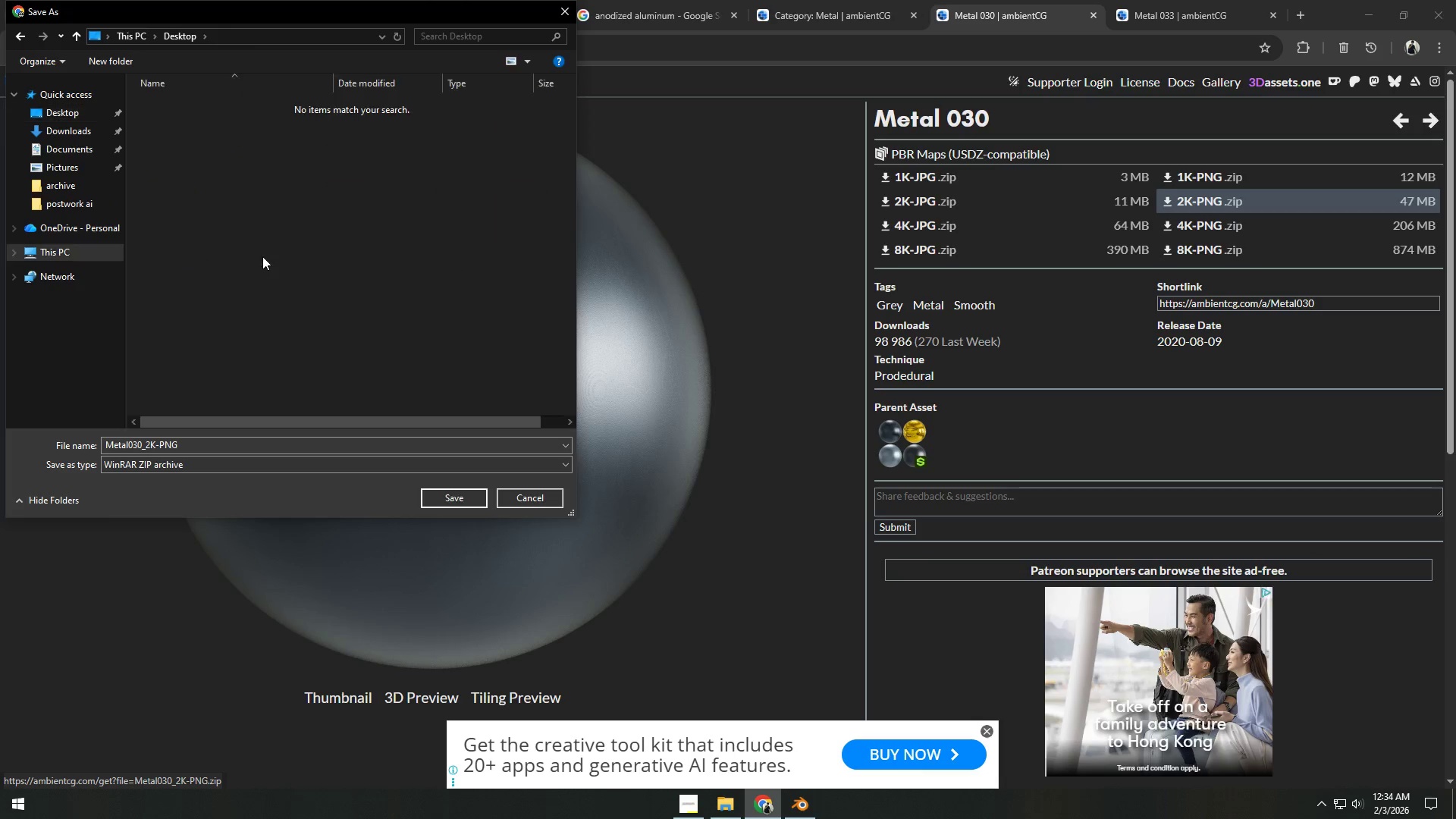 
triple_click([262, 256])
 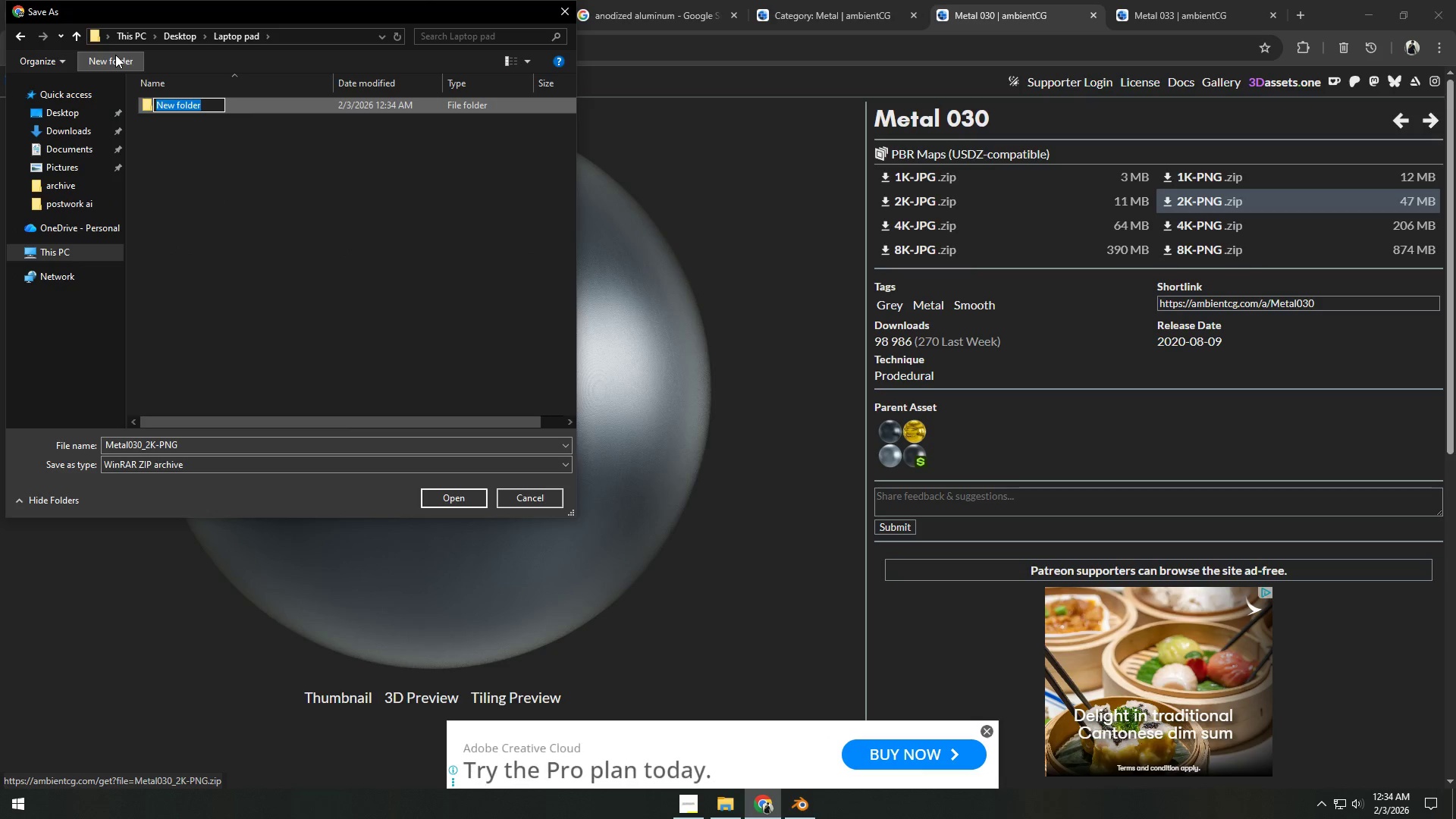 
type(texture)
 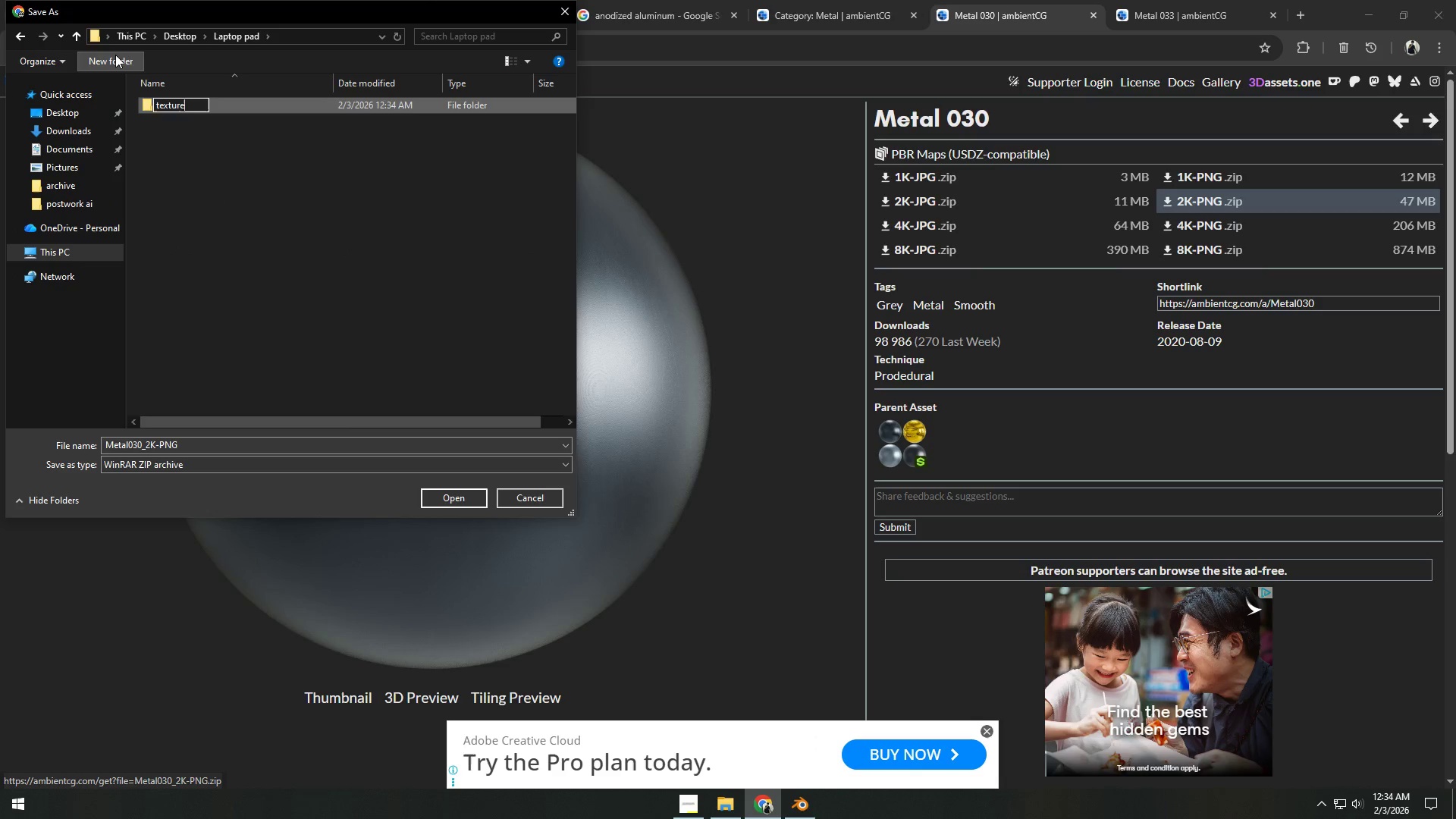 
key(Enter)
 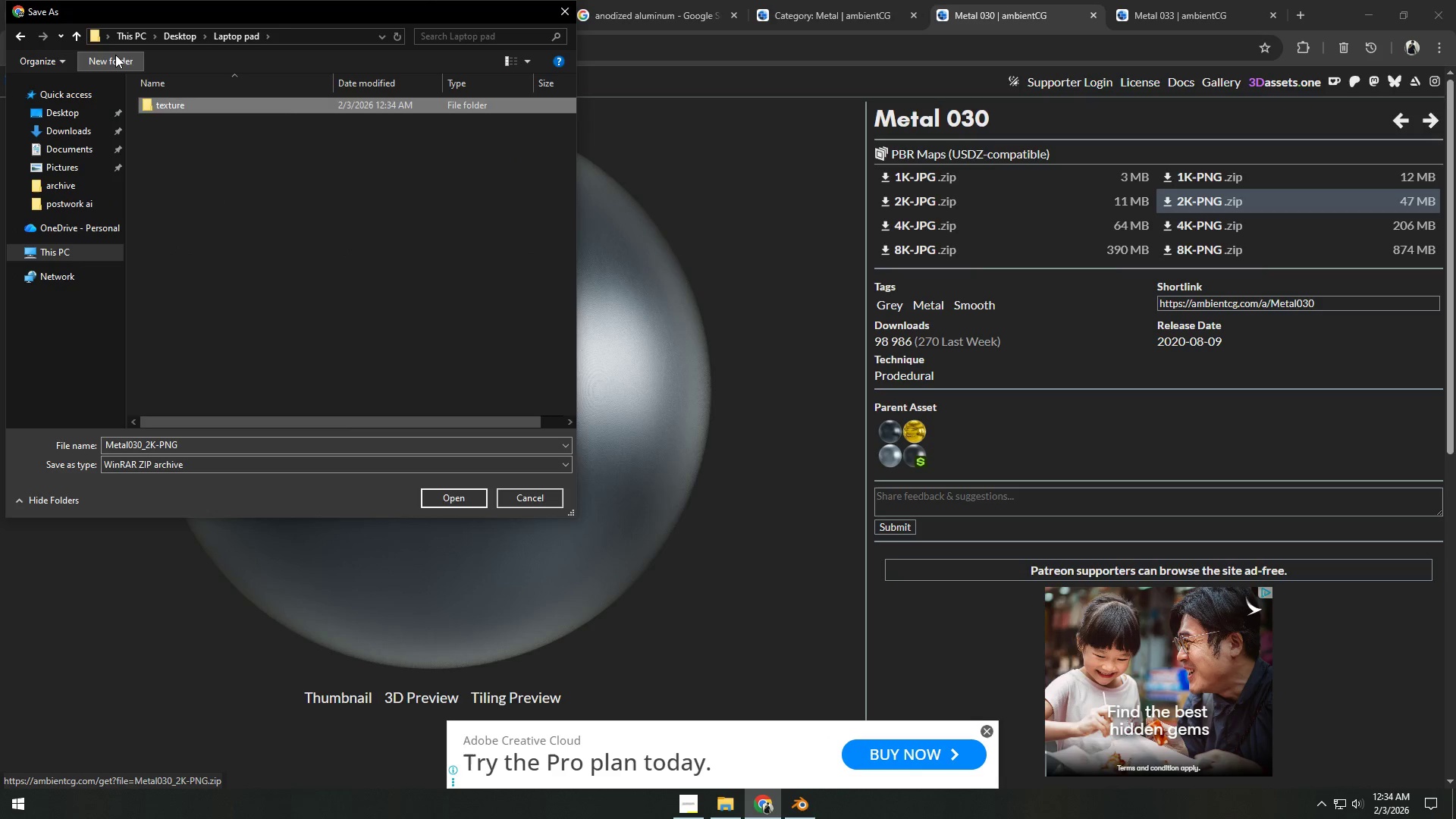 
key(Enter)
 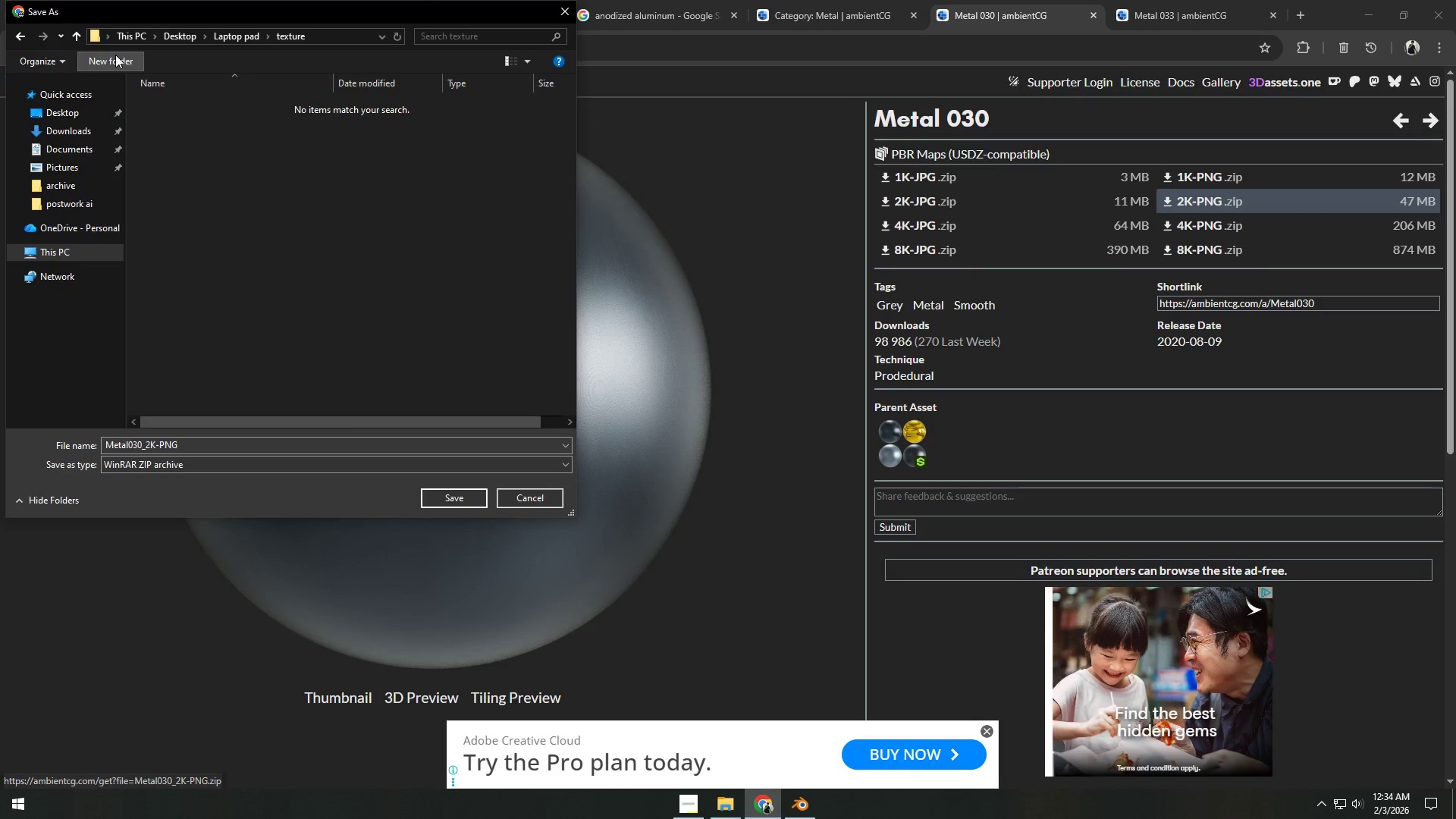 
left_click([115, 55])
 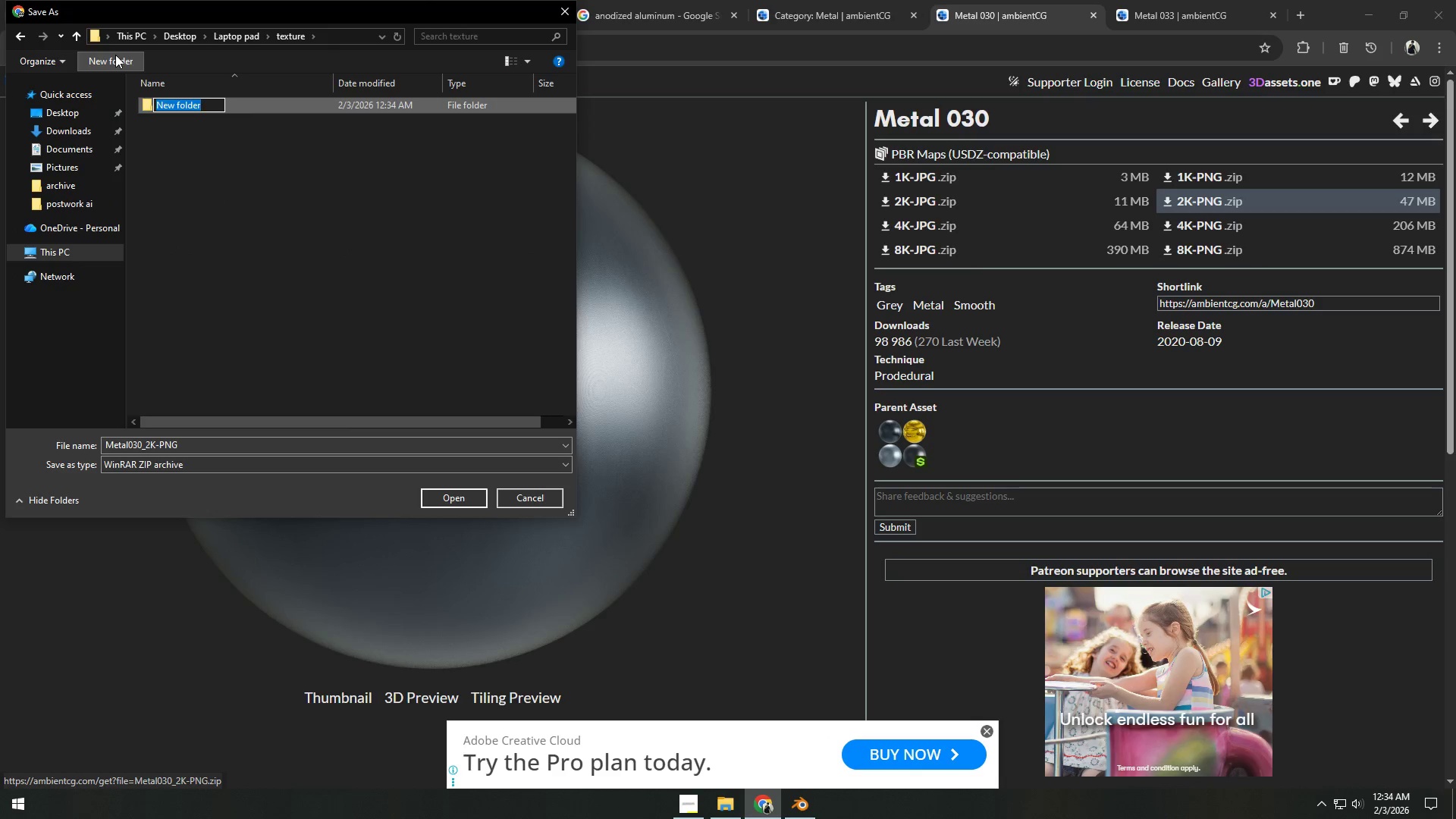 
type(anodized metal)
 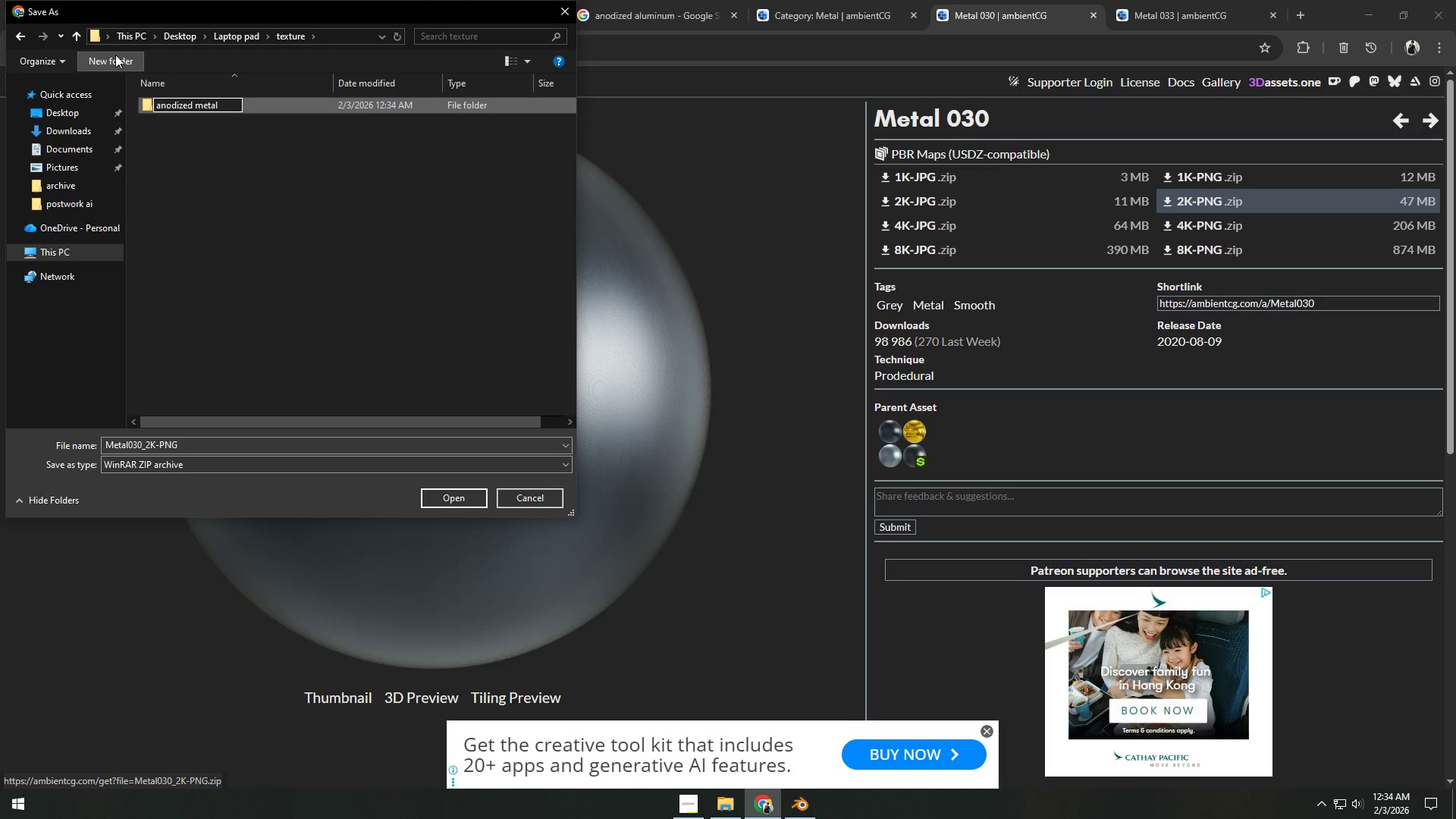 
key(Enter)
 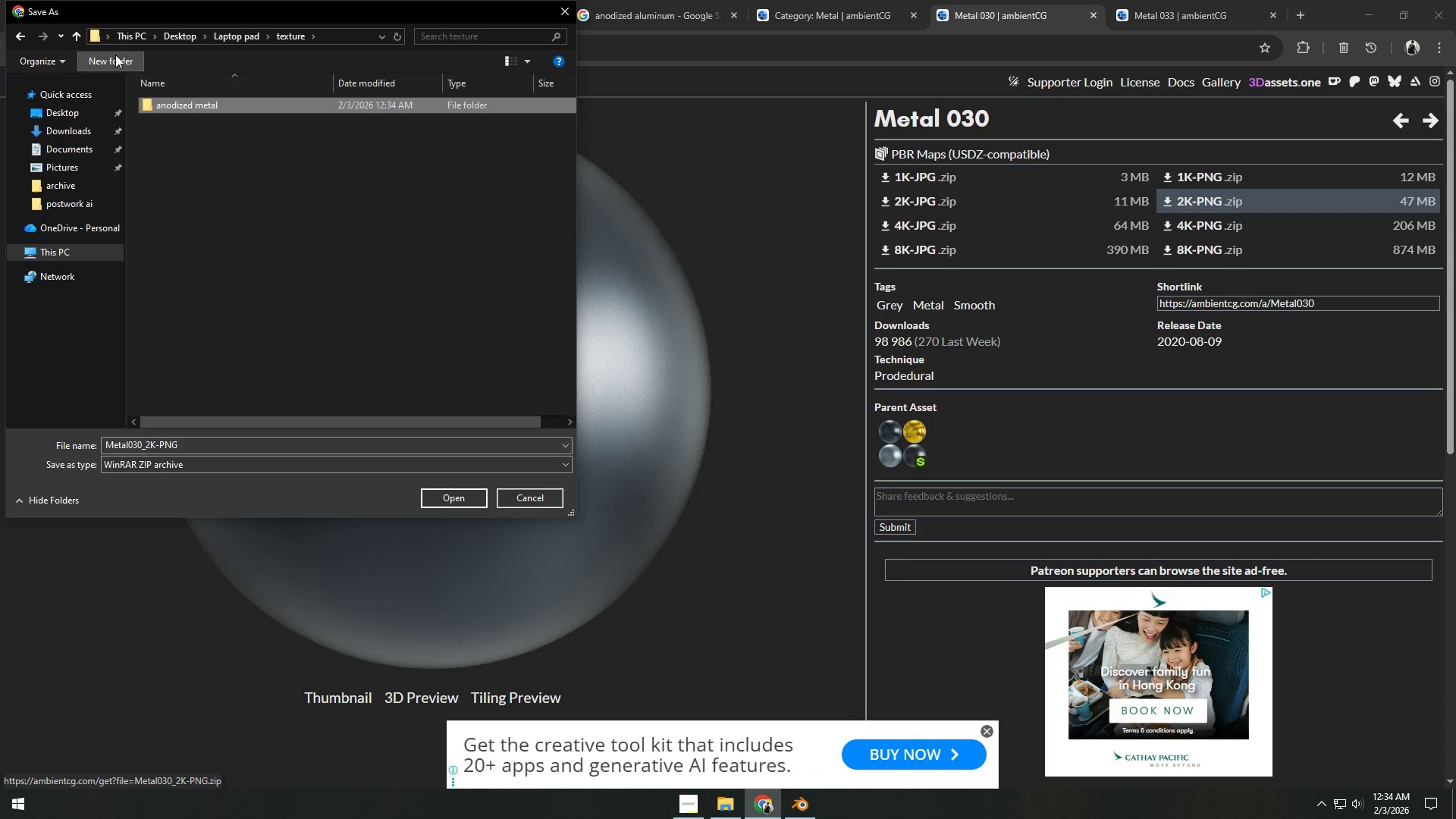 
key(Enter)
 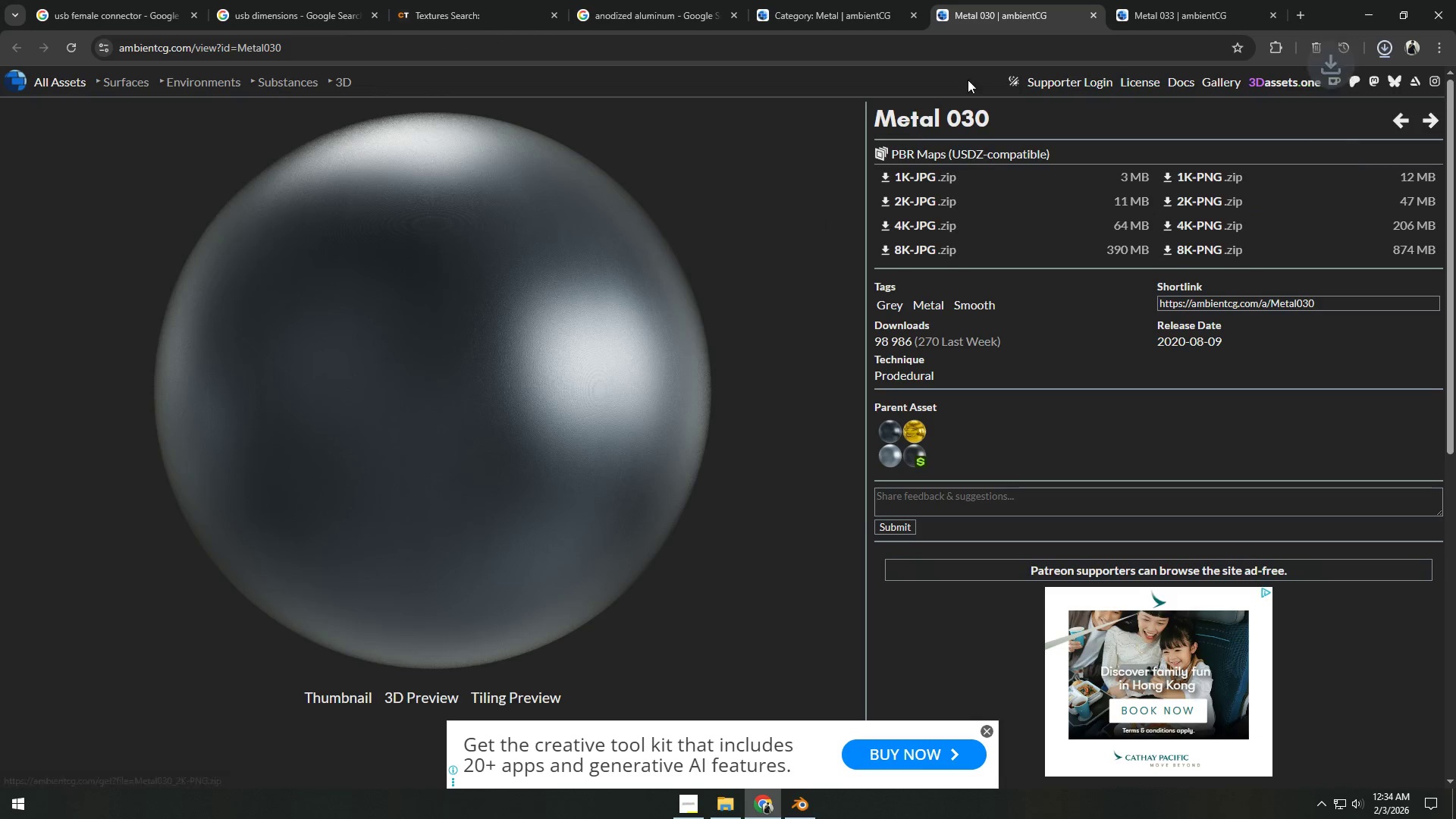 
left_click([1239, 11])
 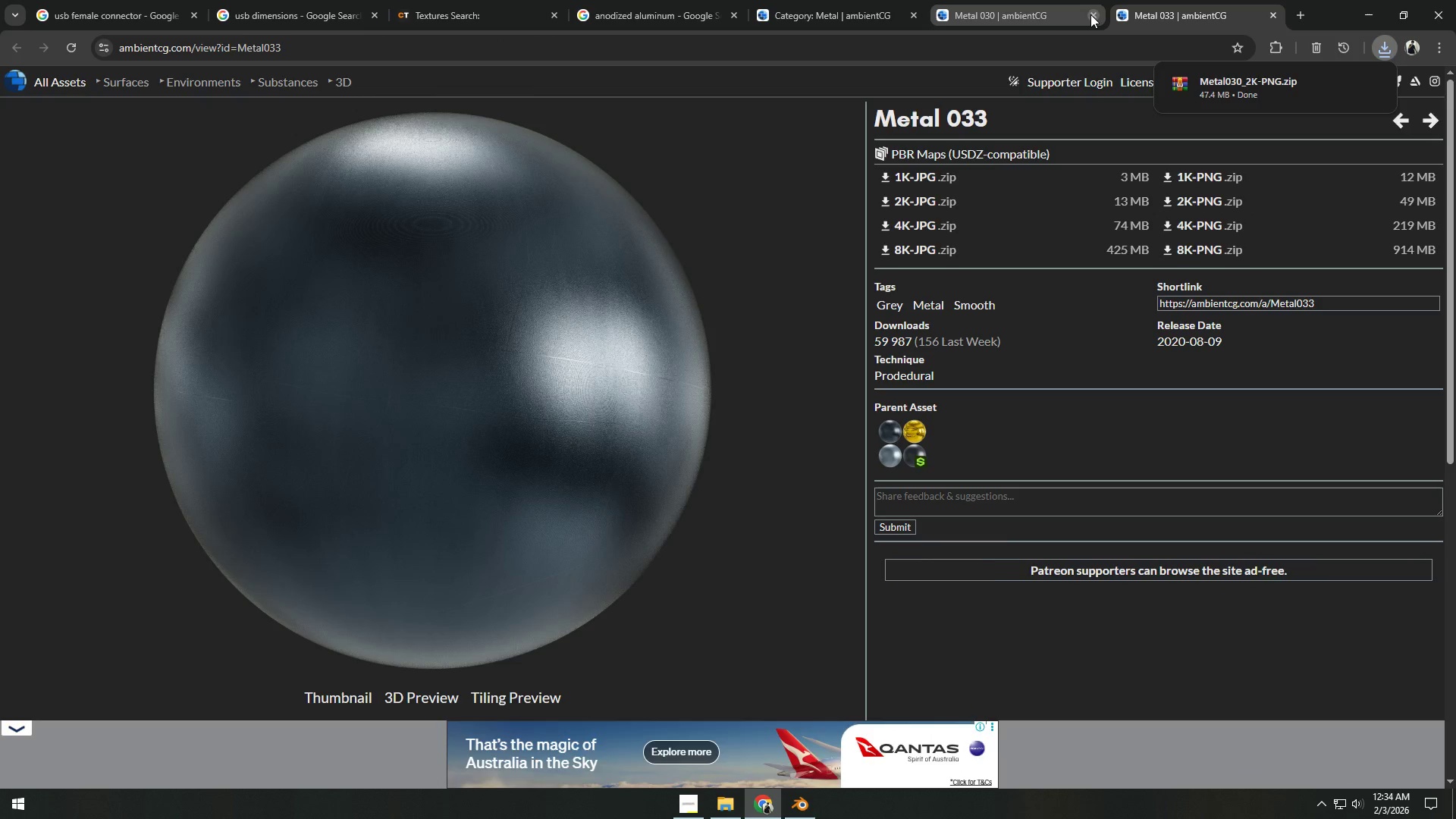 
left_click([1090, 14])
 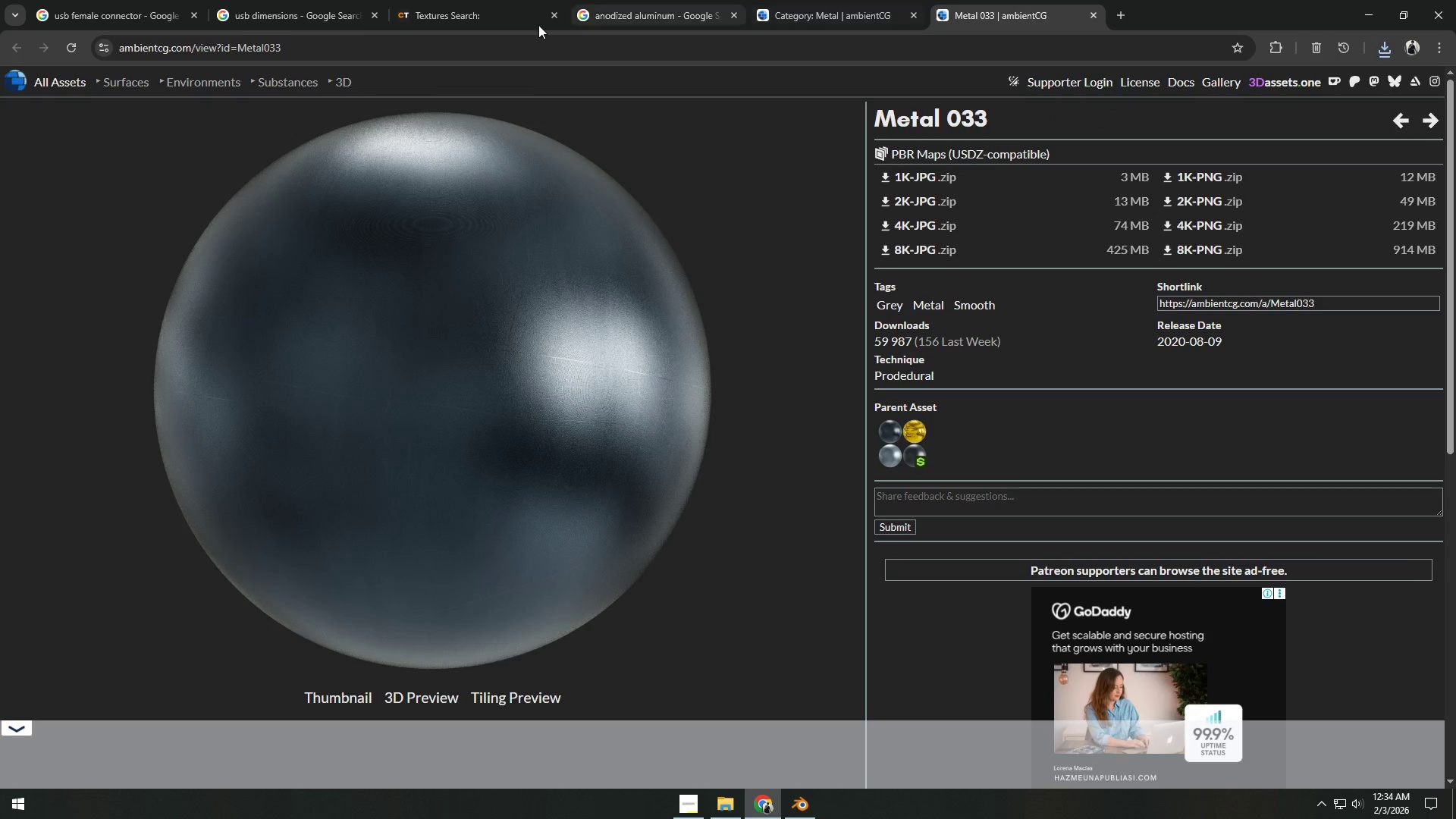 
key(Alt+Tab)
 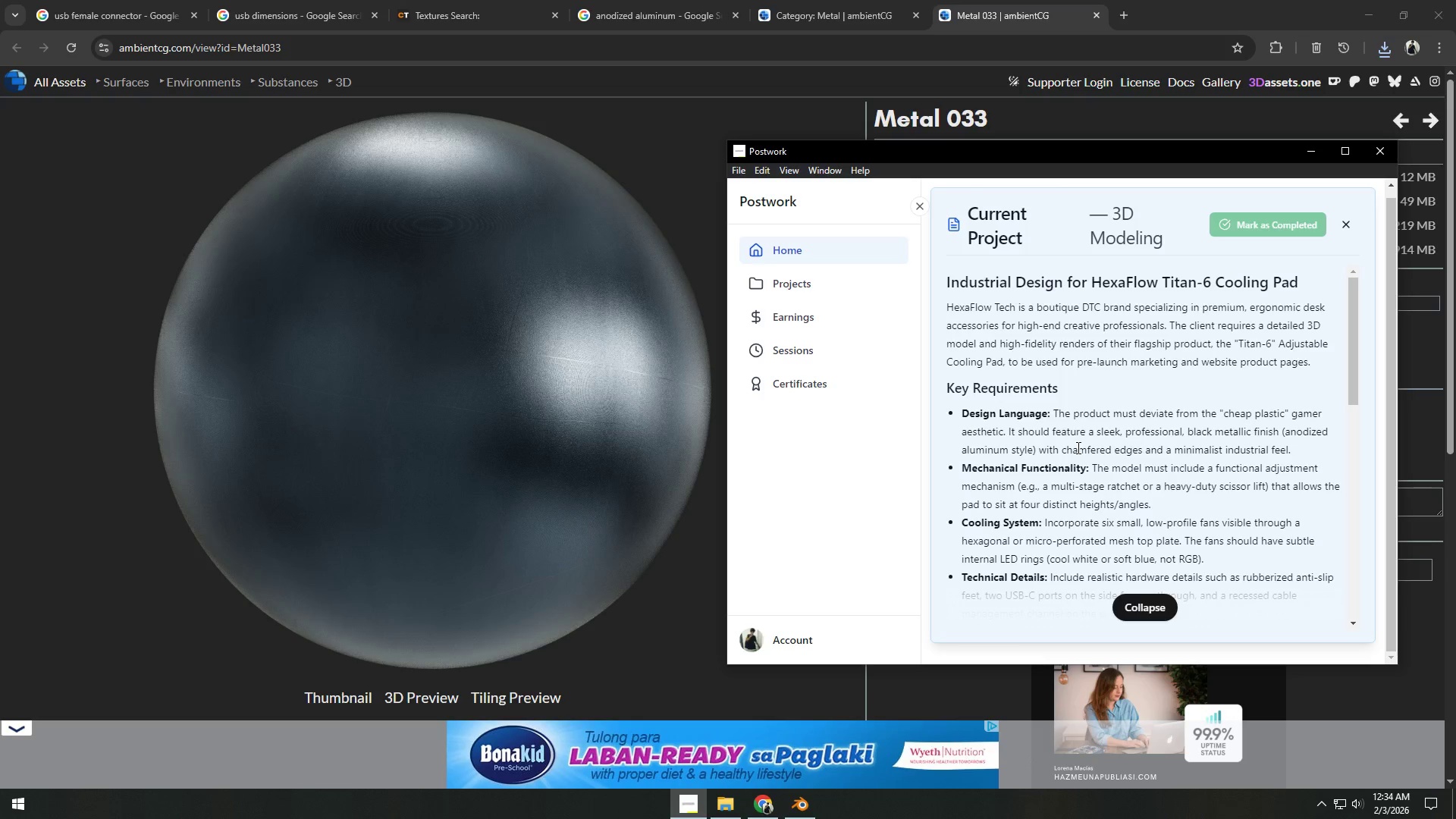 
wait(12.11)
 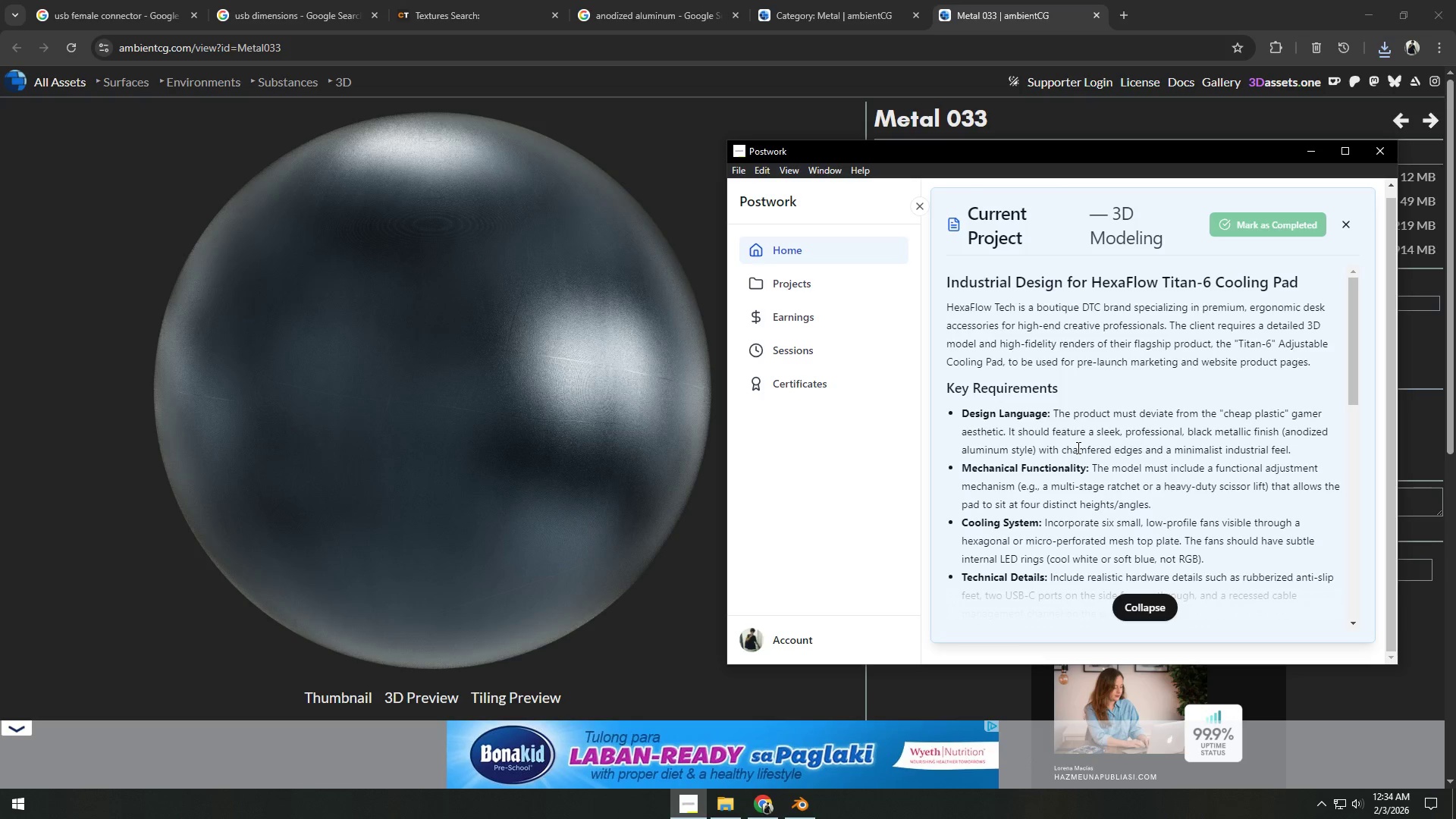 
double_click([830, 0])
 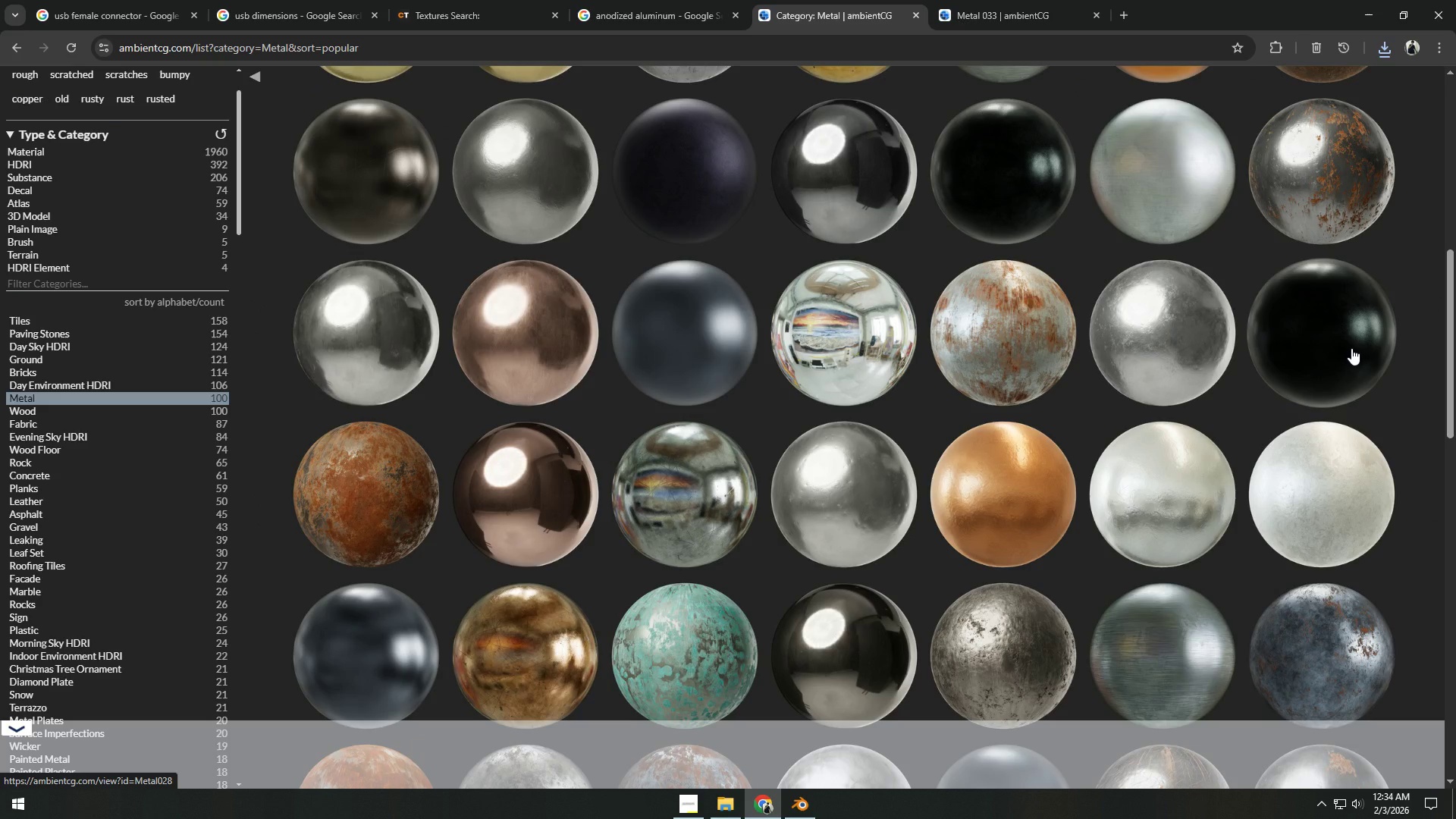 
scroll: coordinate [1105, 364], scroll_direction: up, amount: 5.0
 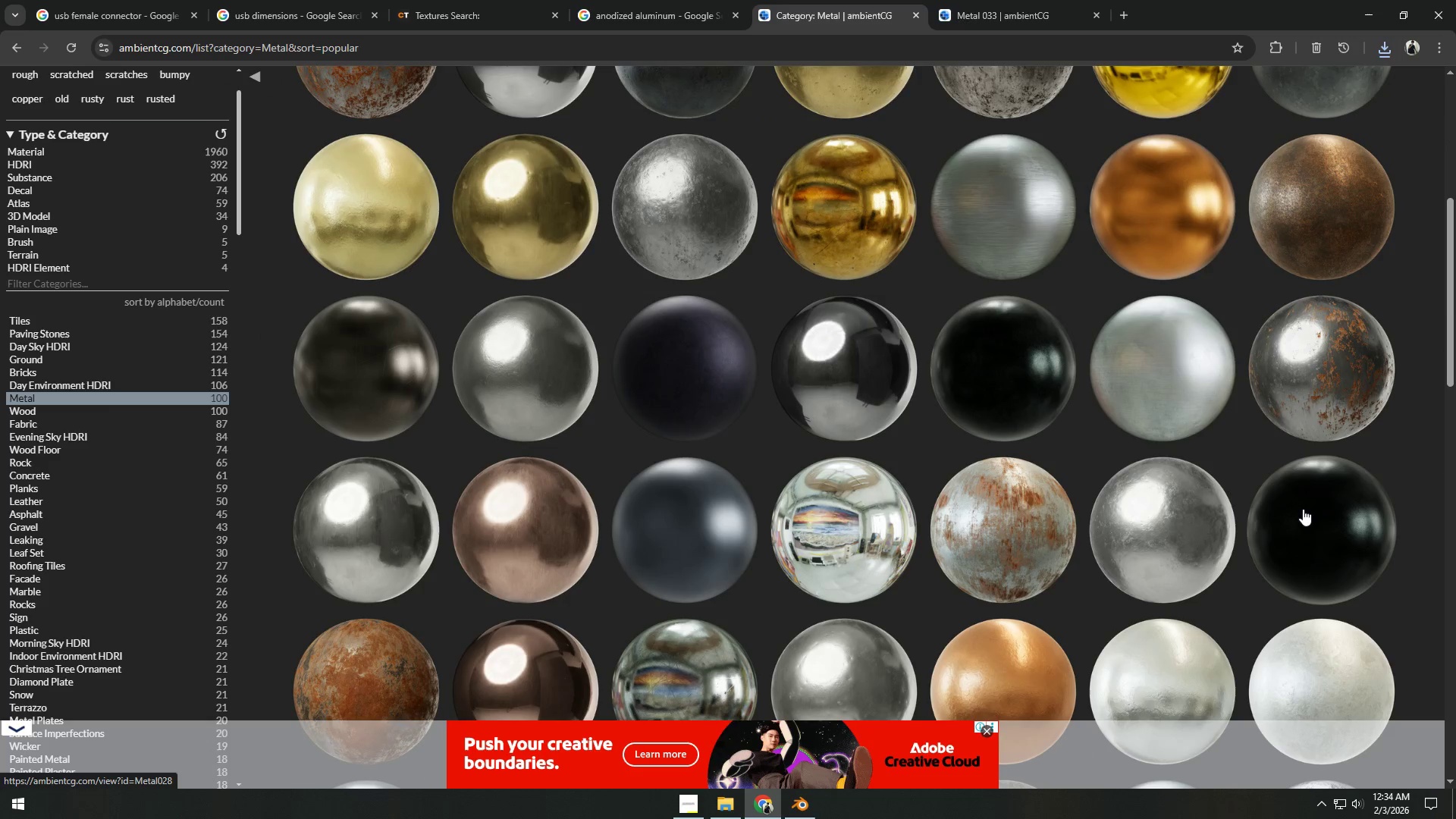 
left_click([1312, 510])
 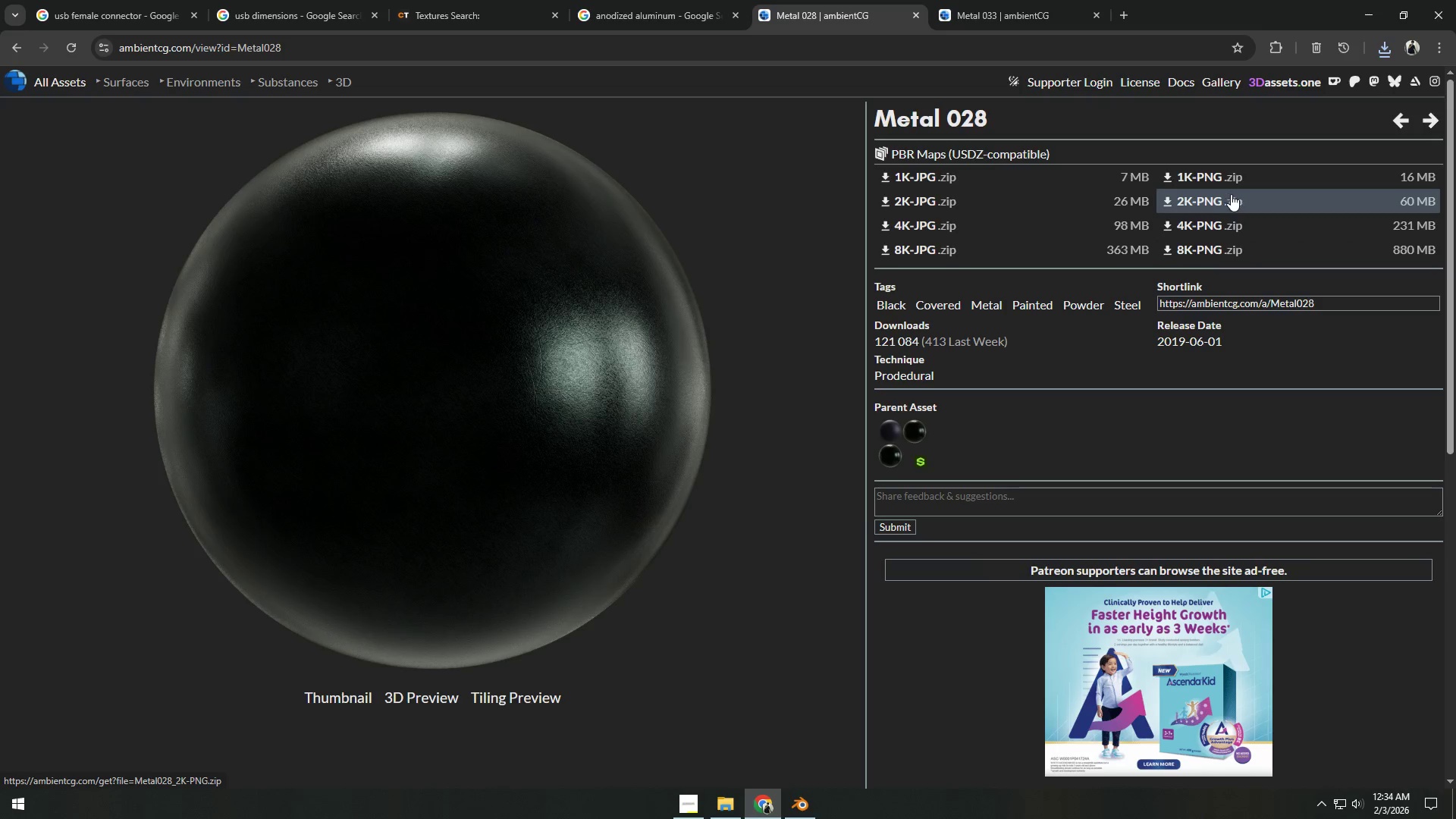 
wait(7.2)
 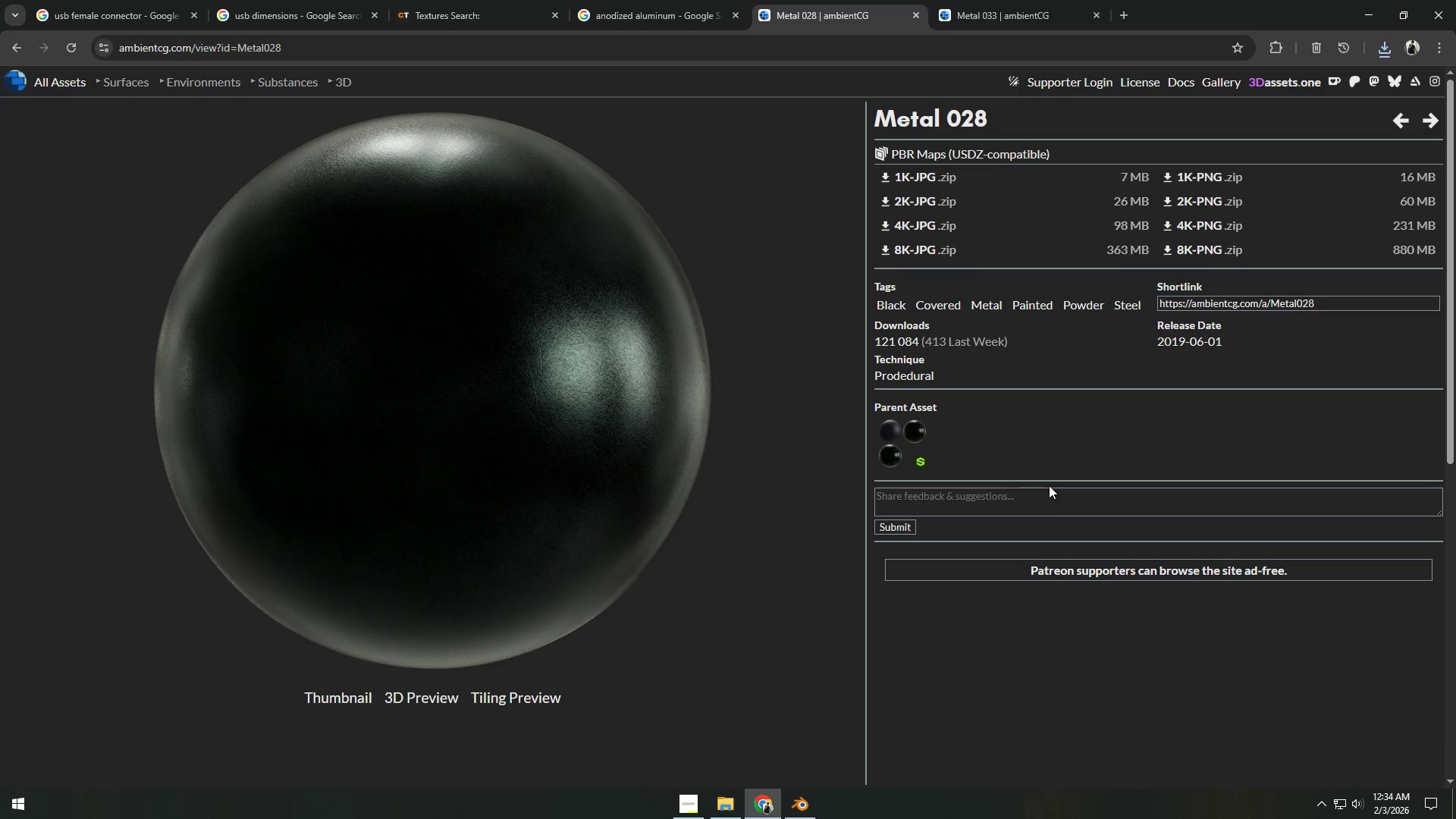 
left_click([1238, 200])
 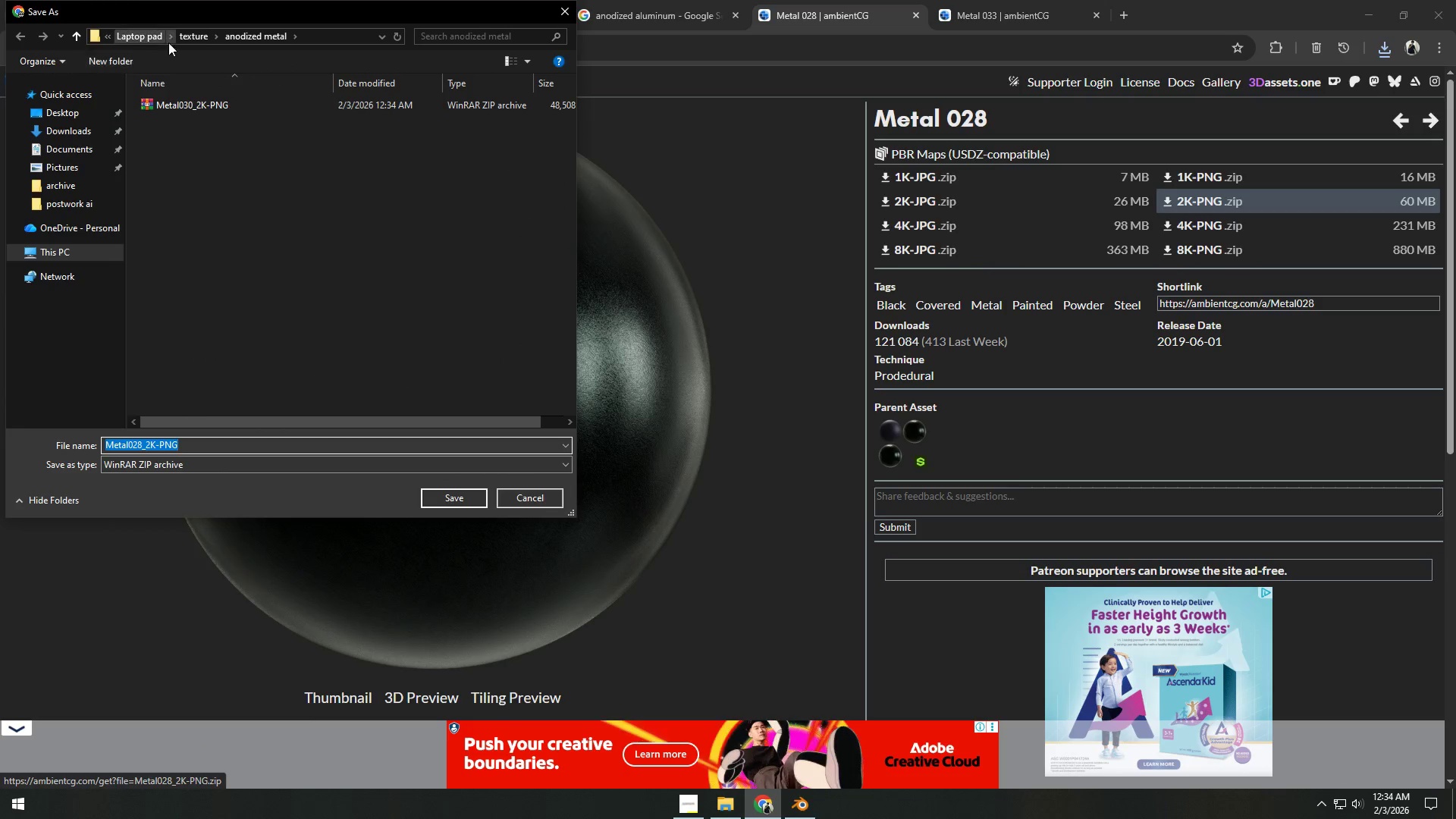 
left_click([240, 39])
 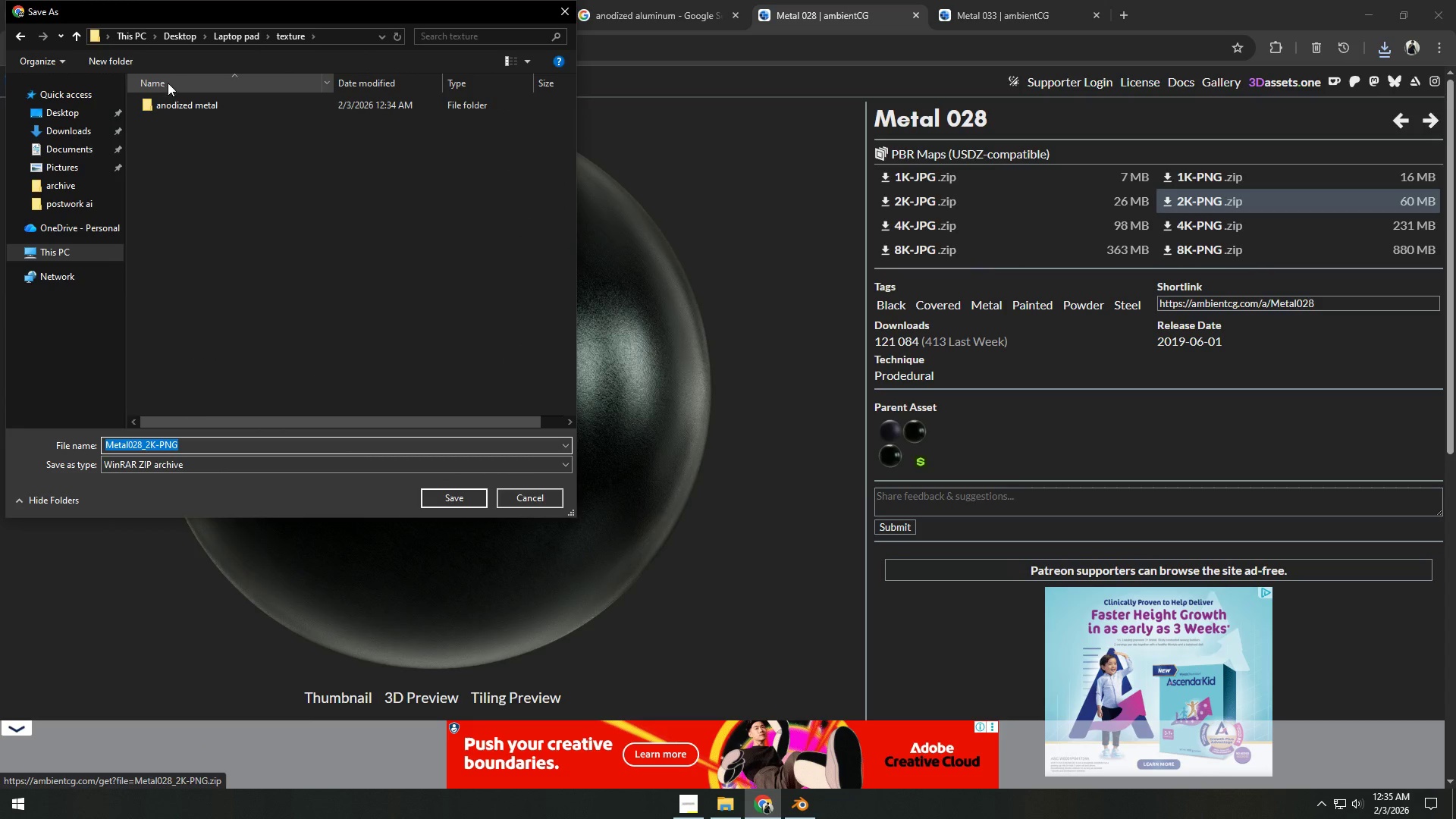 
left_click([108, 58])
 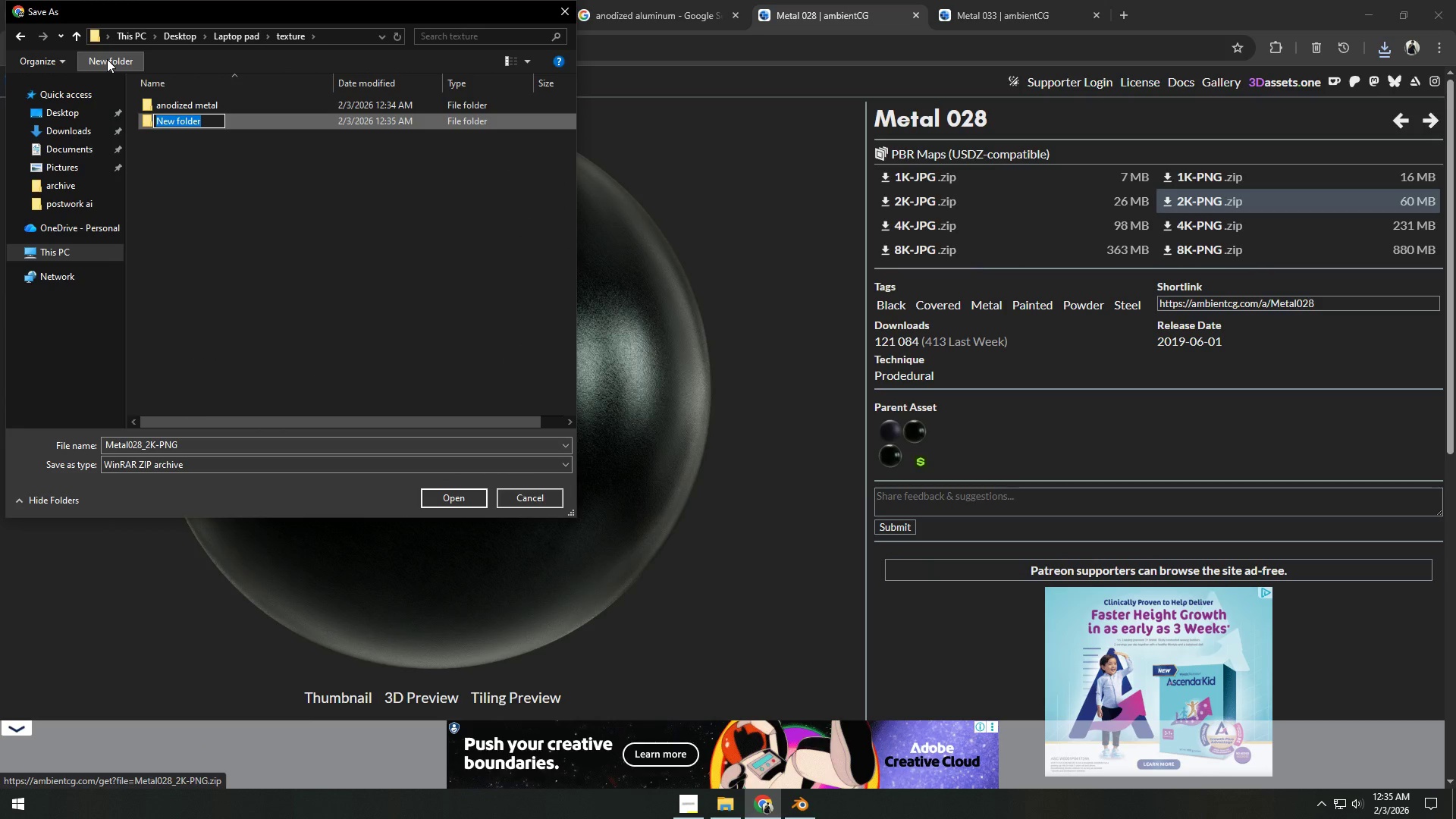 
type(black metal)
 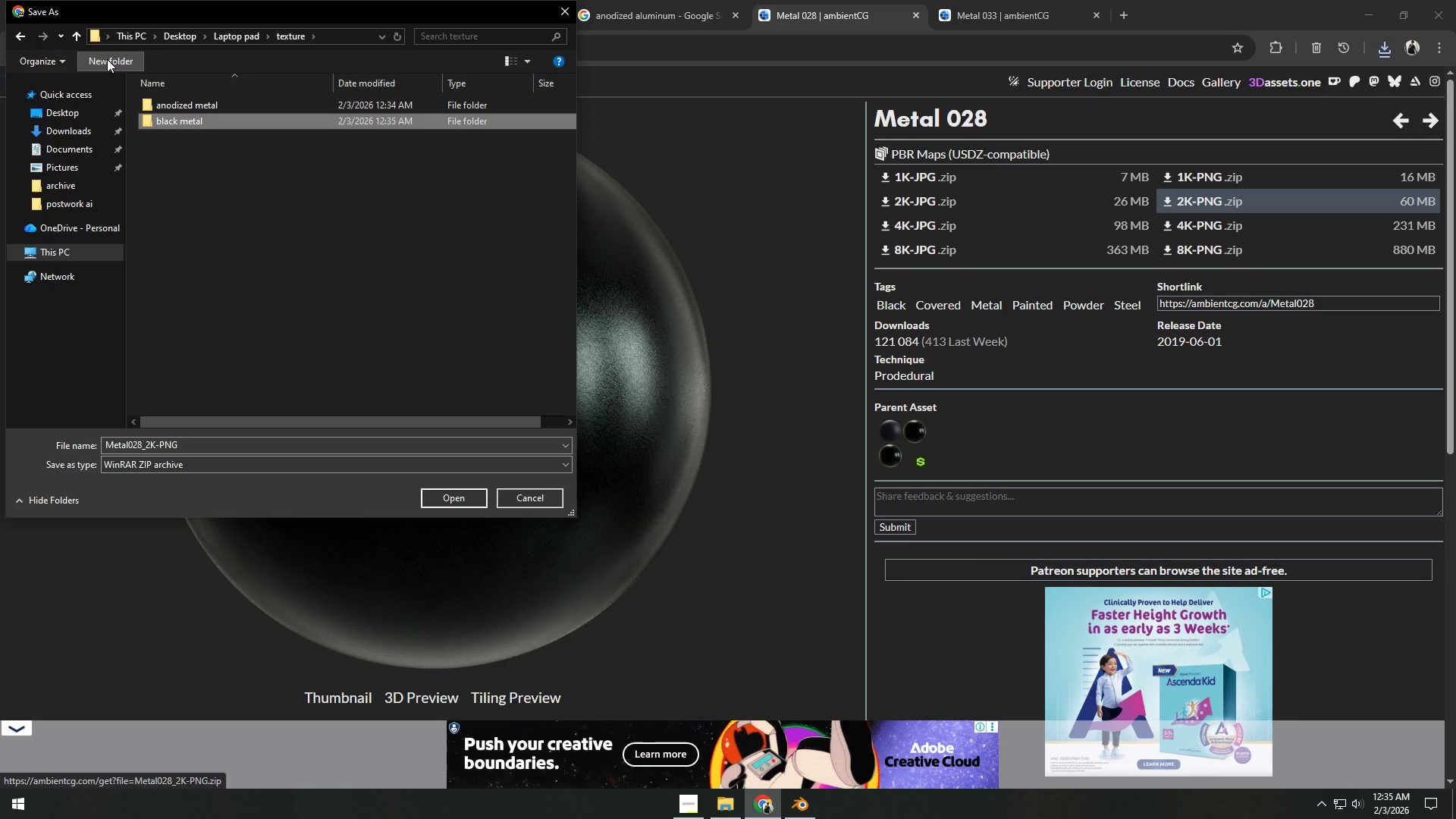 
key(Enter)
 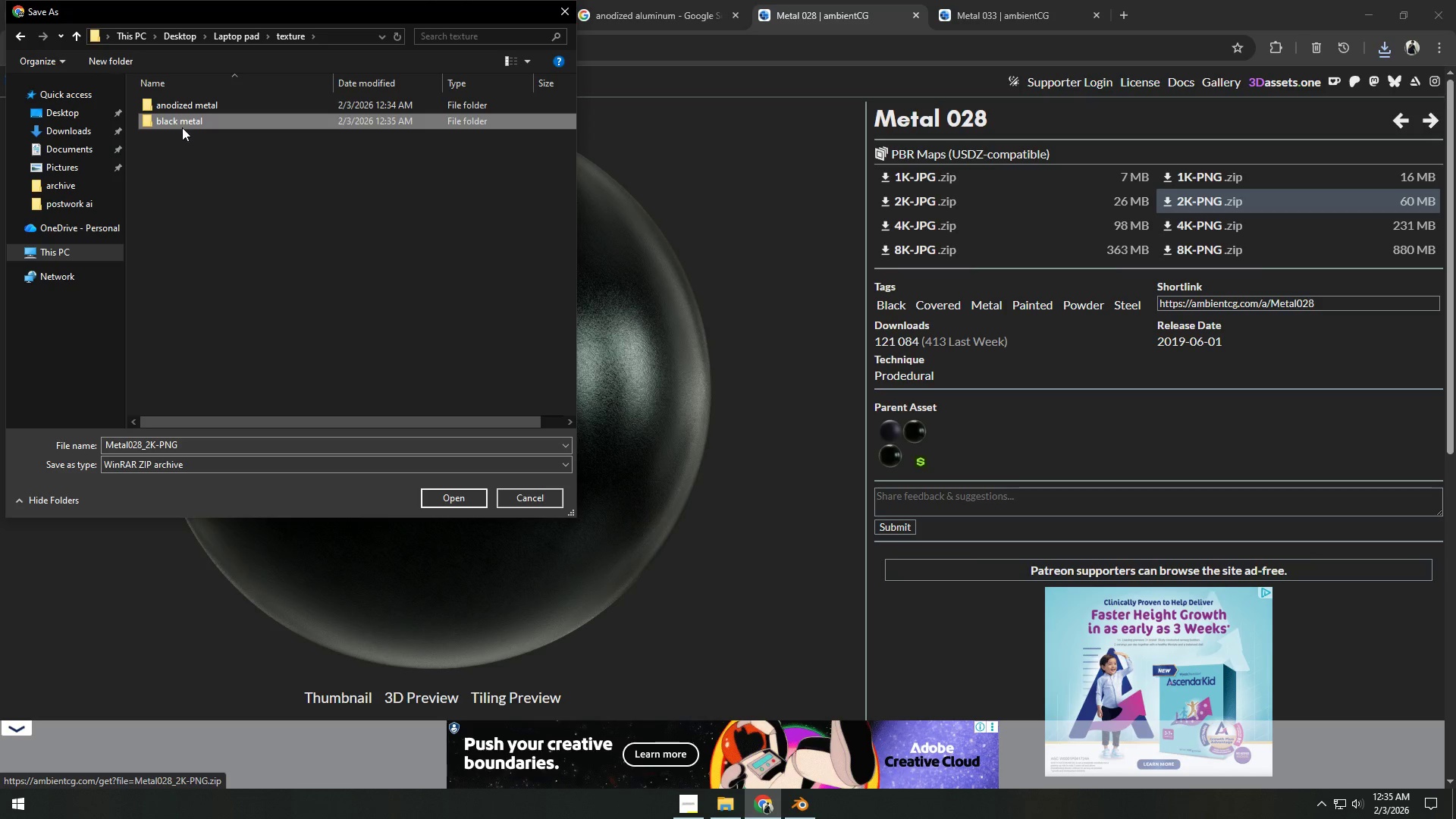 
double_click([187, 121])
 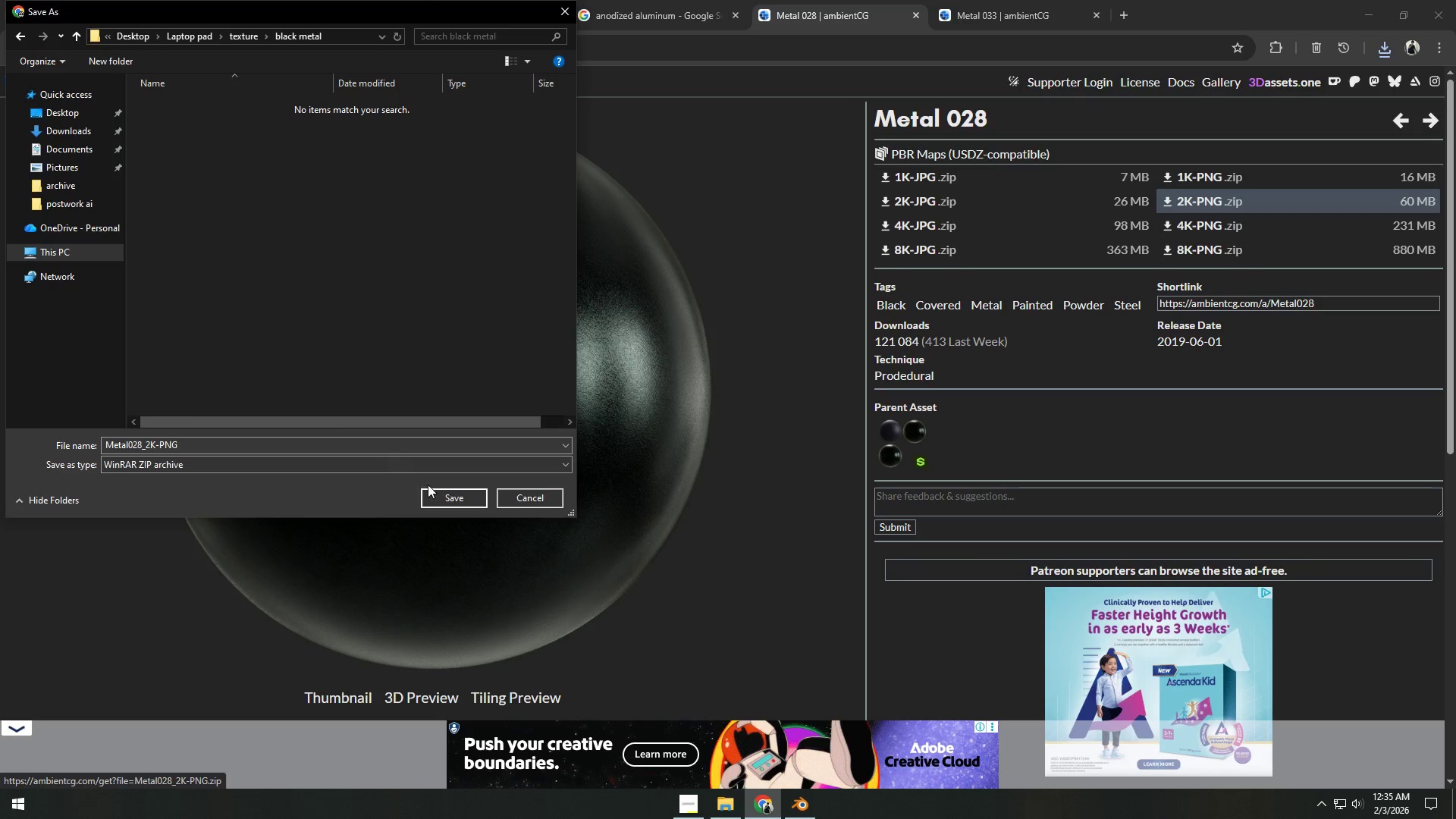 
left_click([433, 498])
 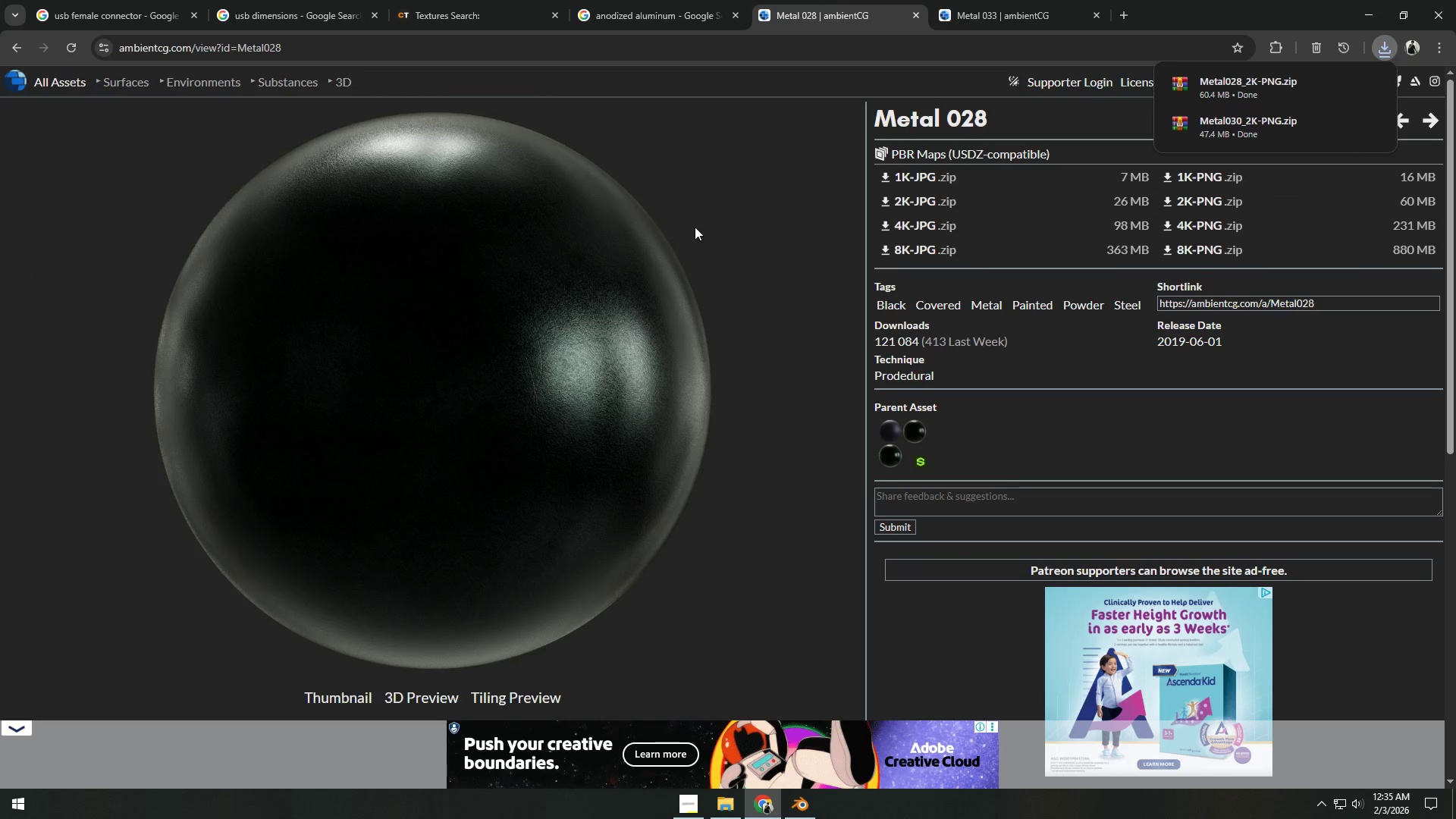 
left_click([915, 12])
 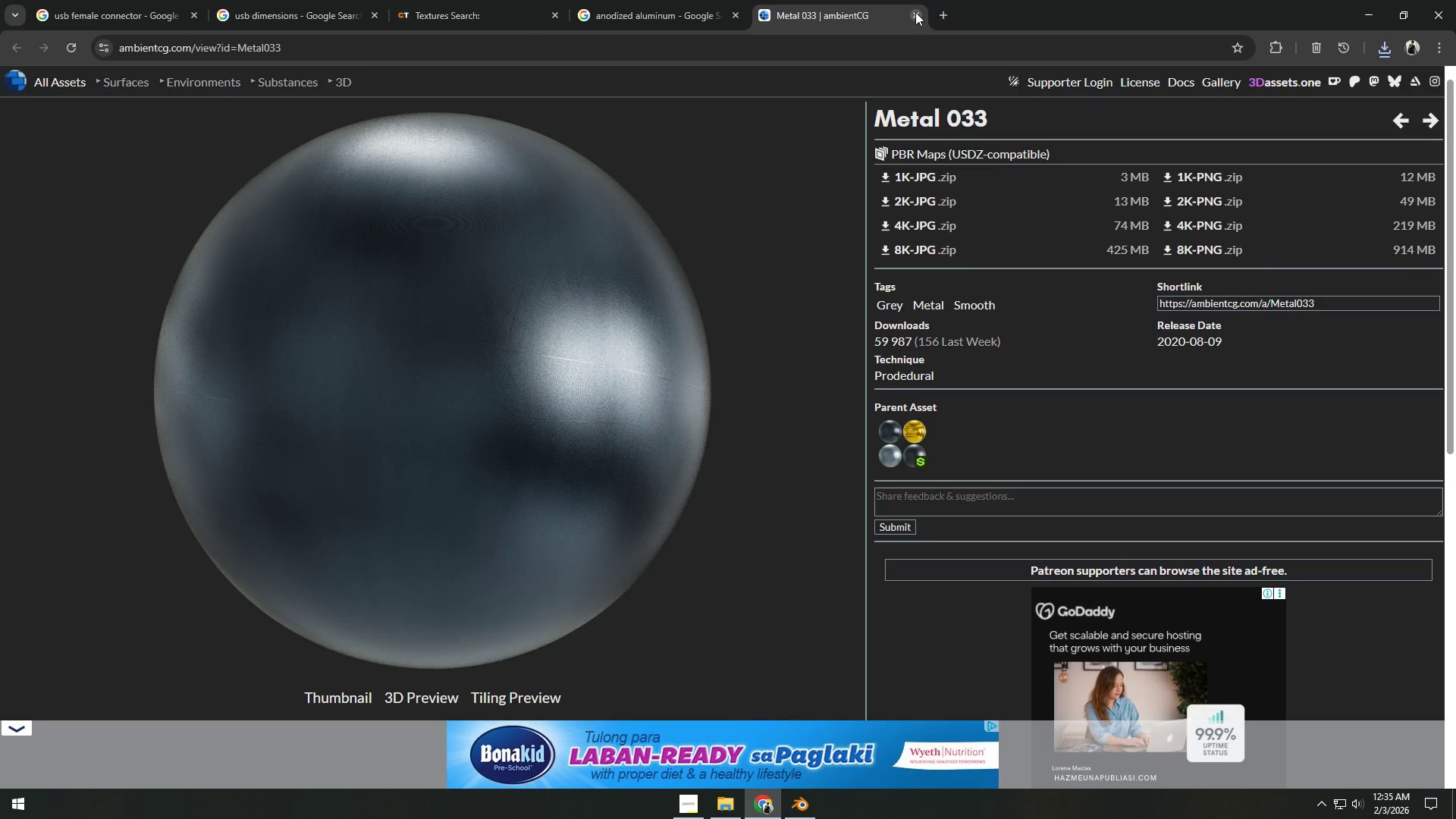 
left_click([915, 12])
 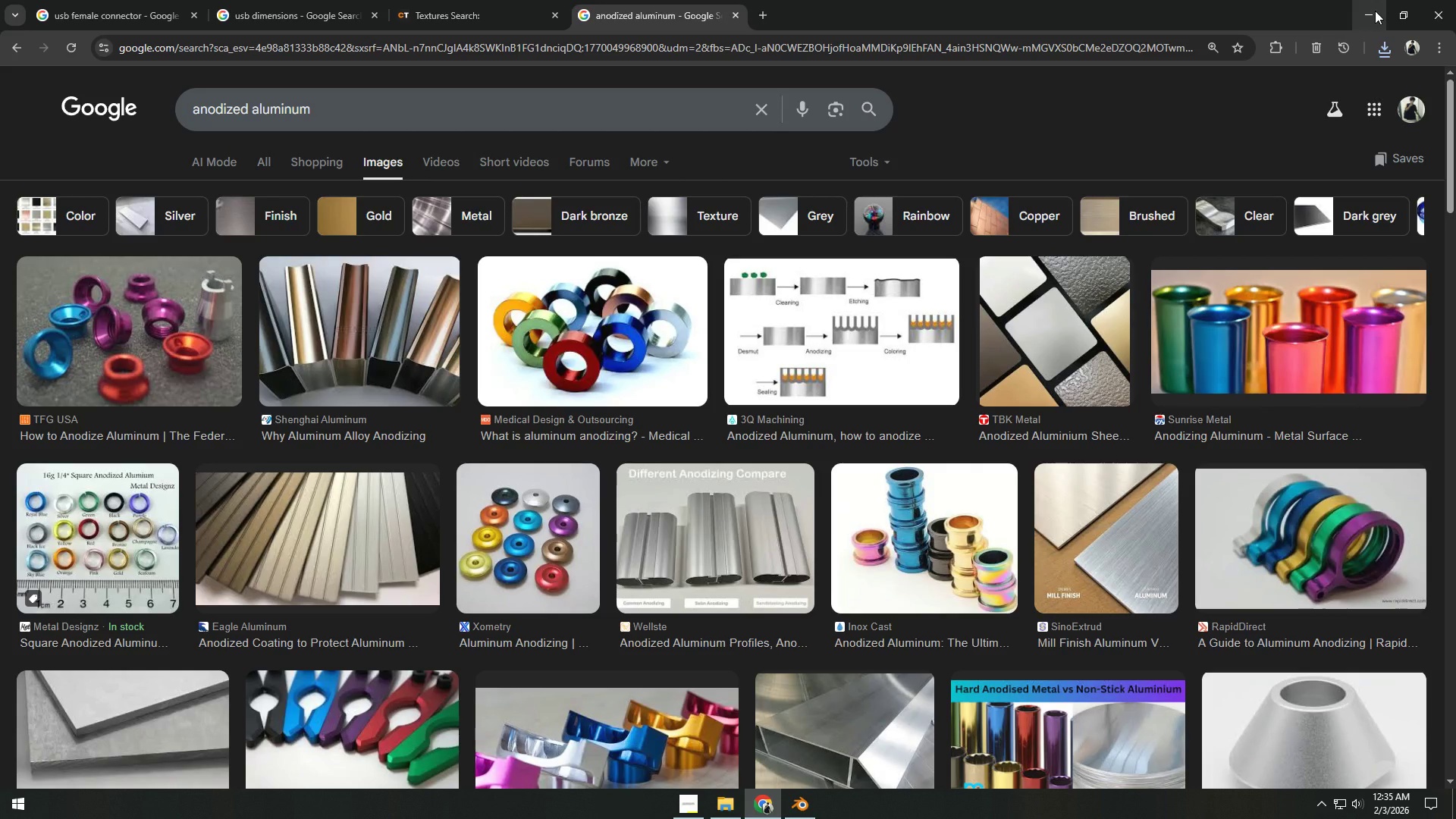 
left_click([1375, 11])
 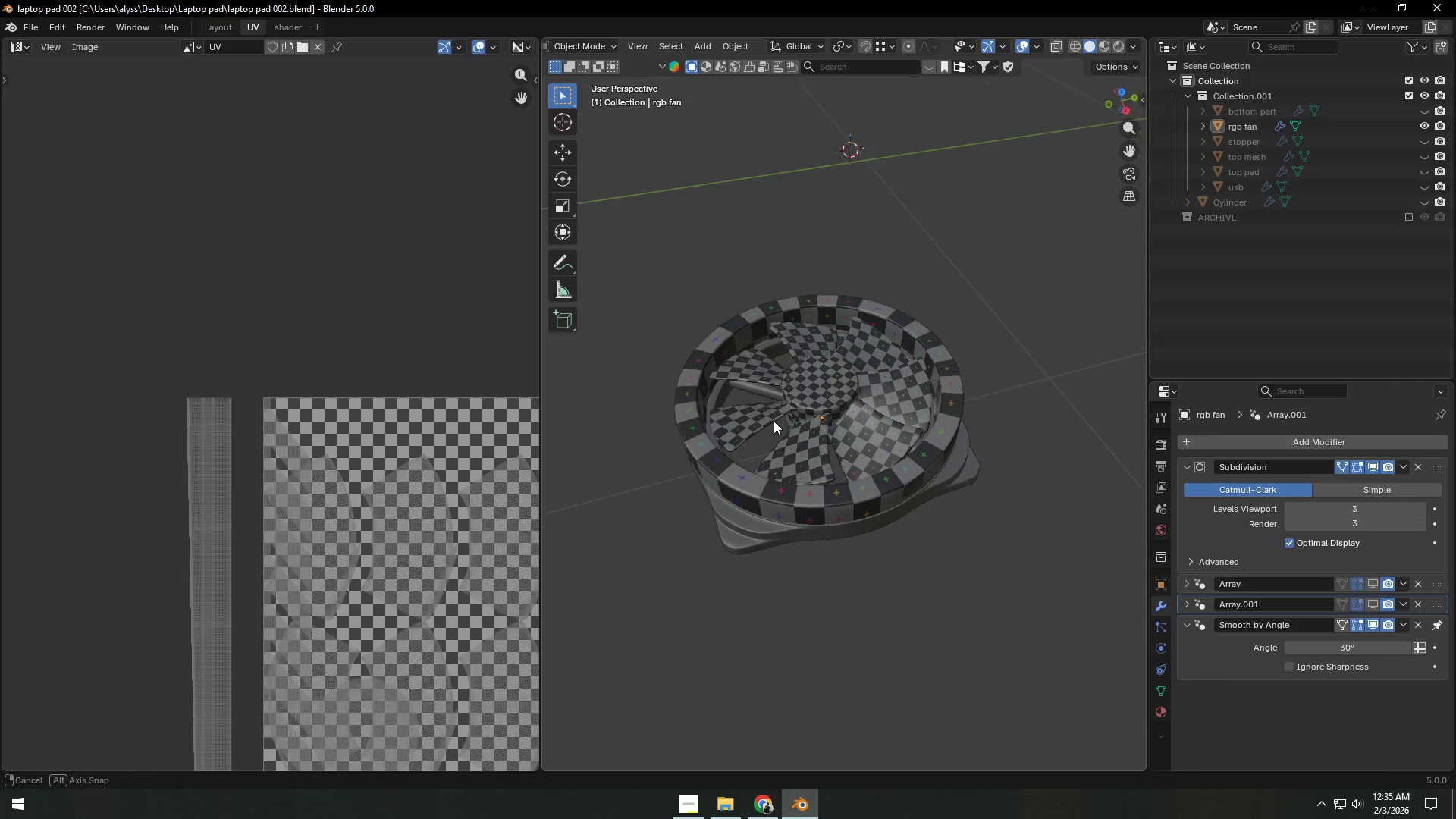 
left_click([972, 280])
 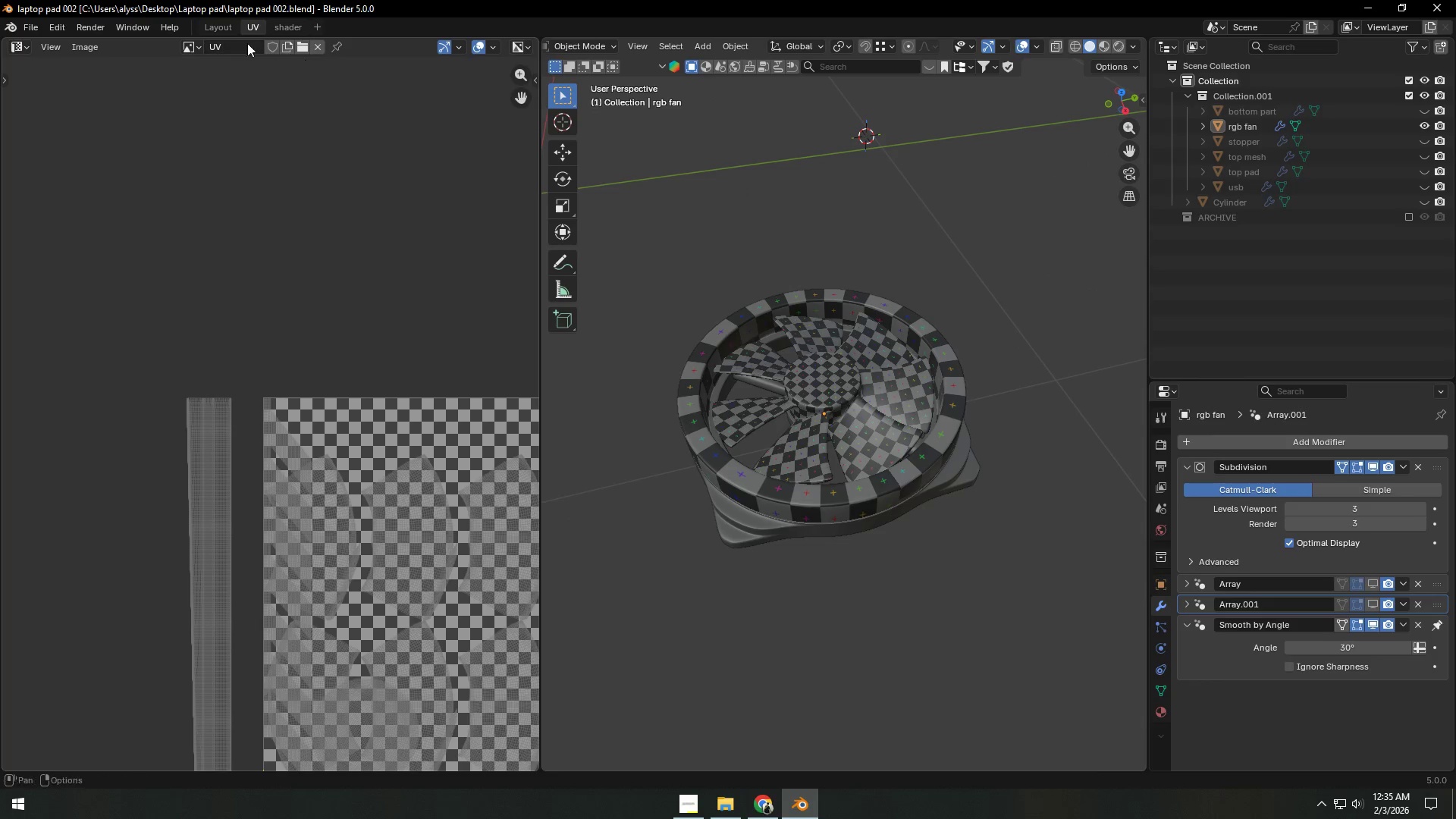 
left_click([219, 31])
 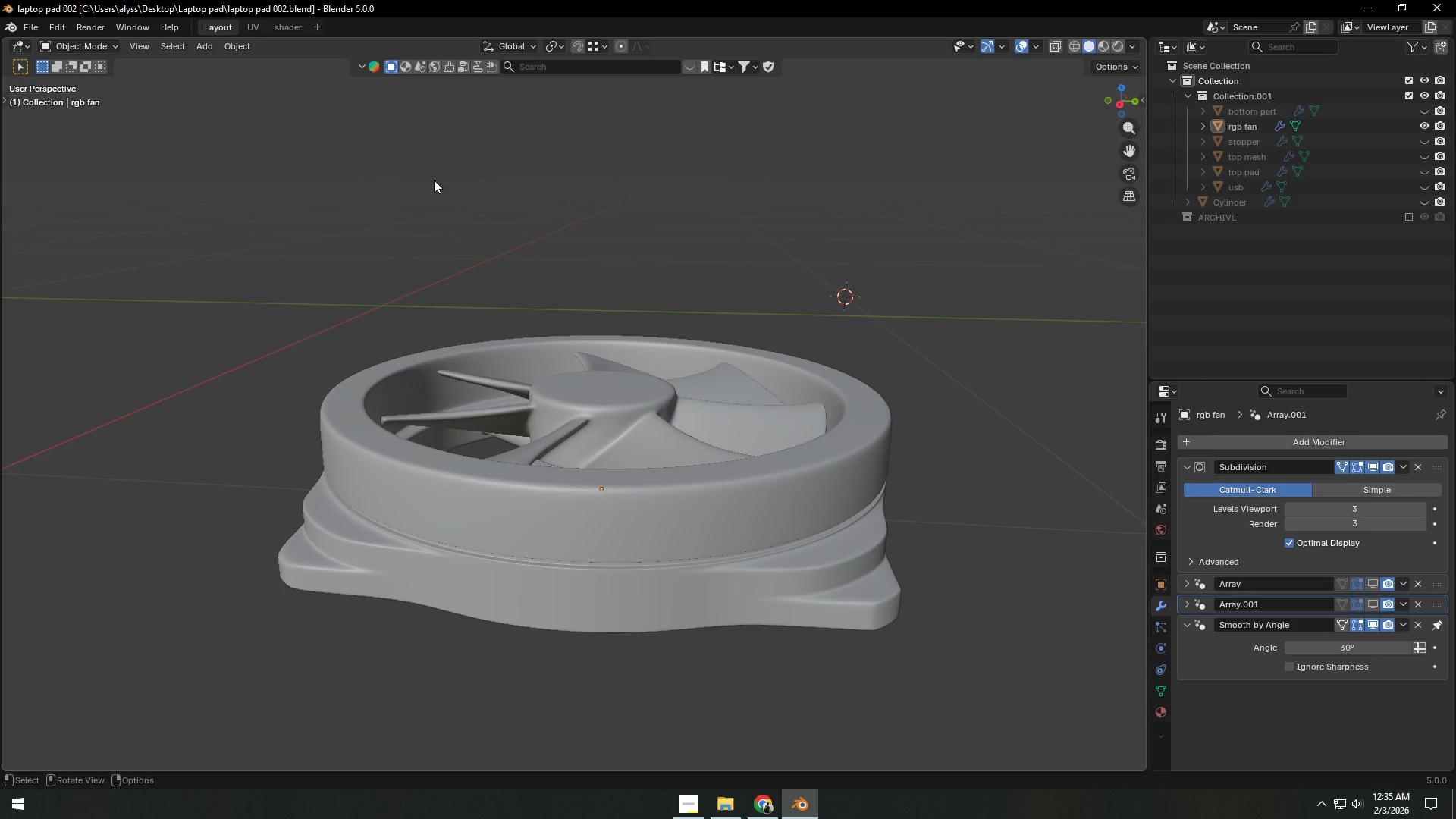 
scroll: coordinate [656, 337], scroll_direction: down, amount: 2.0
 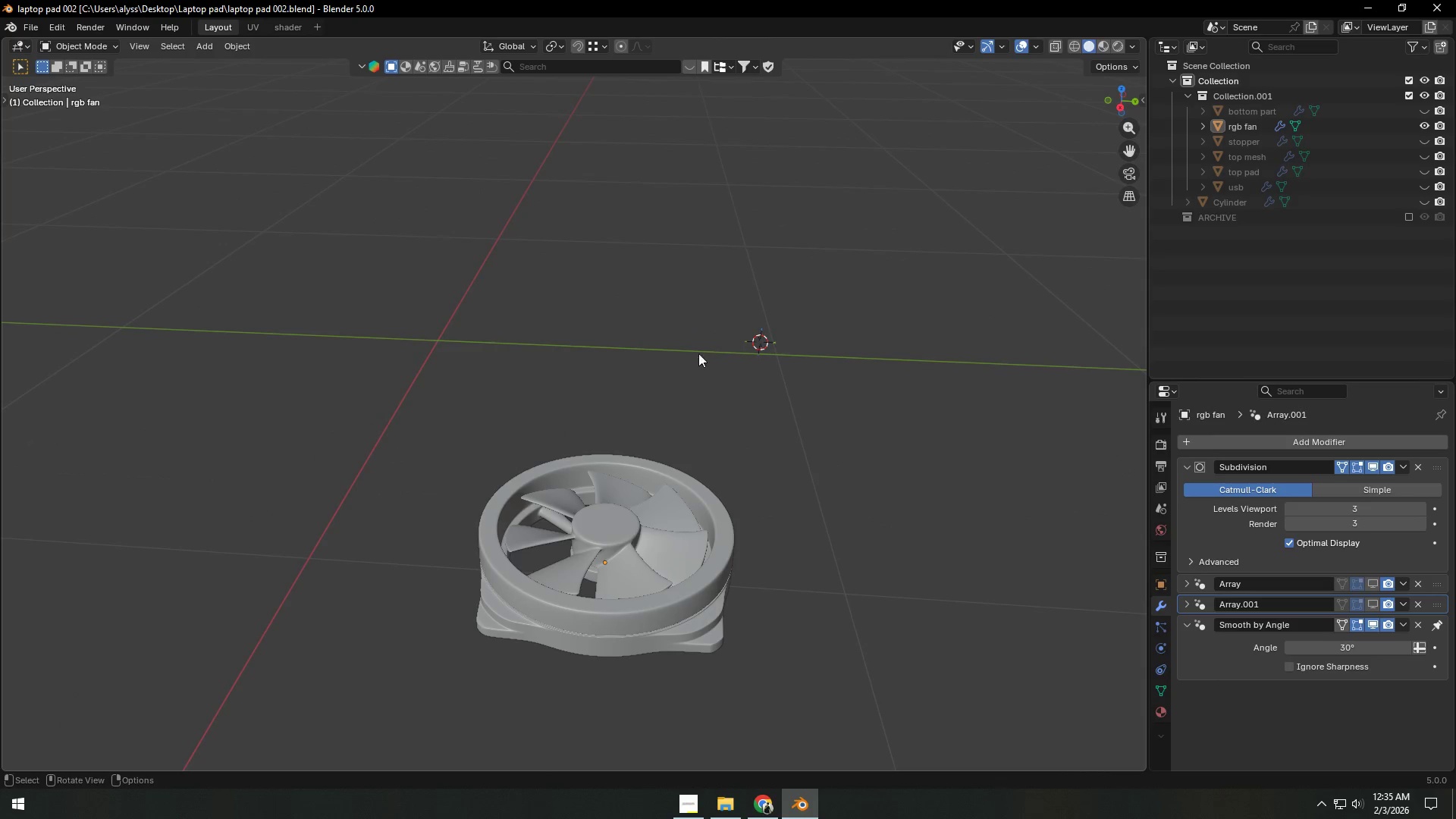 
key(Alt+H)
 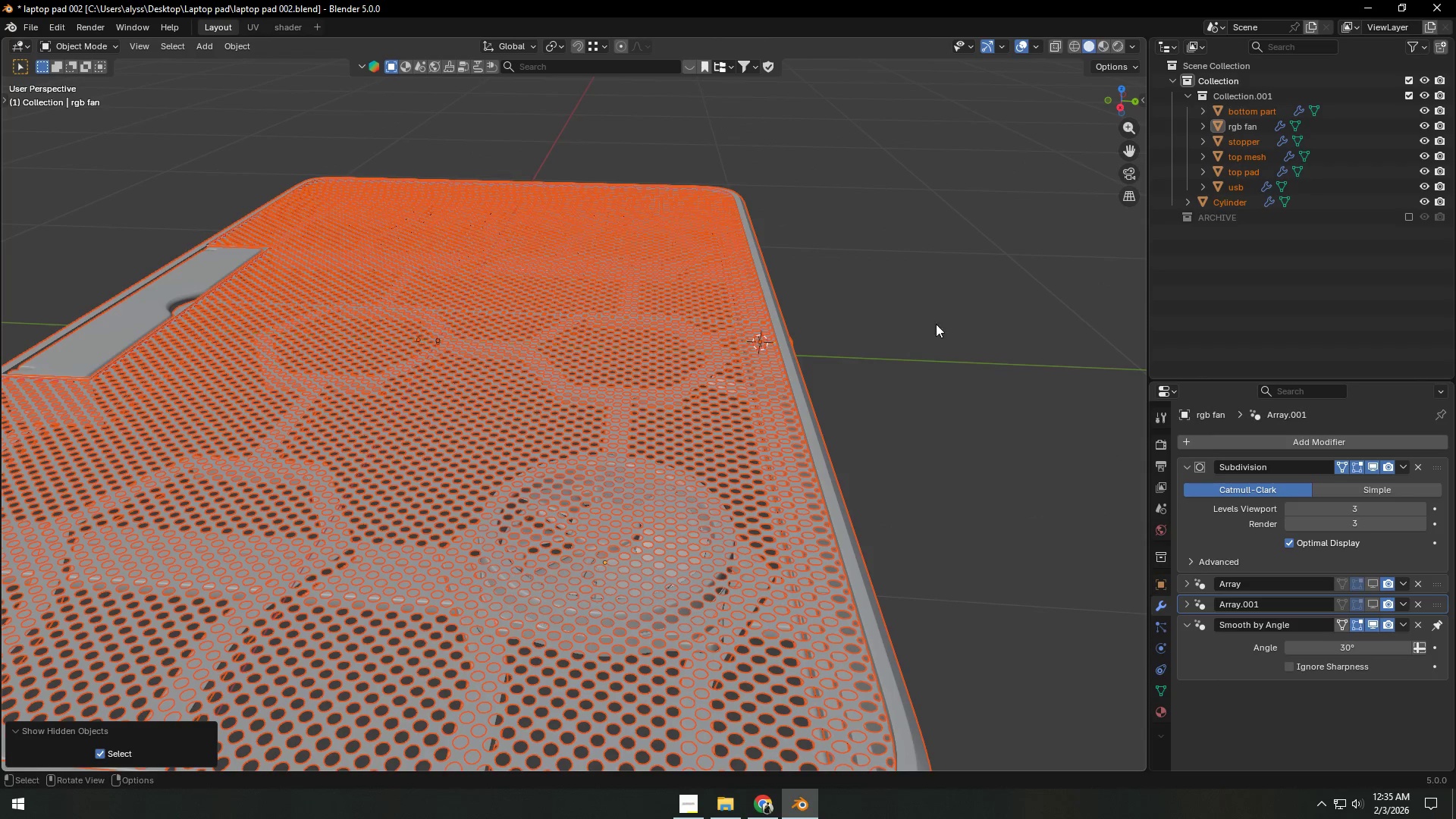 
left_click([949, 322])
 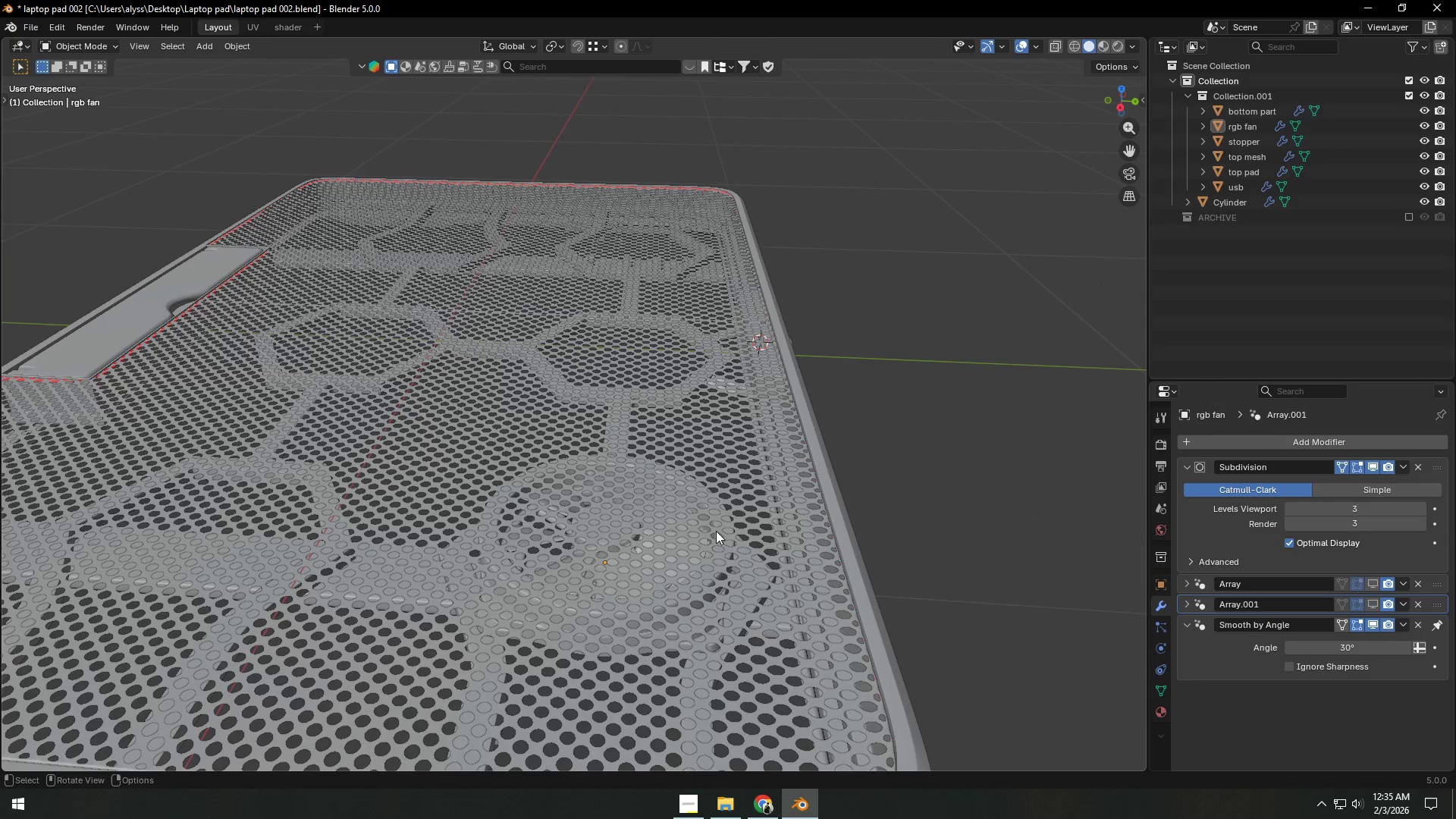 
double_click([715, 541])
 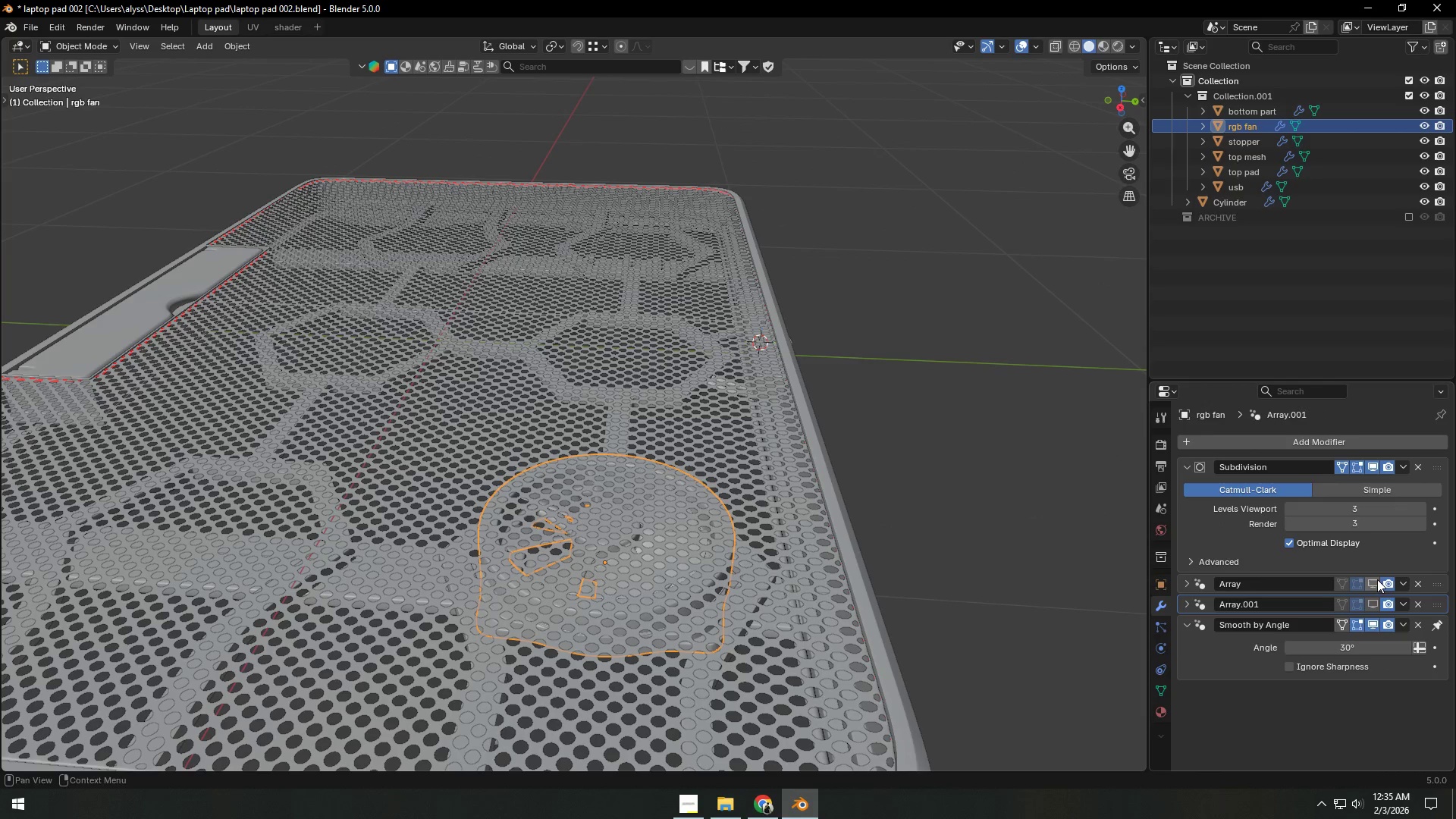 
double_click([1372, 601])
 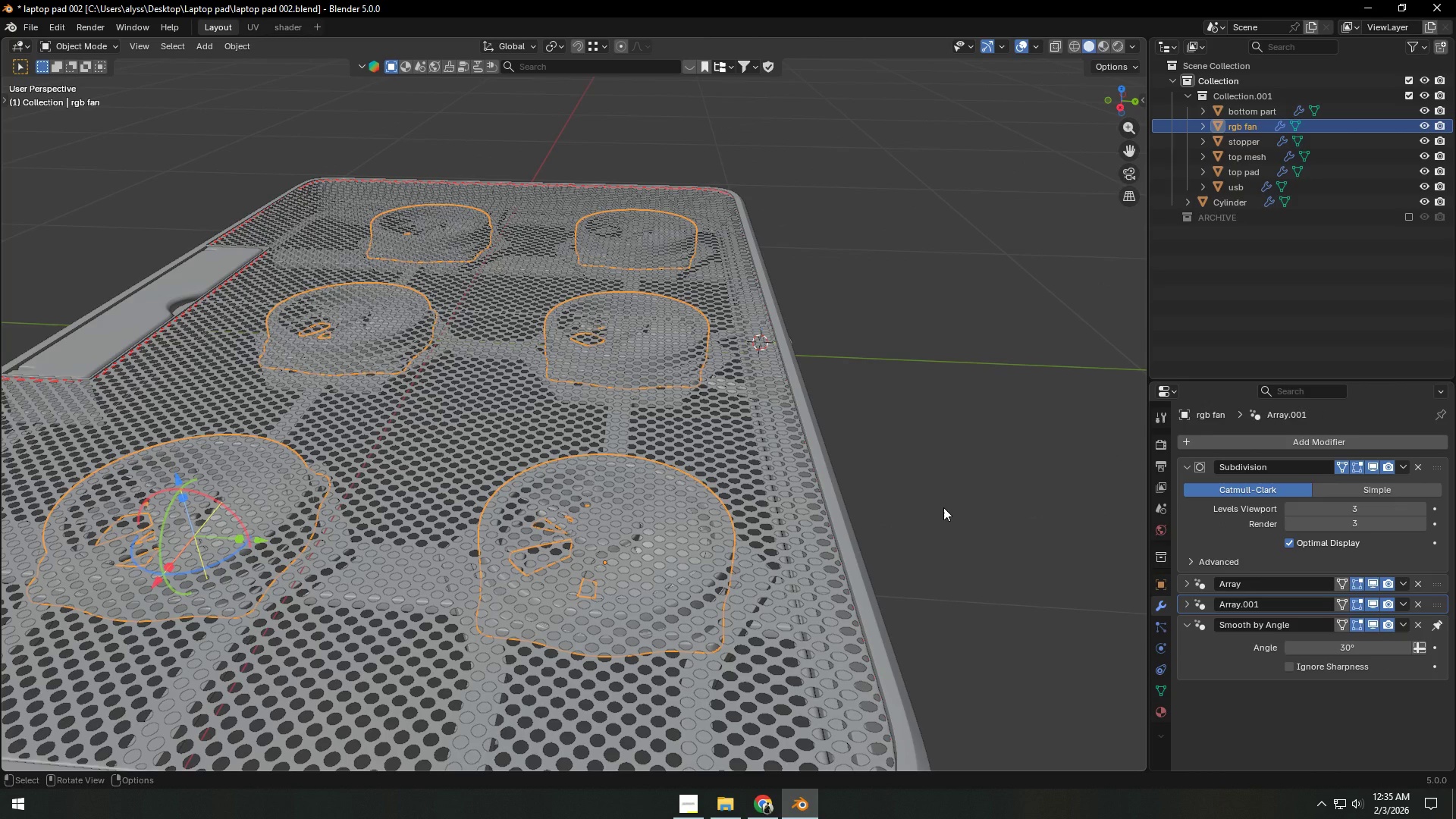 
left_click([943, 507])
 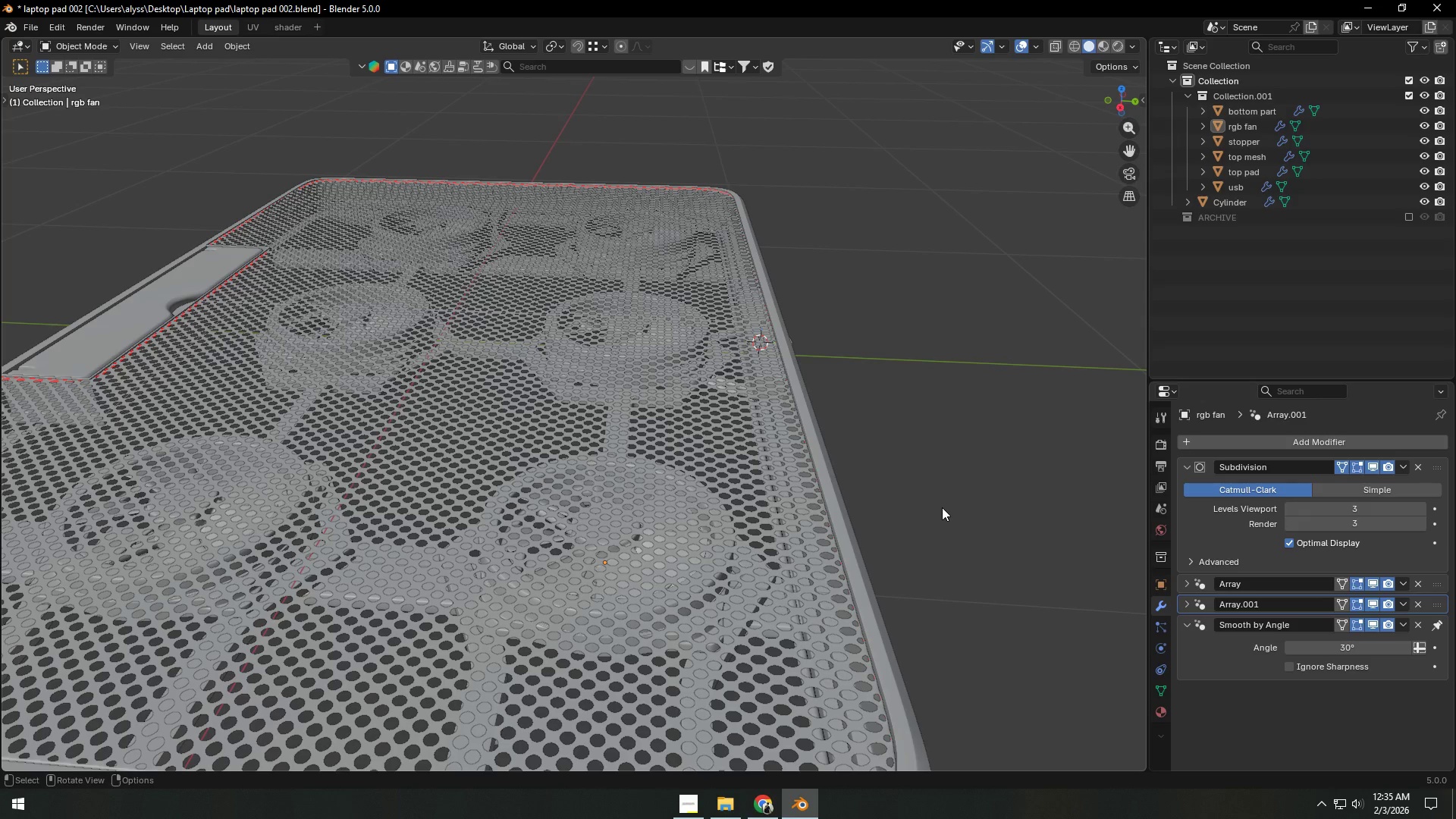 
key(Control+ControlLeft)
 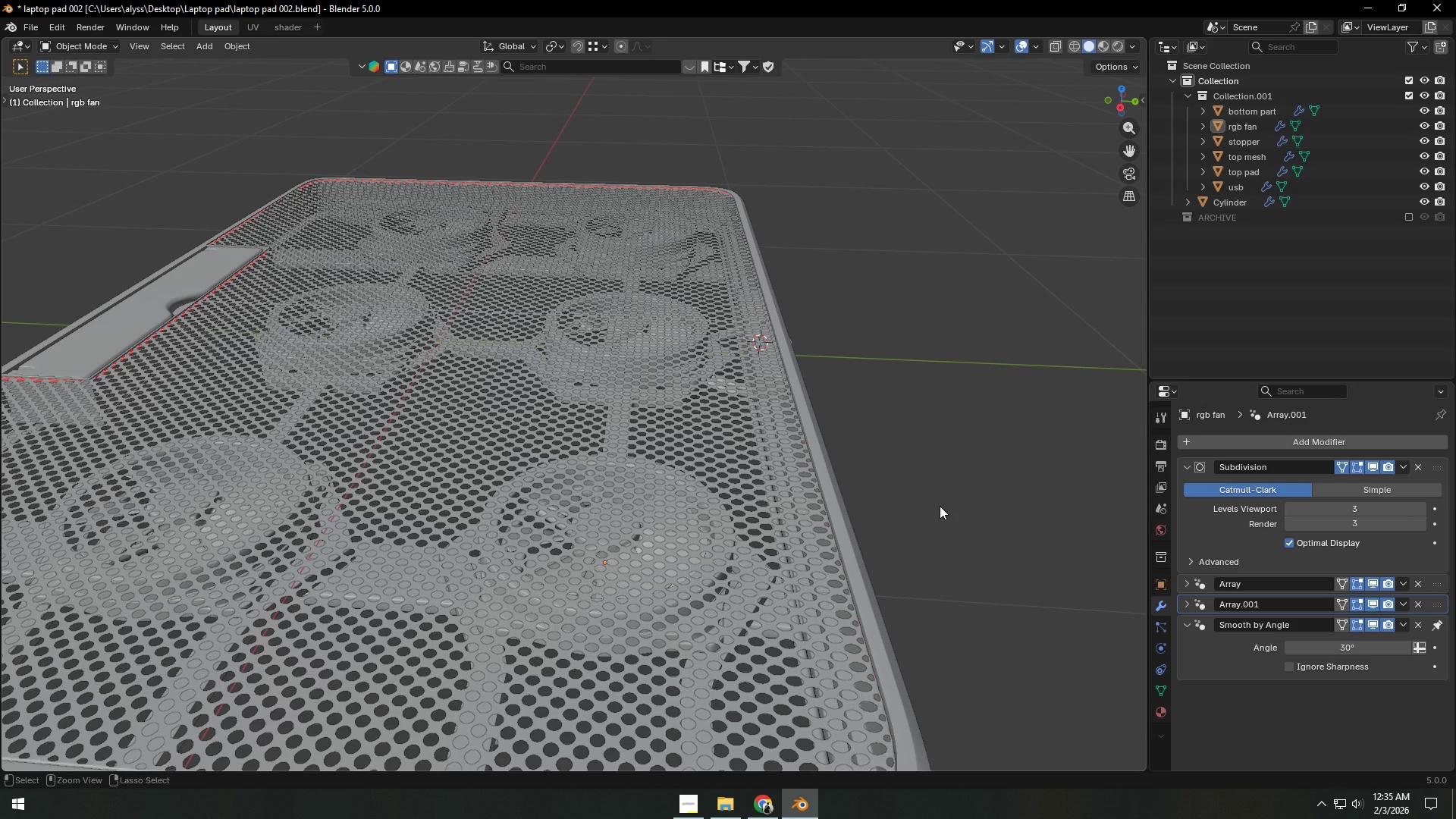 
key(Control+S)
 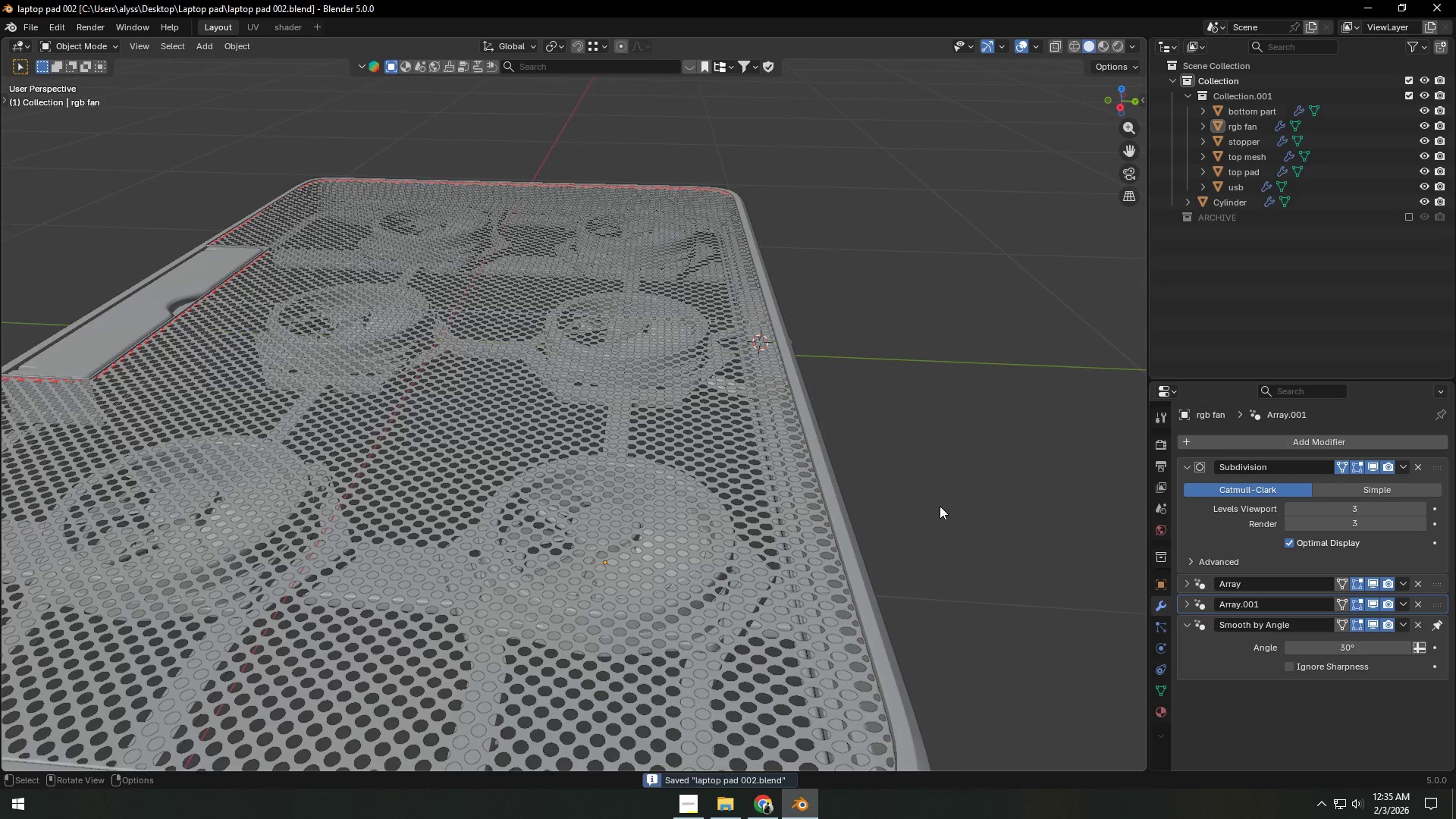 
left_click([940, 506])
 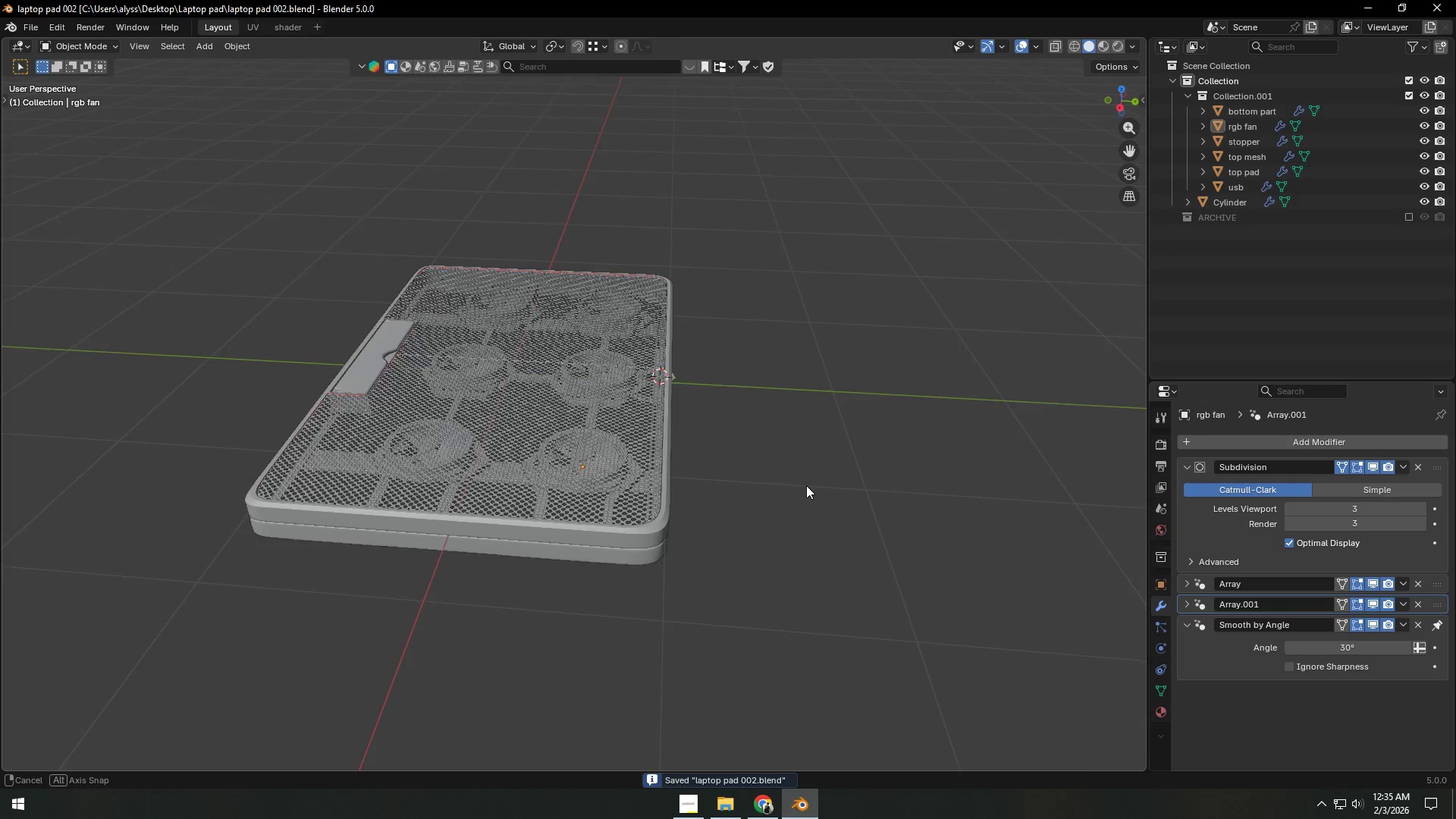 
scroll: coordinate [940, 506], scroll_direction: down, amount: 4.0
 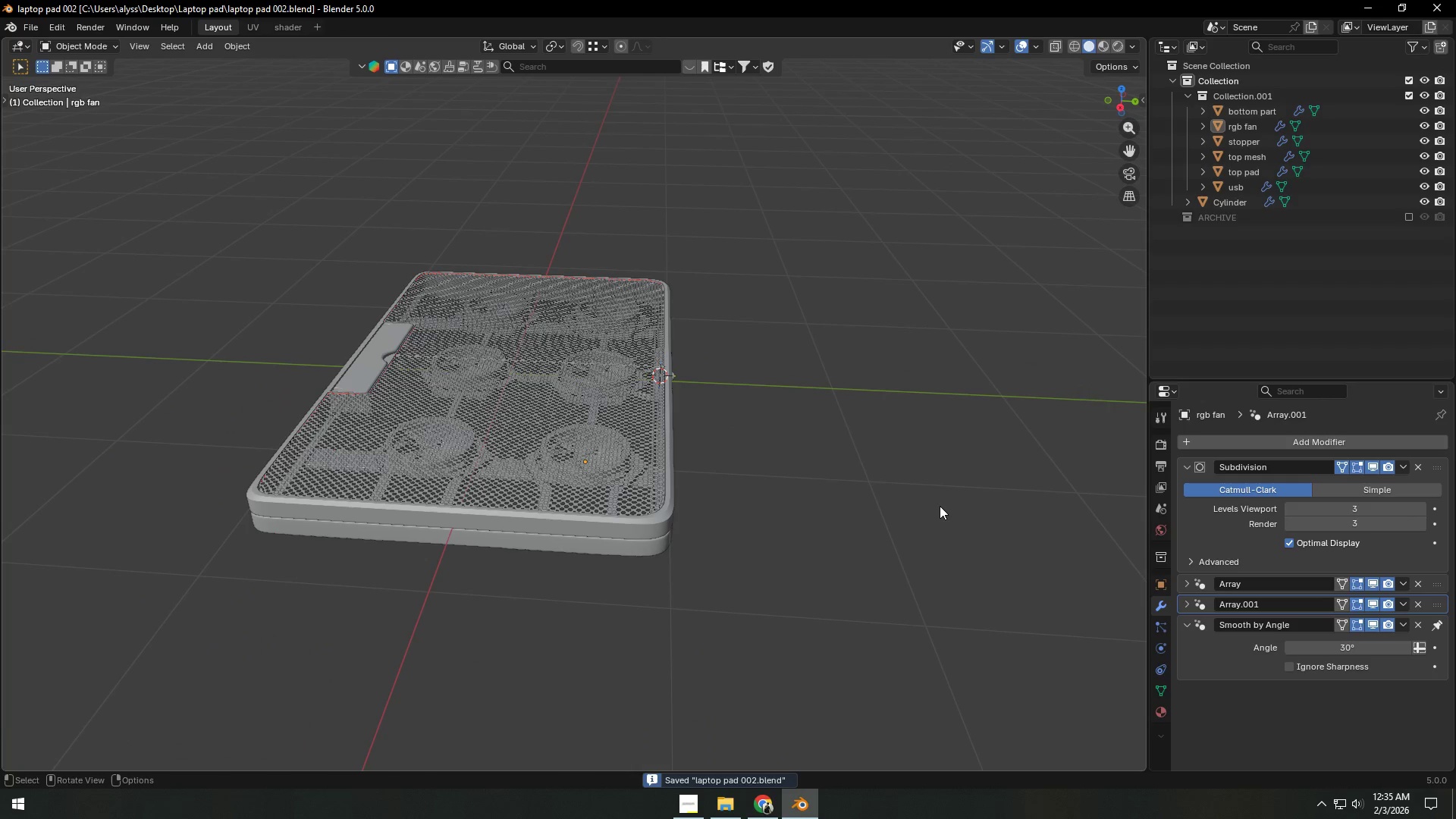 
scroll: coordinate [804, 489], scroll_direction: up, amount: 1.0
 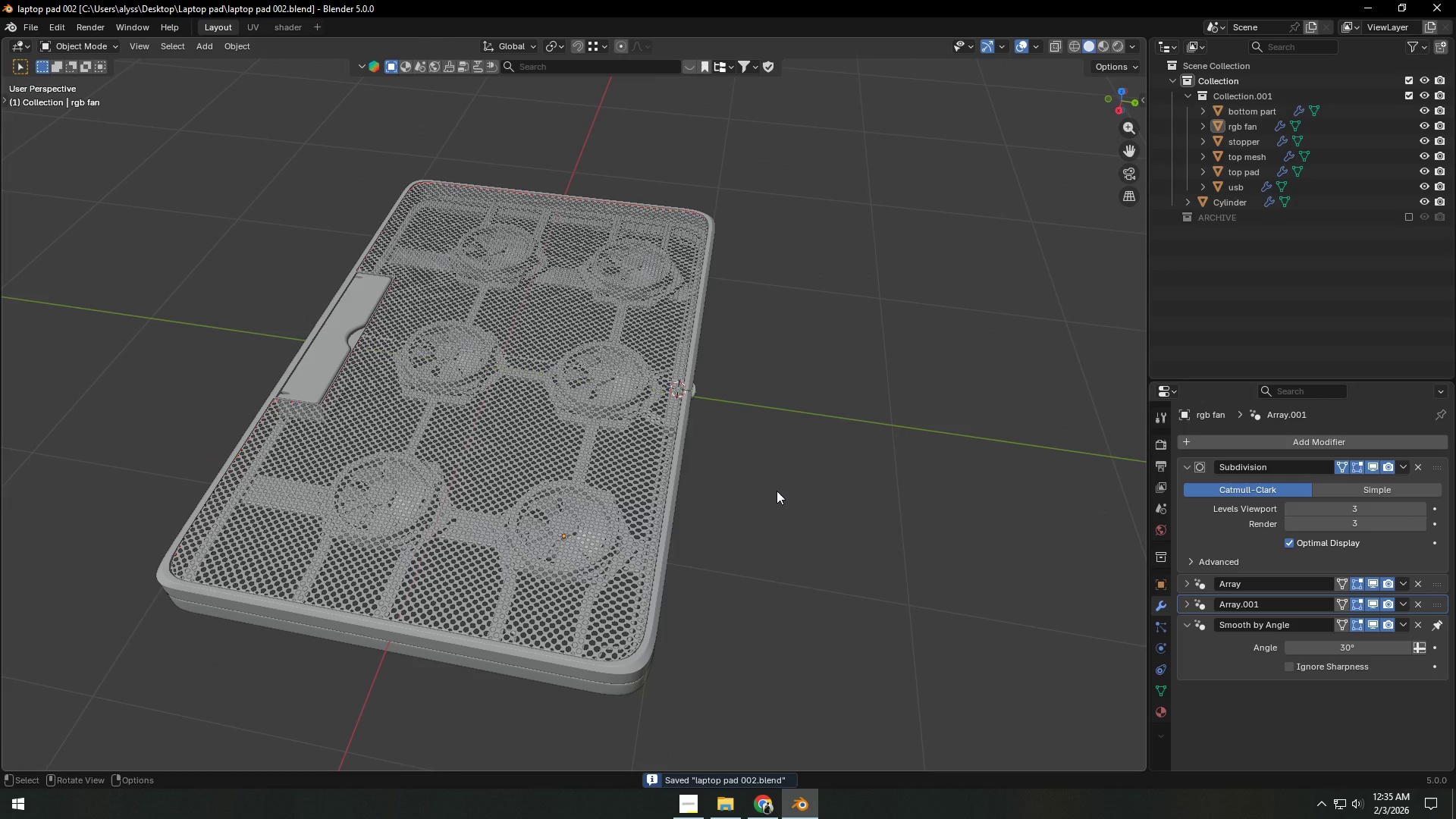 
left_click([664, 486])
 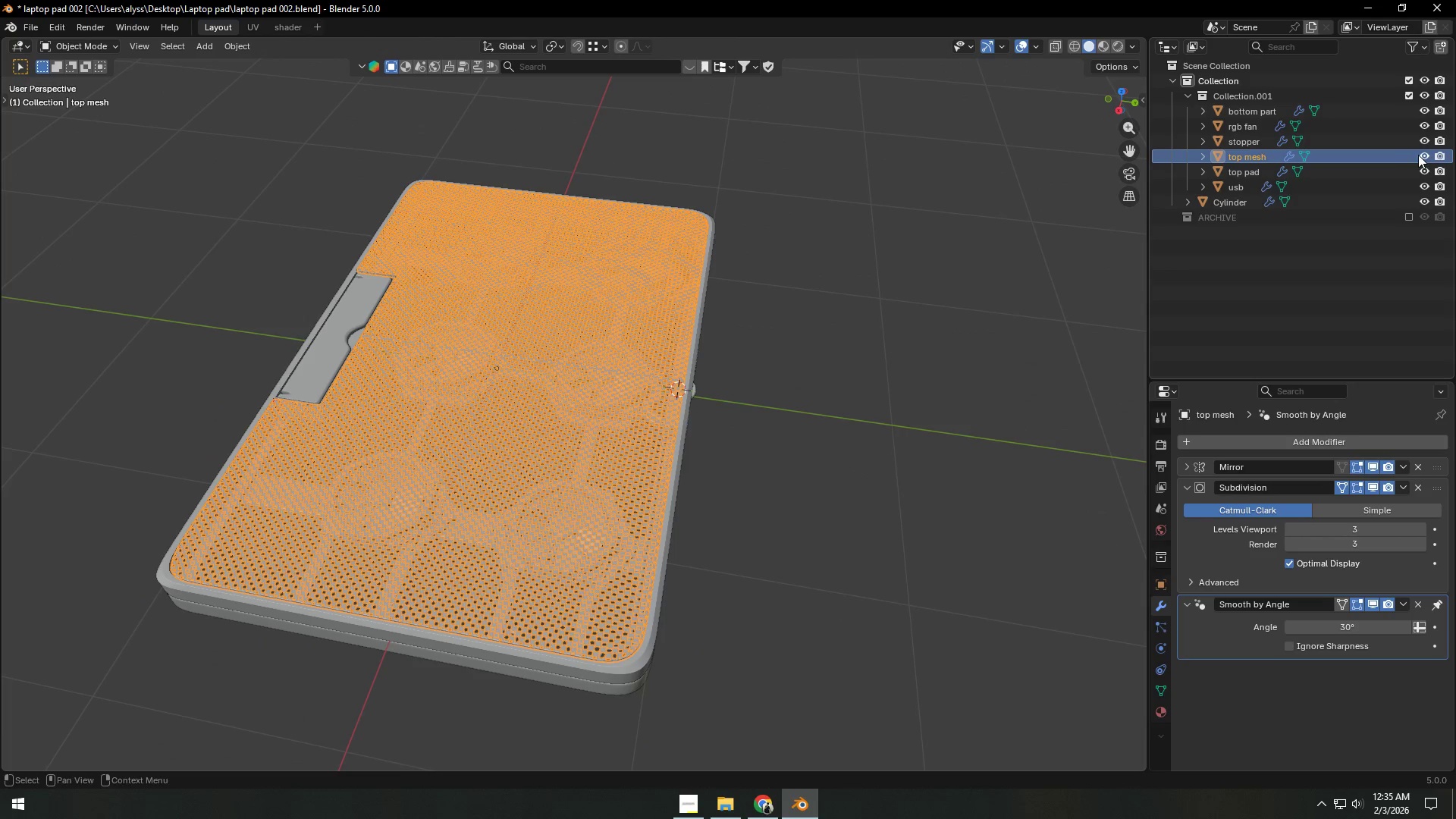 
left_click([1421, 152])
 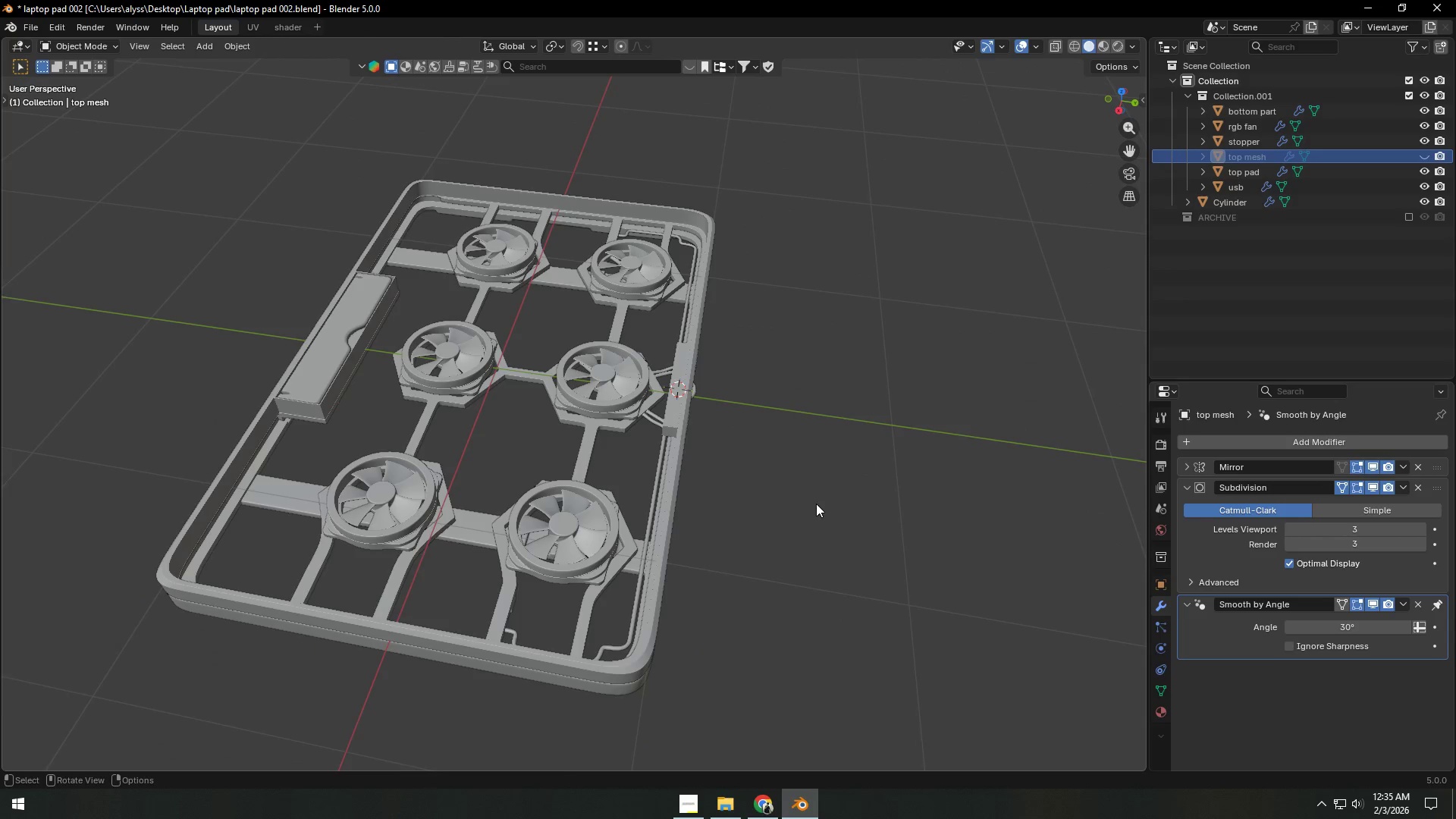 
key(Shift+ShiftLeft)
 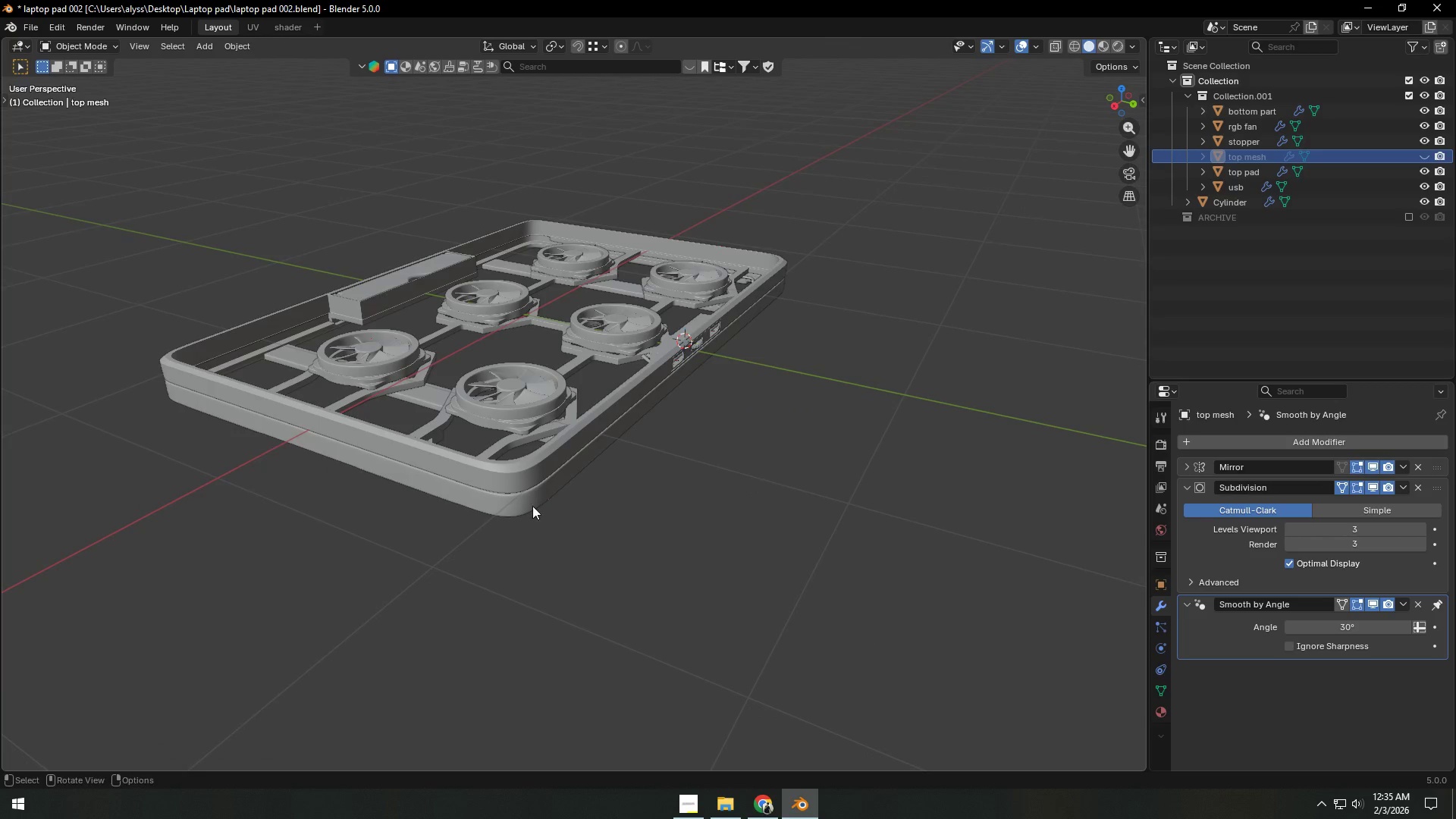 
left_click([513, 488])
 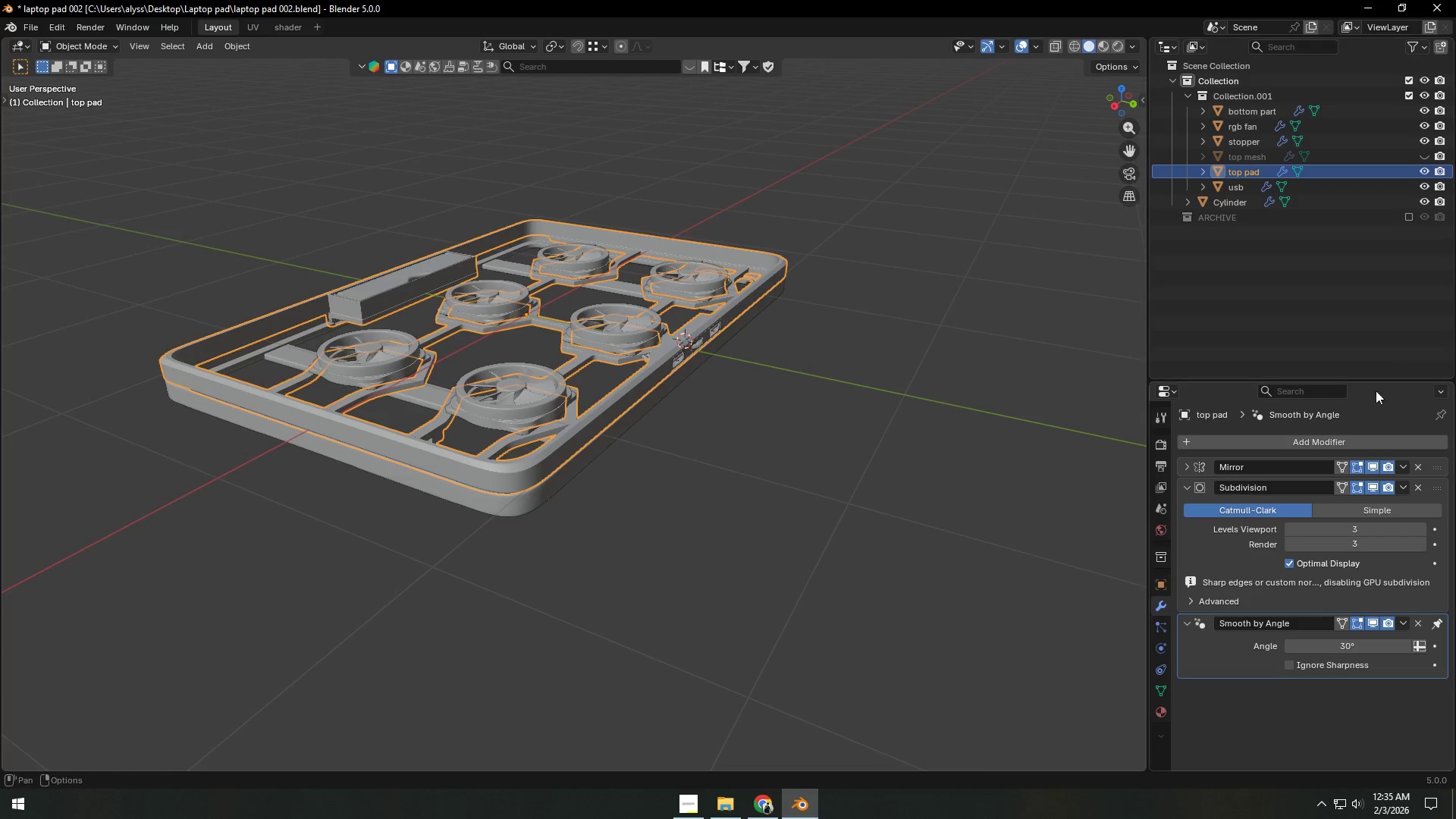 
key(Shift+H)
 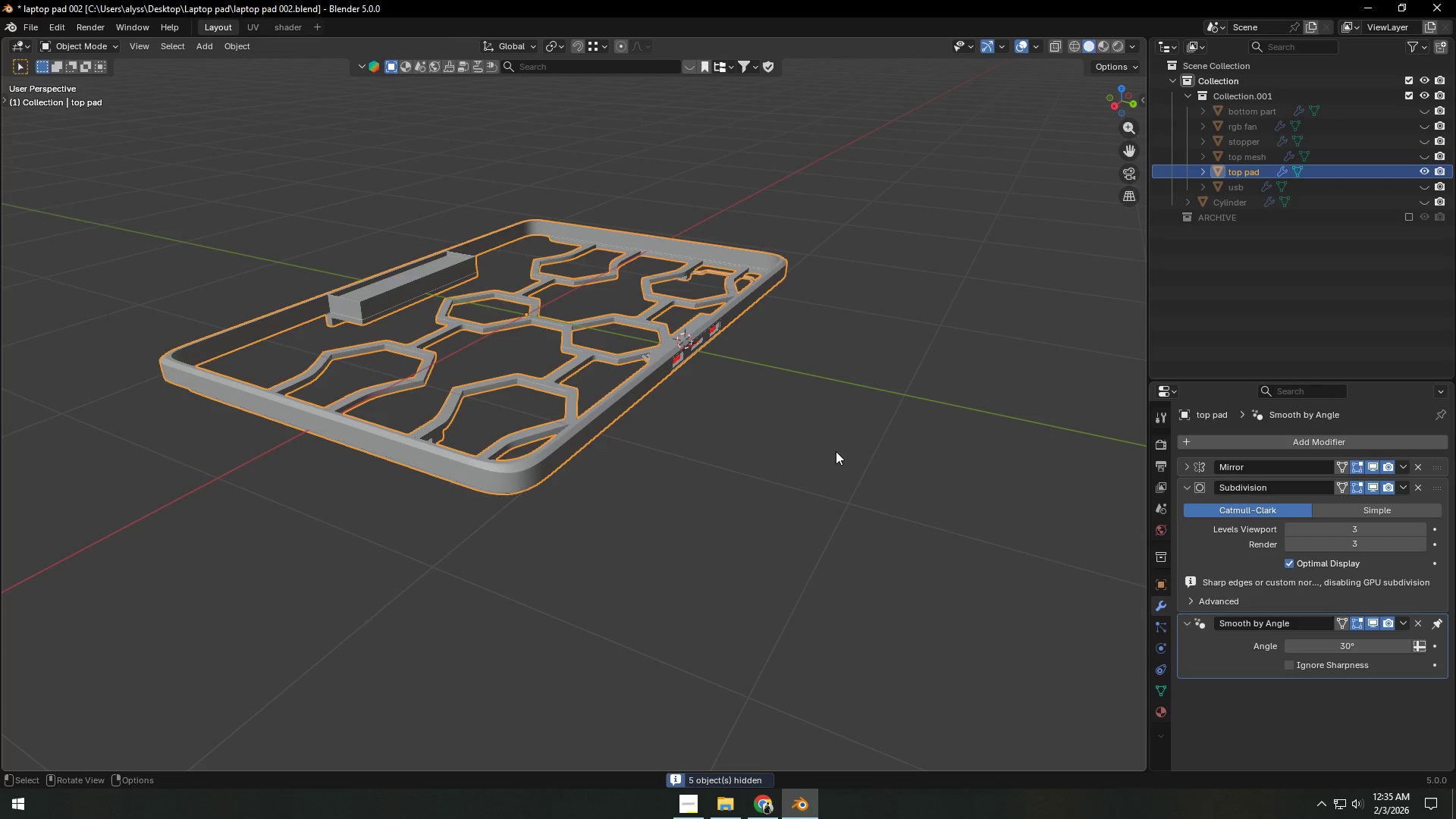 
left_click([836, 451])
 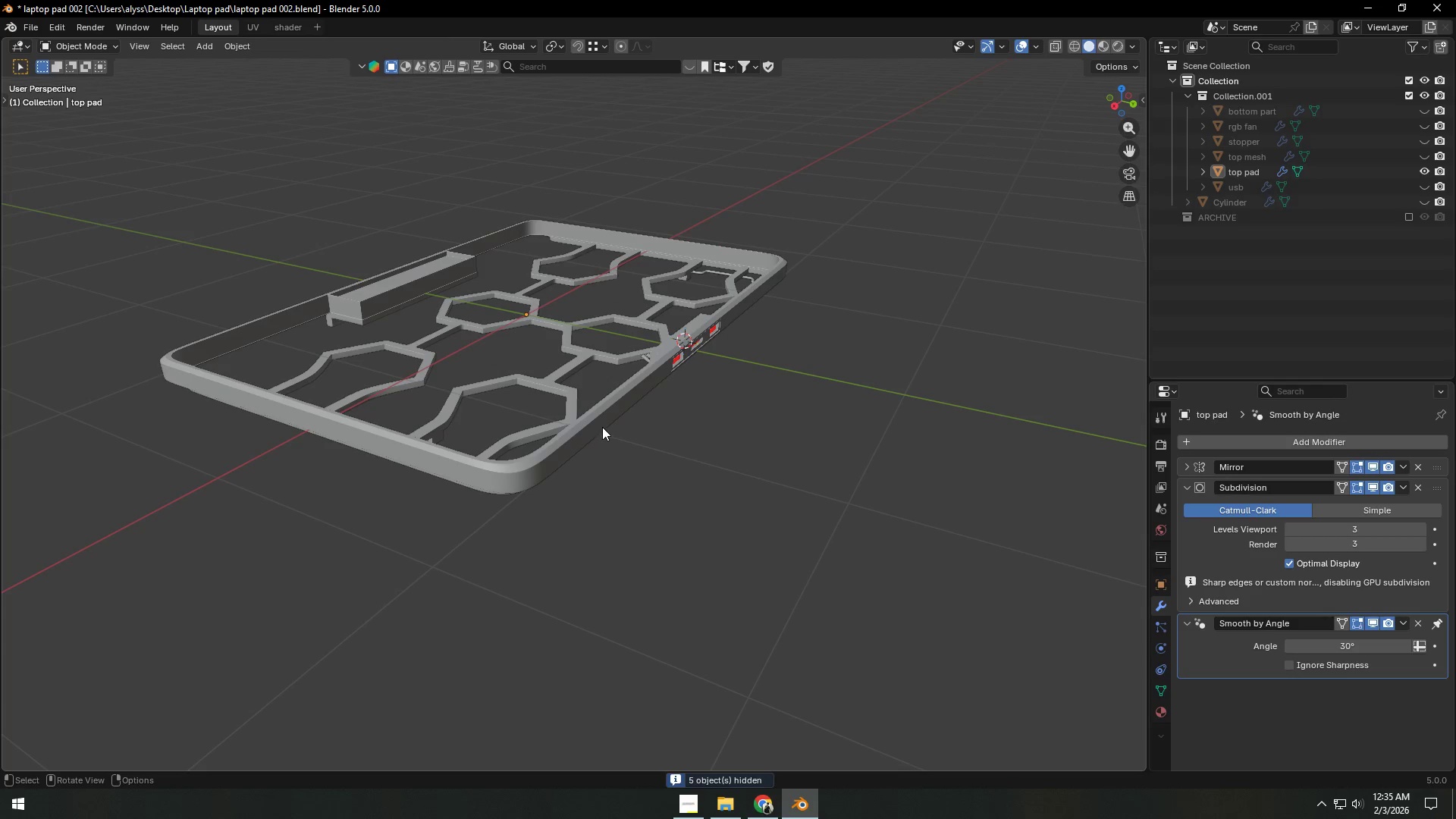 
key(Control+S)
 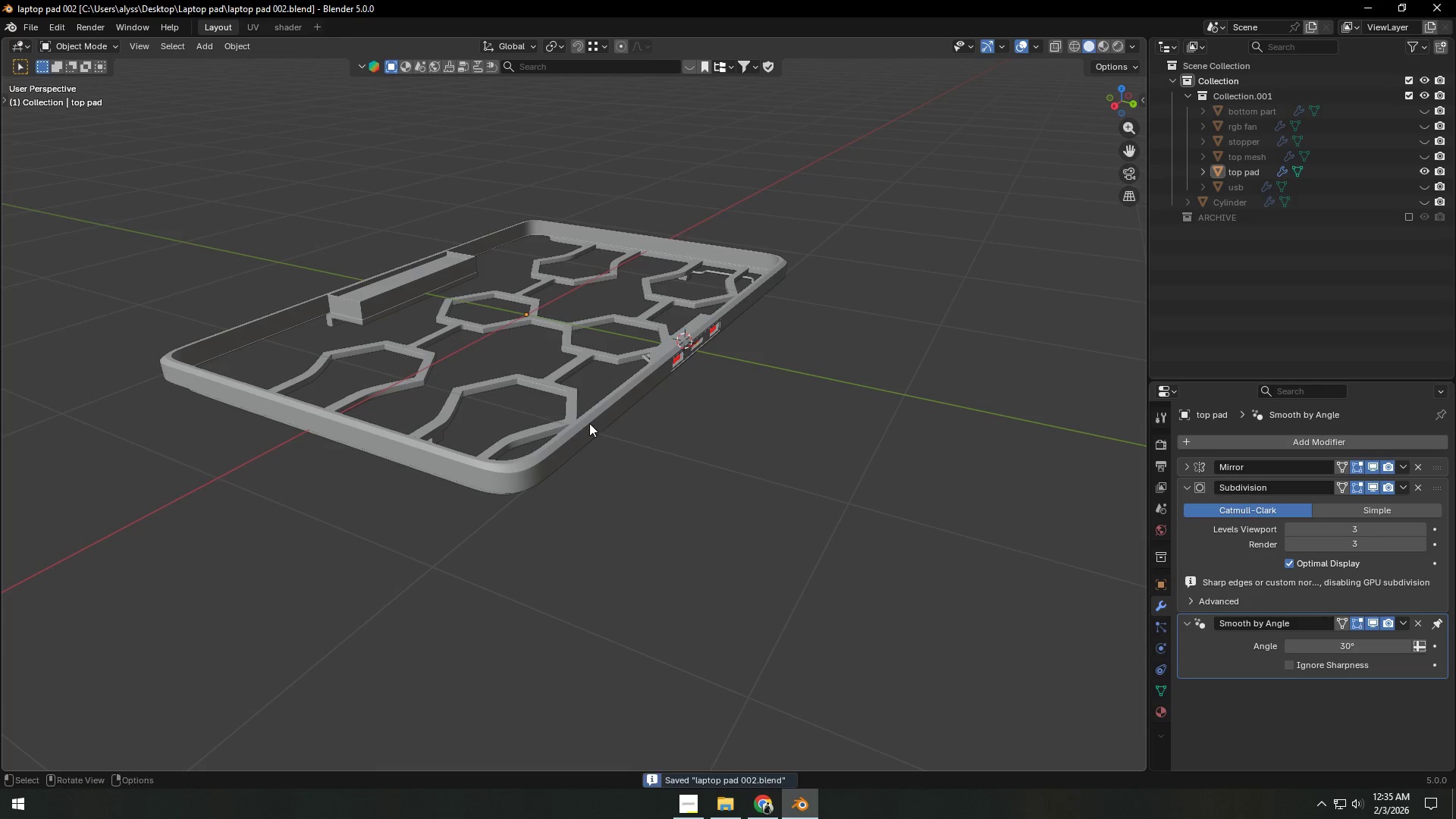 
left_click([589, 423])
 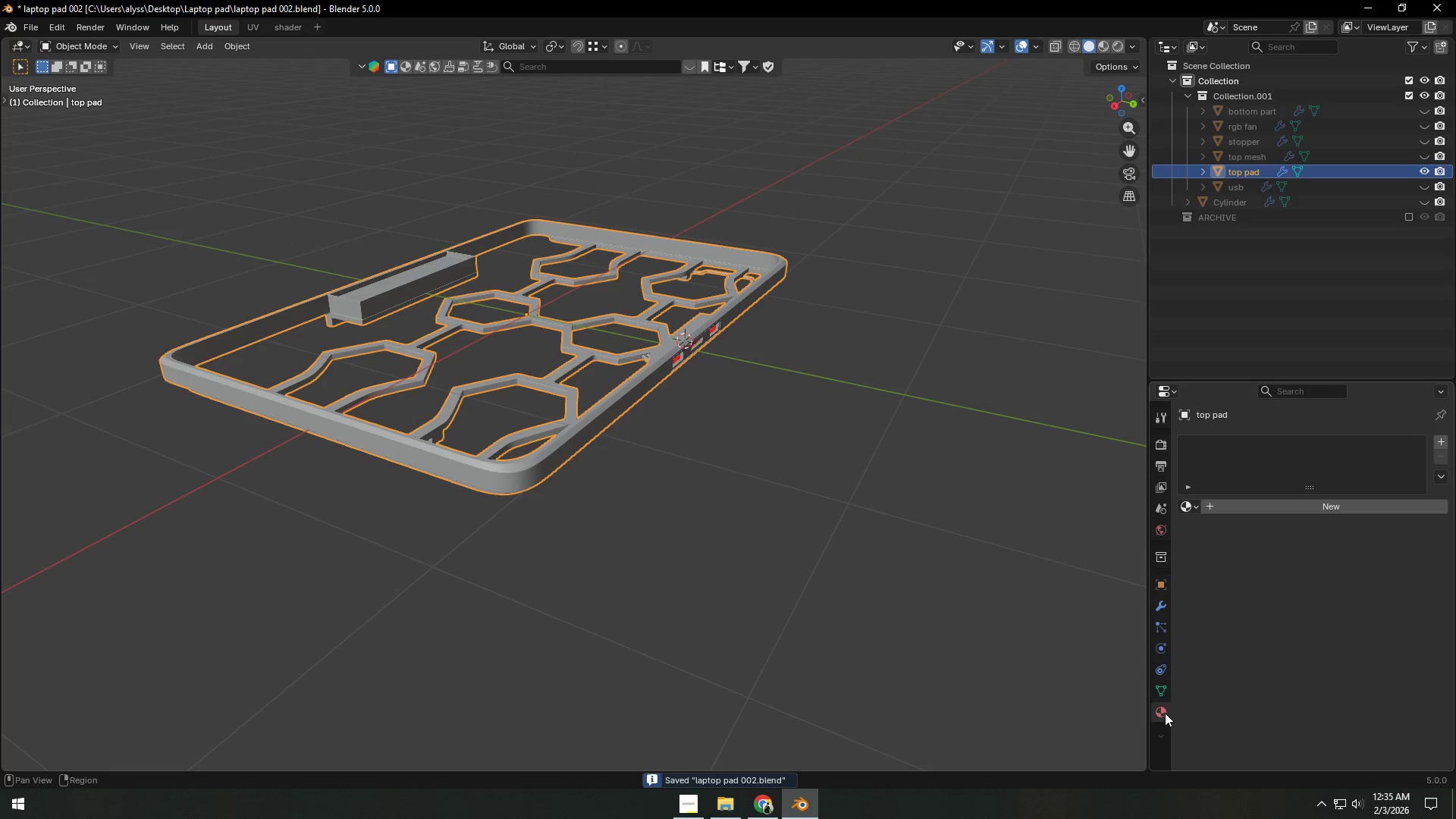 
left_click([1192, 503])
 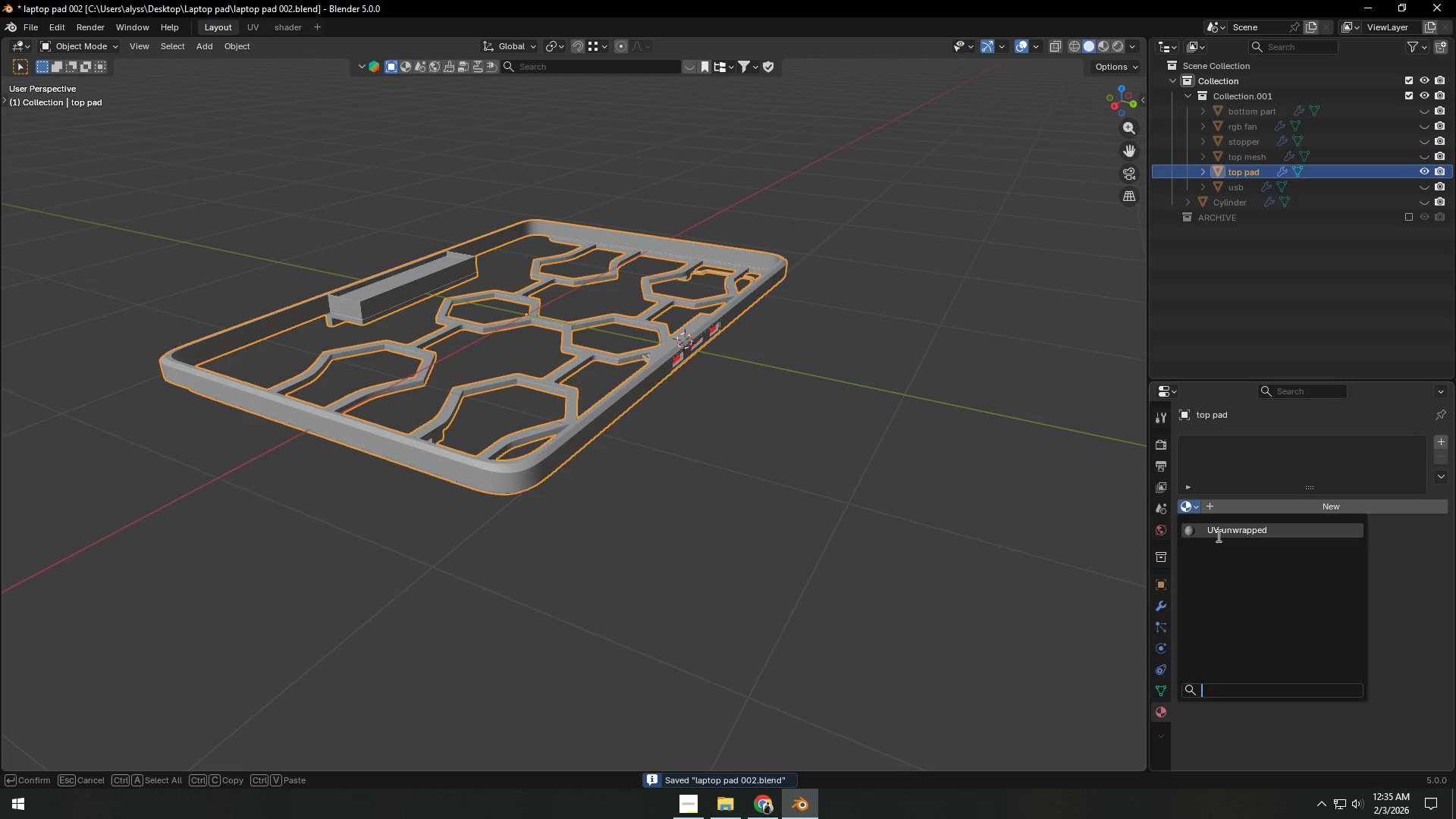 
left_click([1217, 536])
 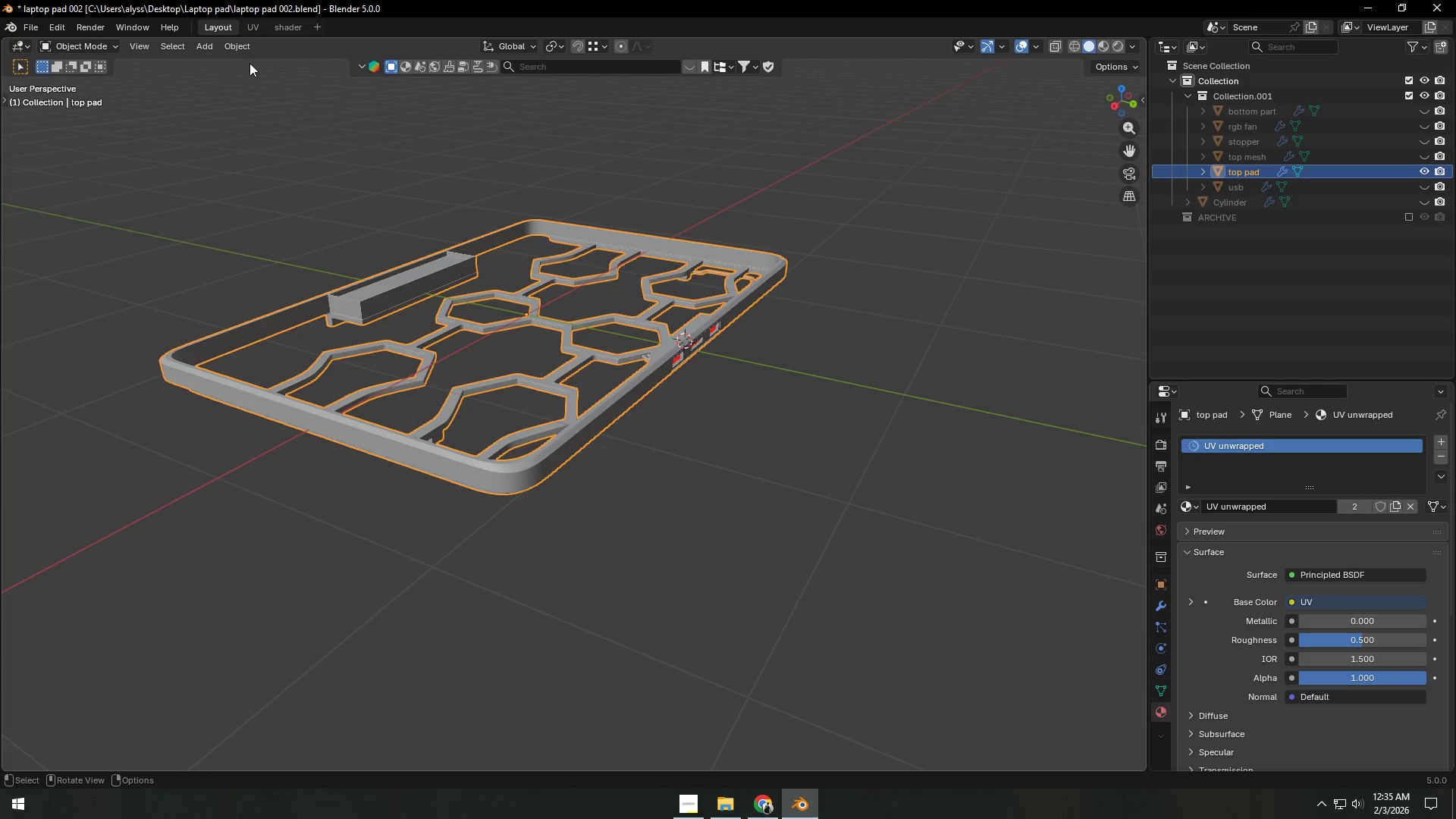 
left_click([252, 25])
 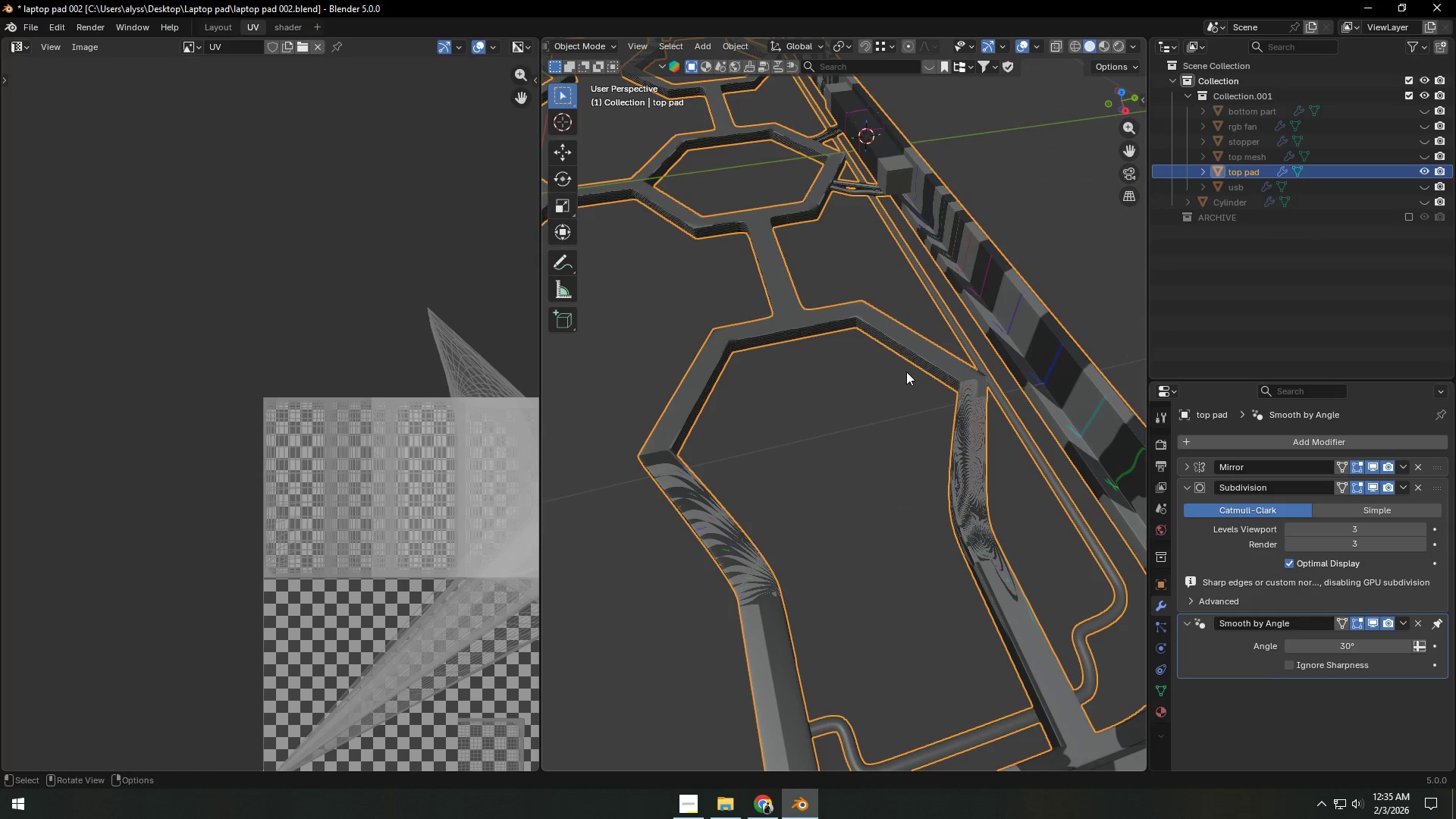 
scroll: coordinate [905, 373], scroll_direction: down, amount: 6.0
 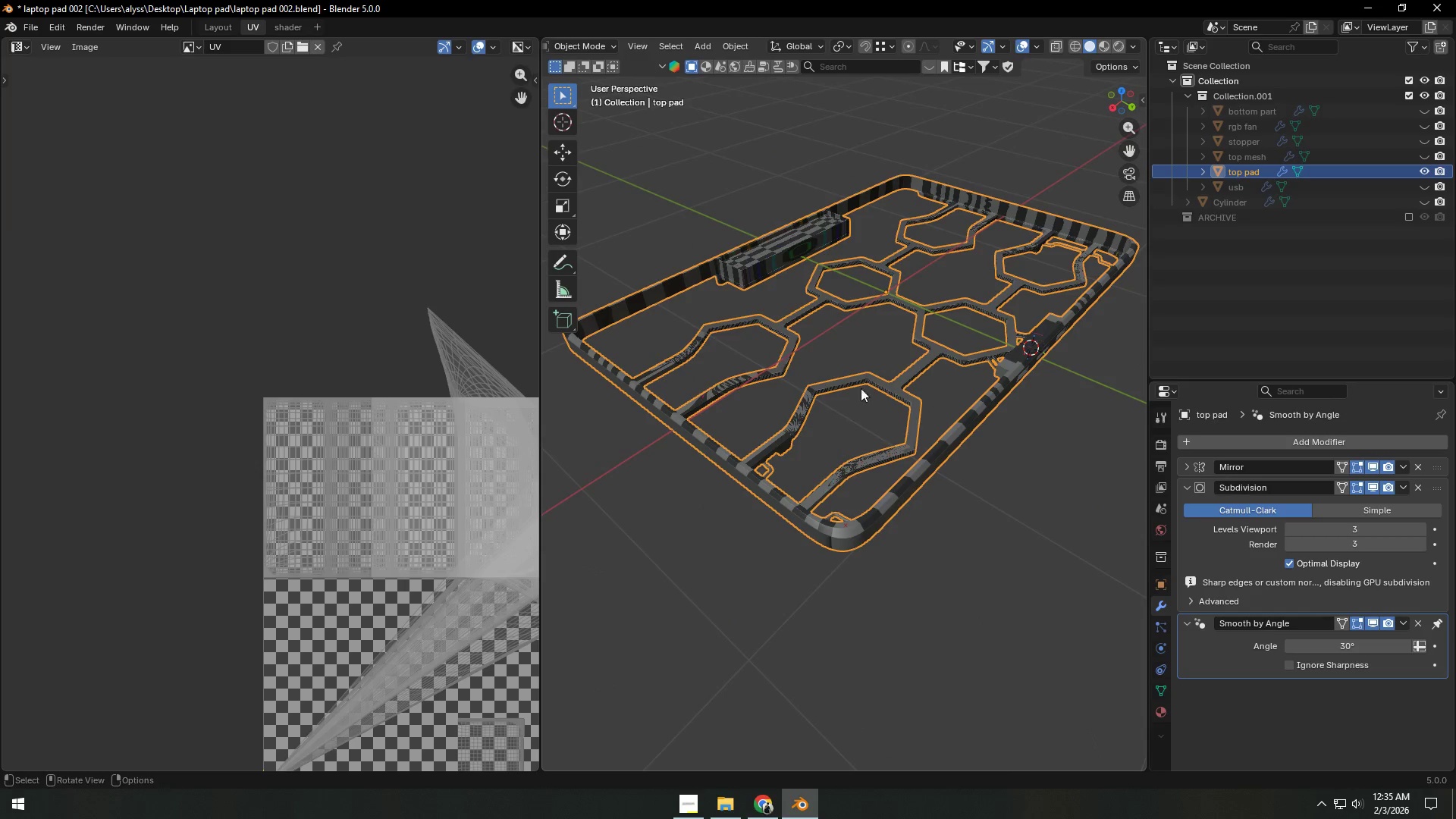 
left_click([993, 503])
 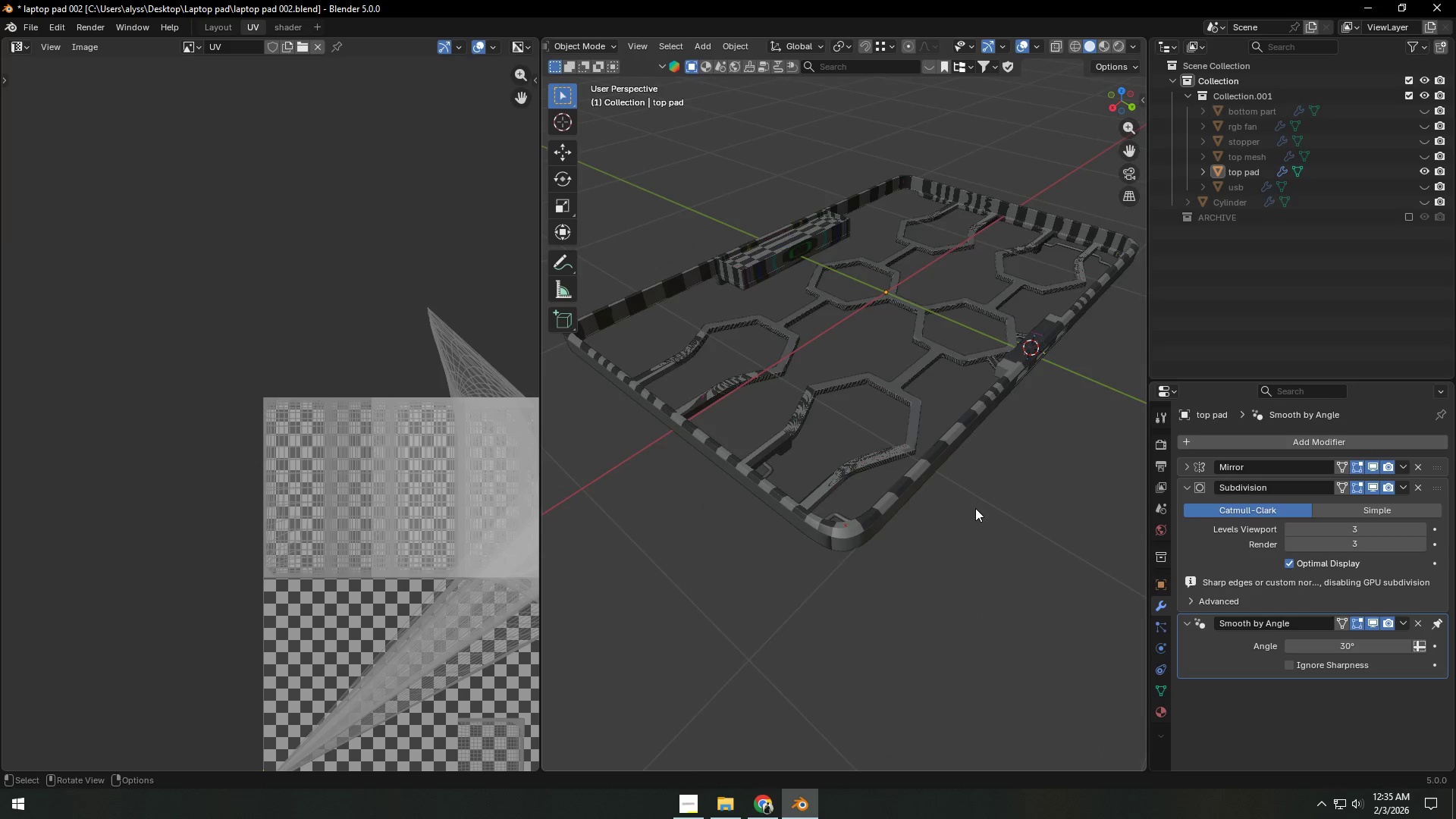 
scroll: coordinate [971, 508], scroll_direction: up, amount: 4.0
 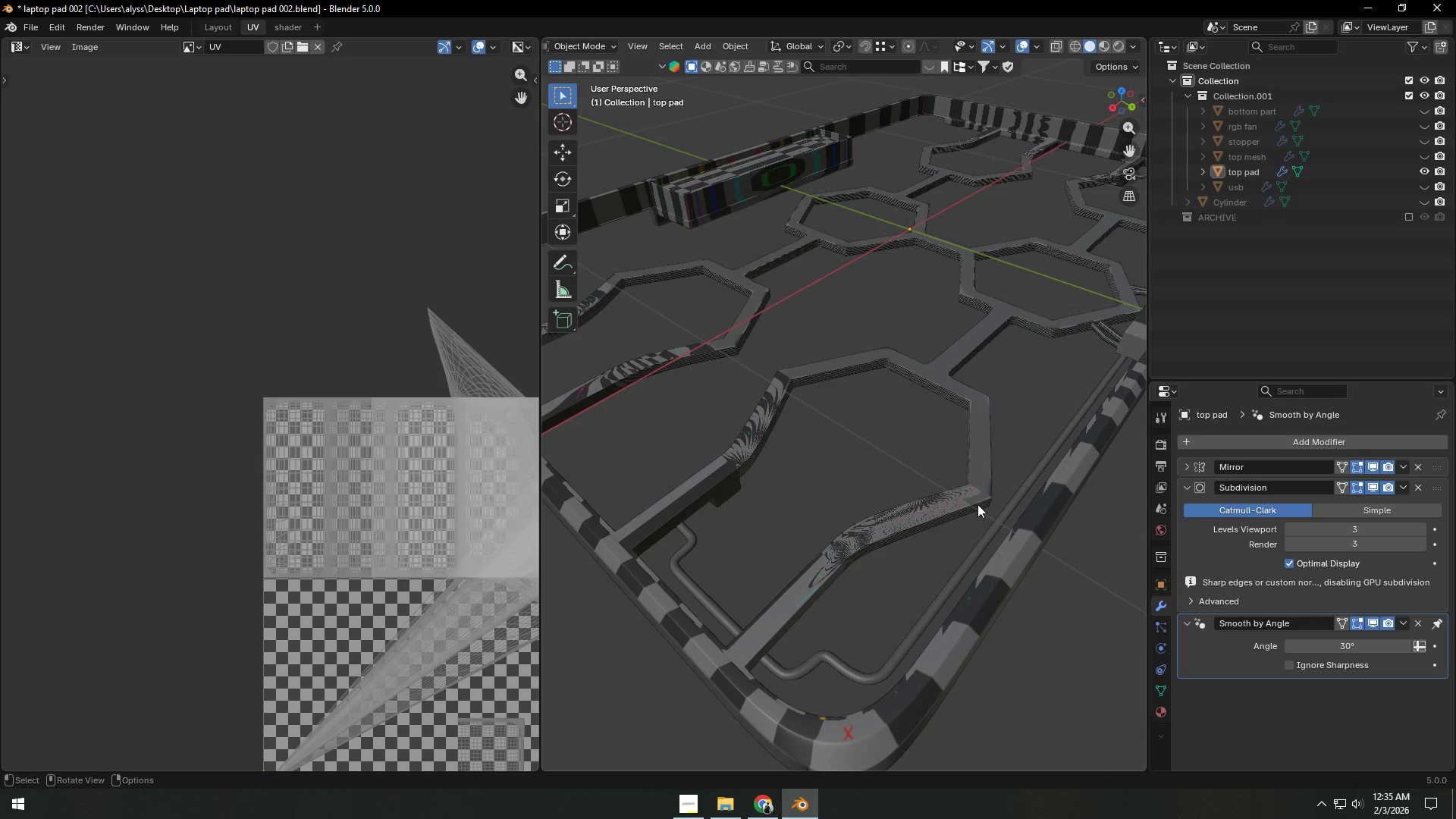 
left_click([981, 500])
 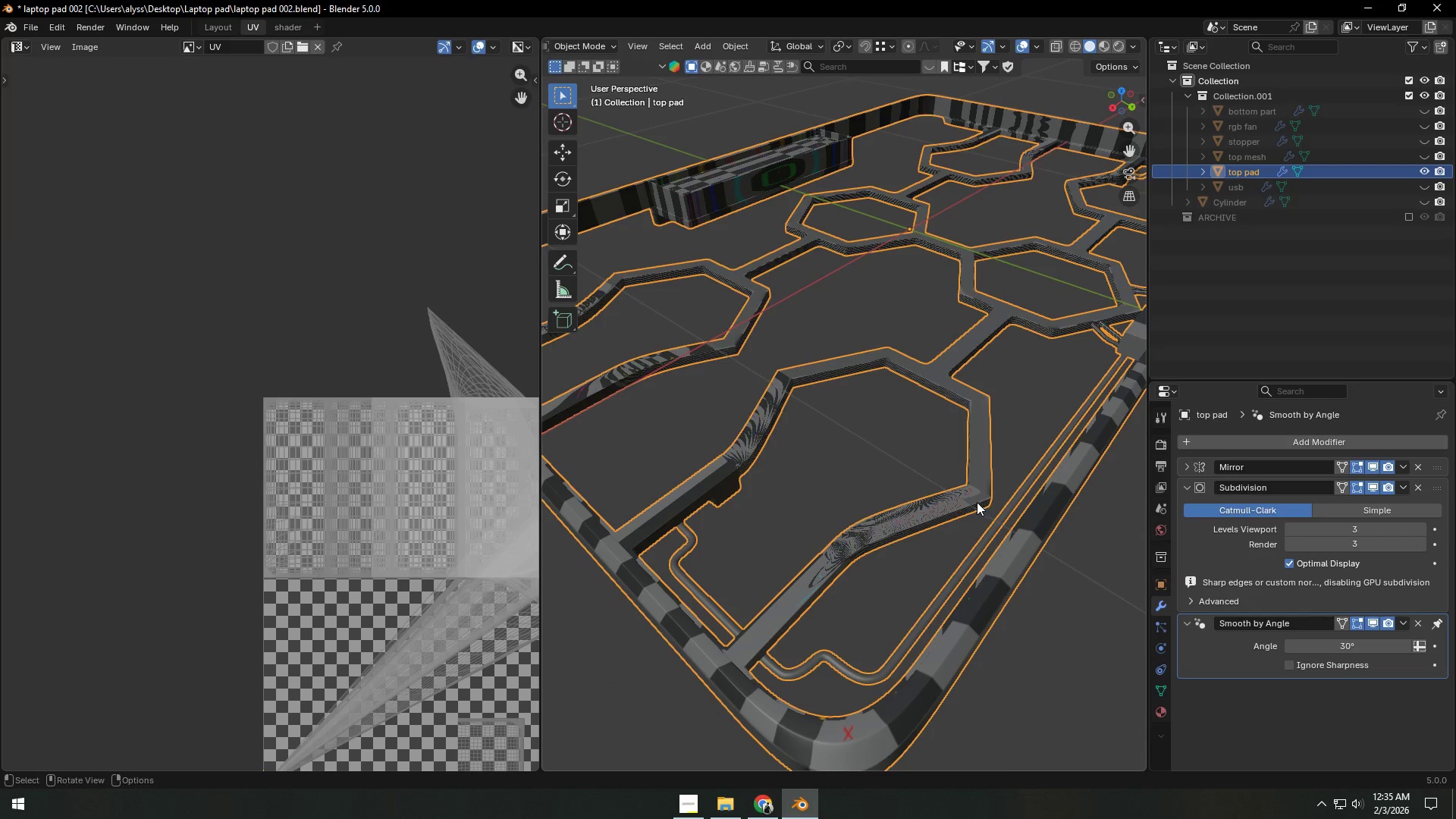 
key(Tab)
 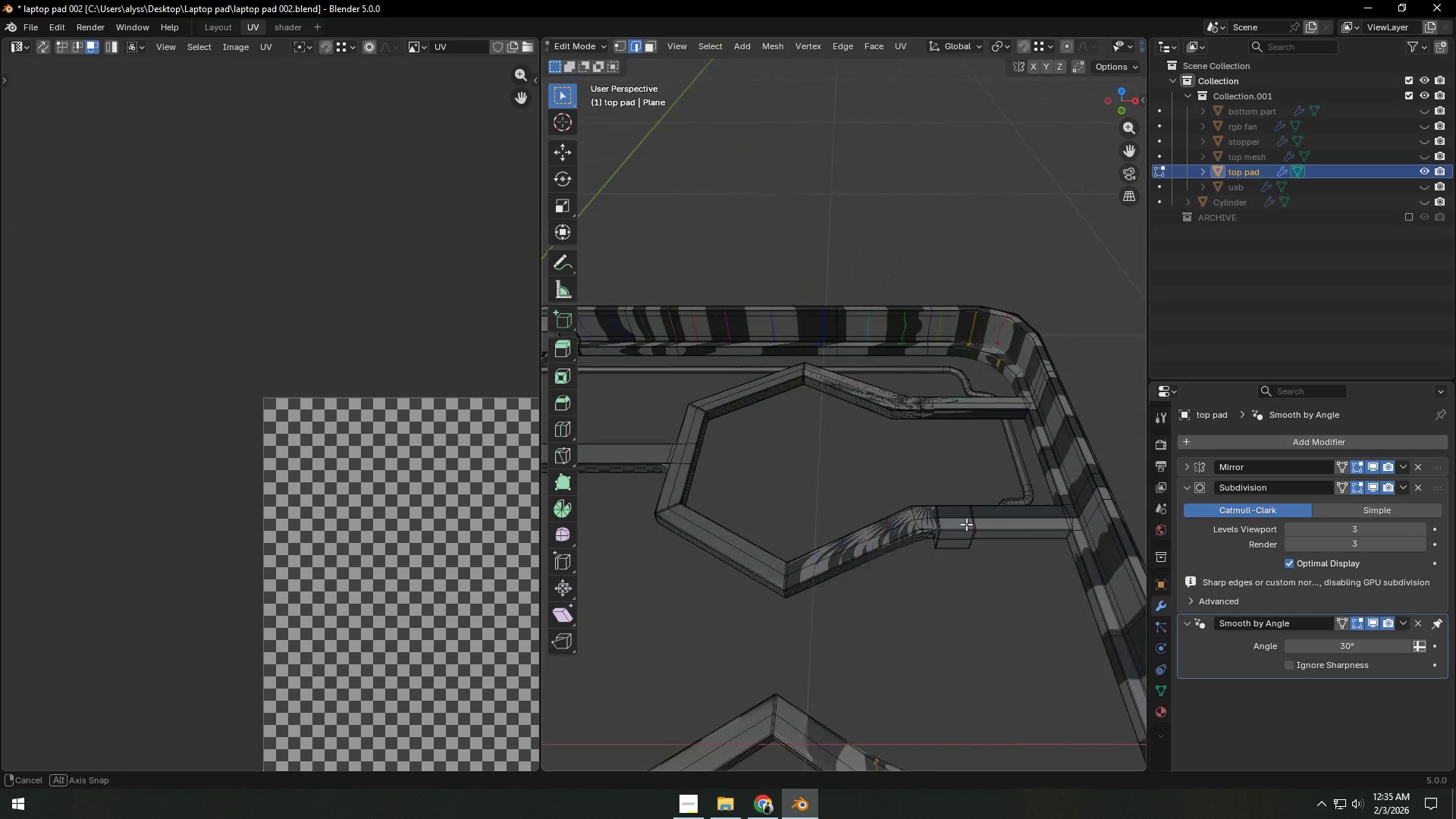 
hold_key(key=ShiftLeft, duration=0.31)
 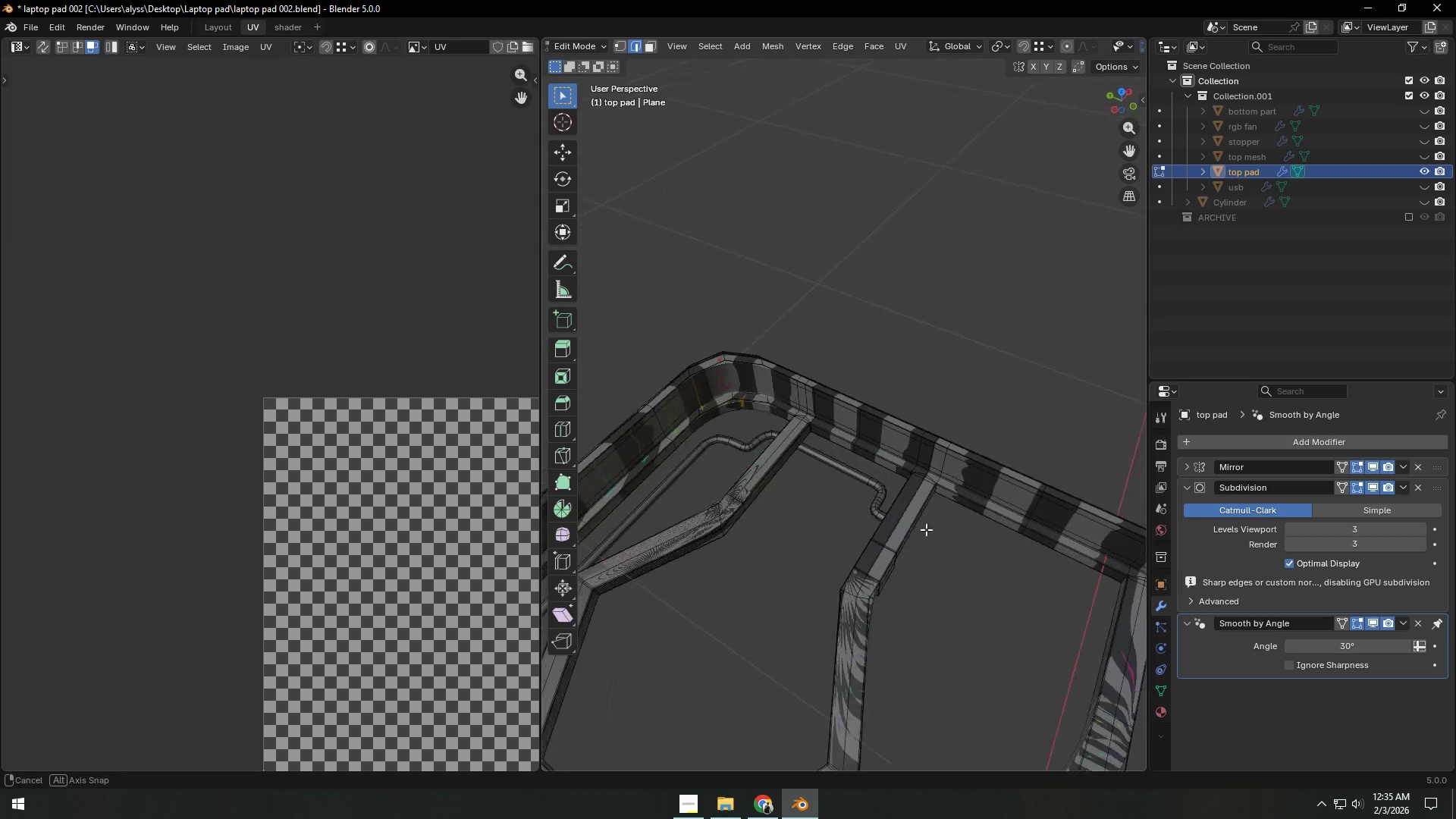 
hold_key(key=ShiftLeft, duration=0.42)
 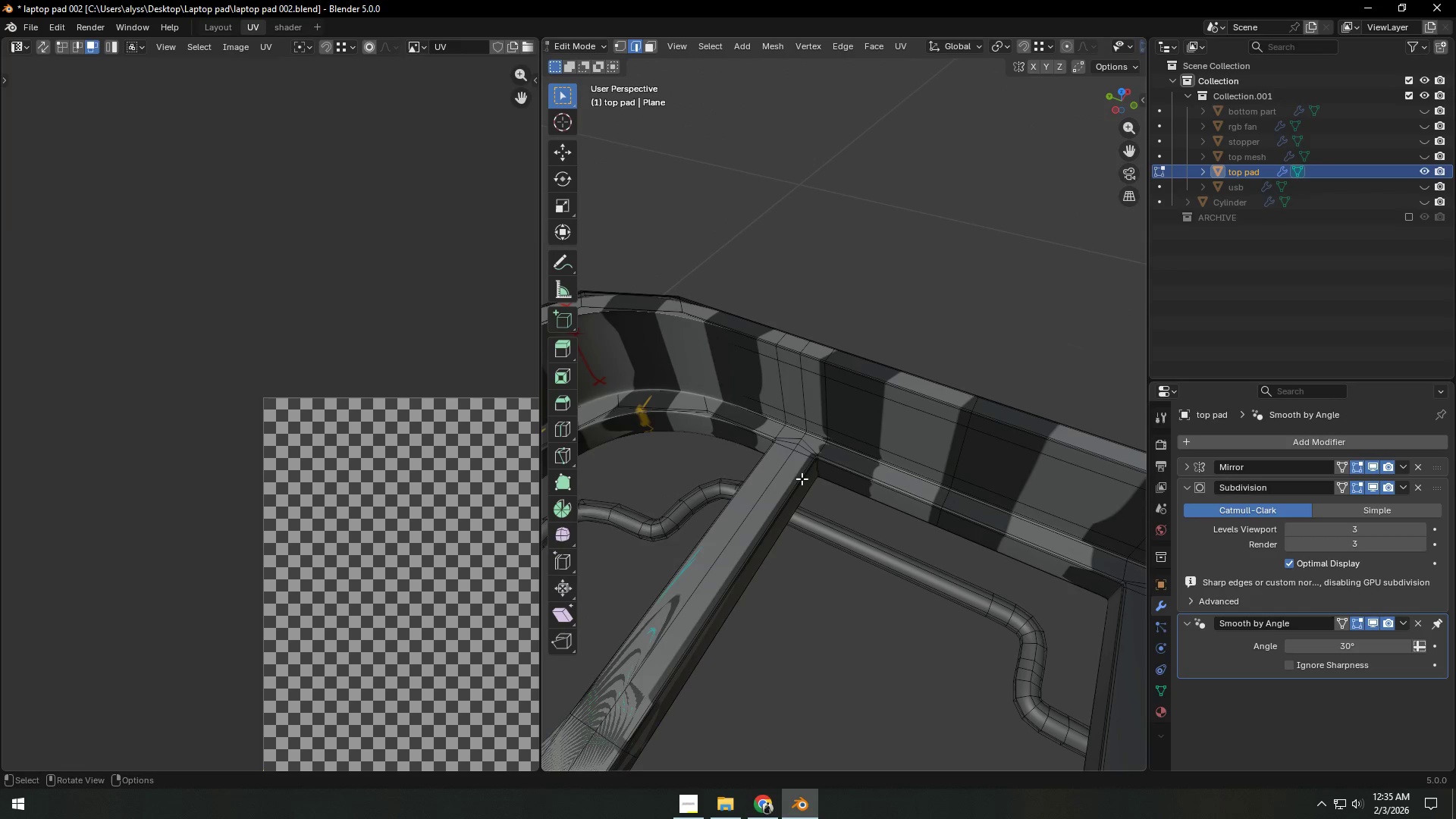 
scroll: coordinate [870, 532], scroll_direction: up, amount: 7.0
 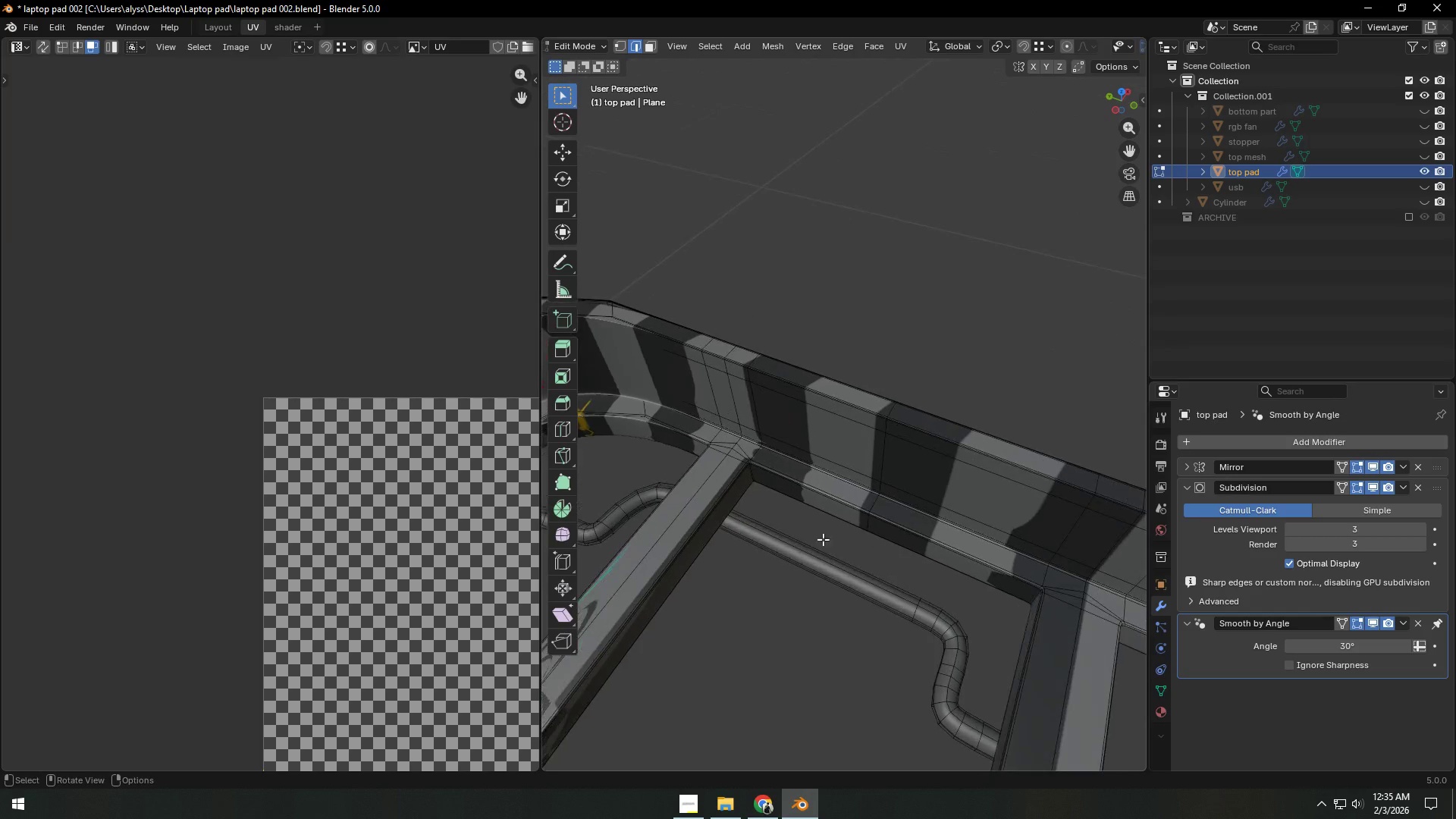 
hold_key(key=AltLeft, duration=0.55)
left_click([792, 453])
 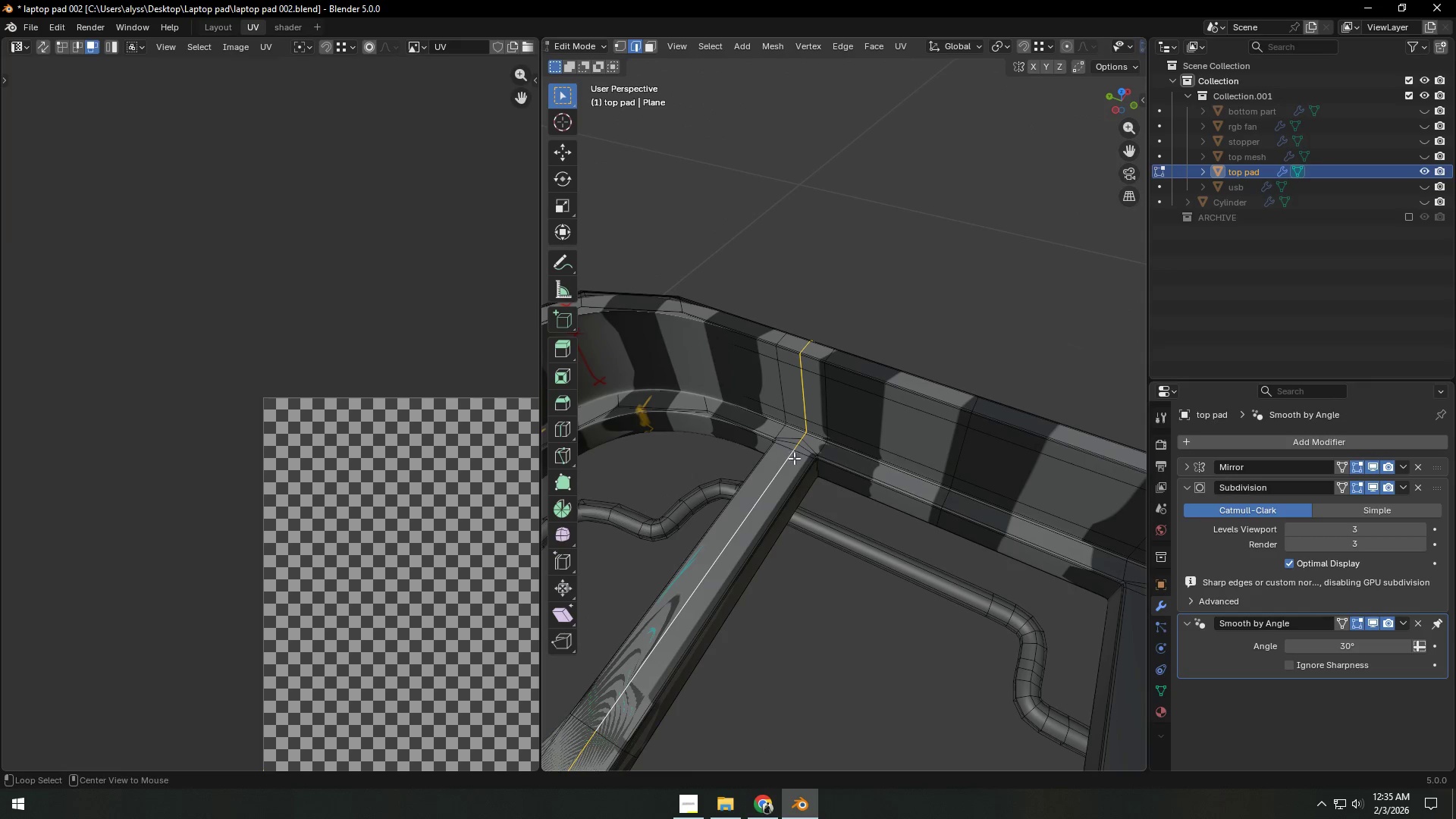 
hold_key(key=AltLeft, duration=13.55)
left_click([798, 453])
 